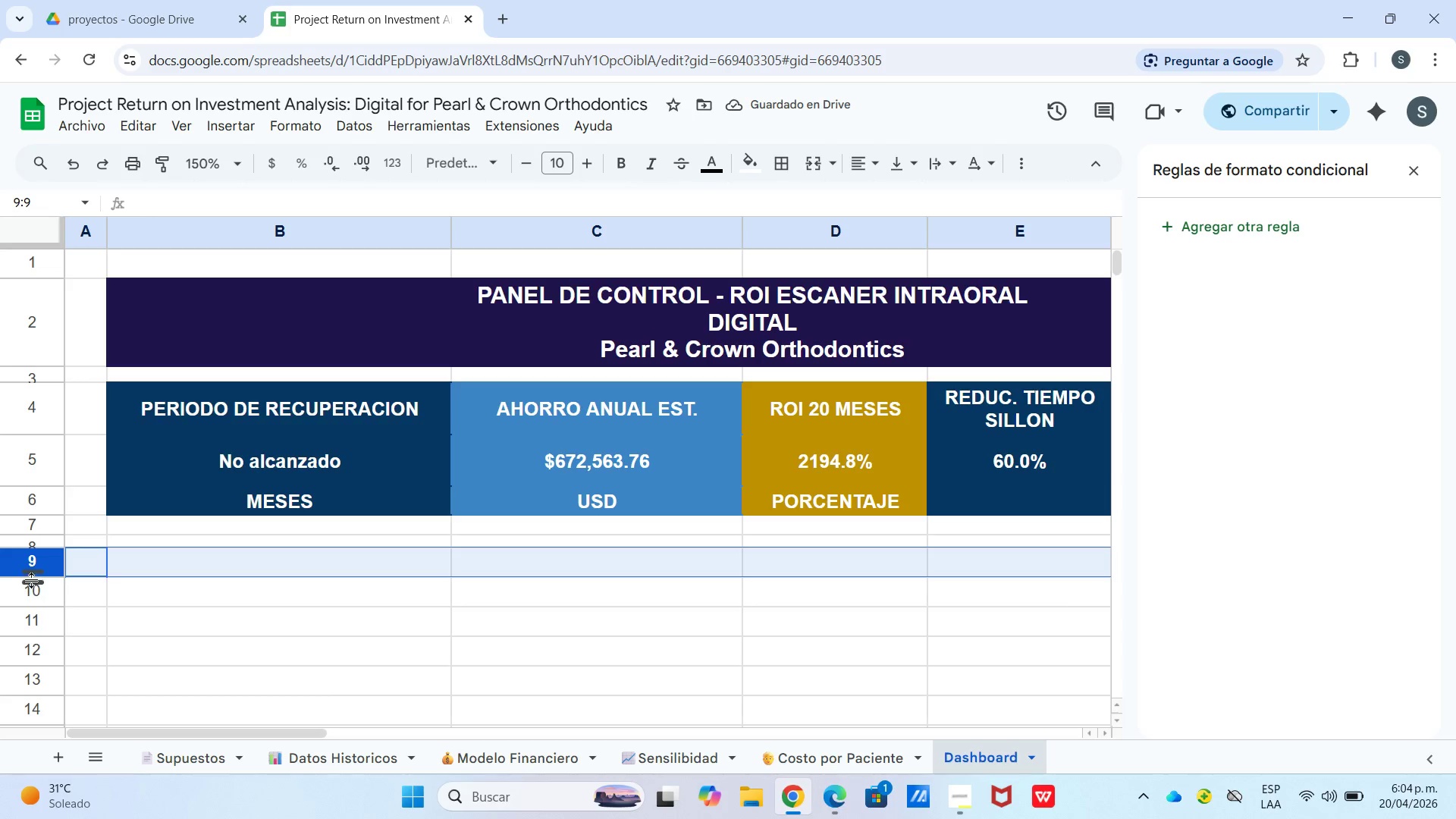 
left_click_drag(start_coordinate=[32, 579], to_coordinate=[32, 571])
 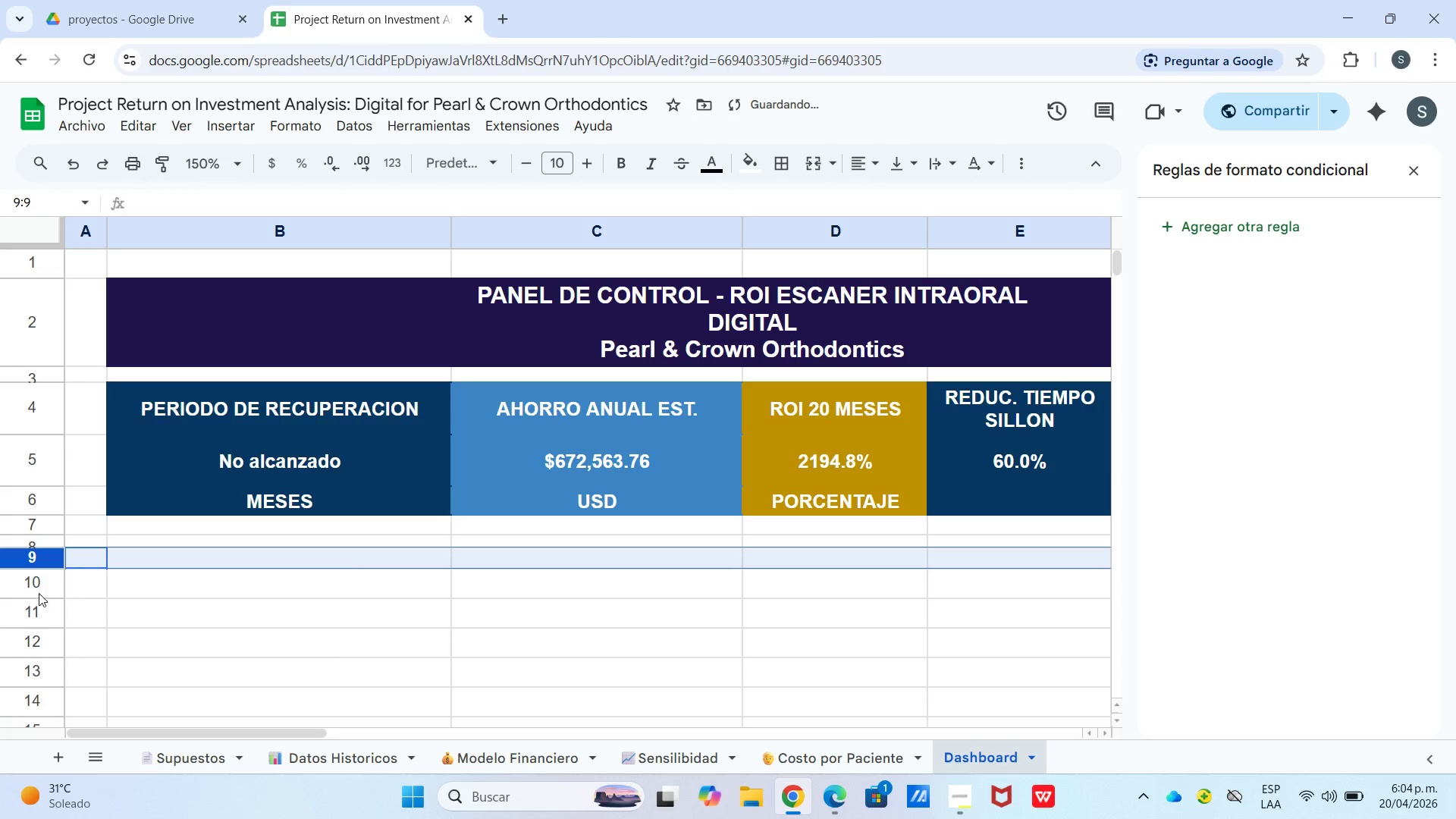 
left_click([39, 593])
 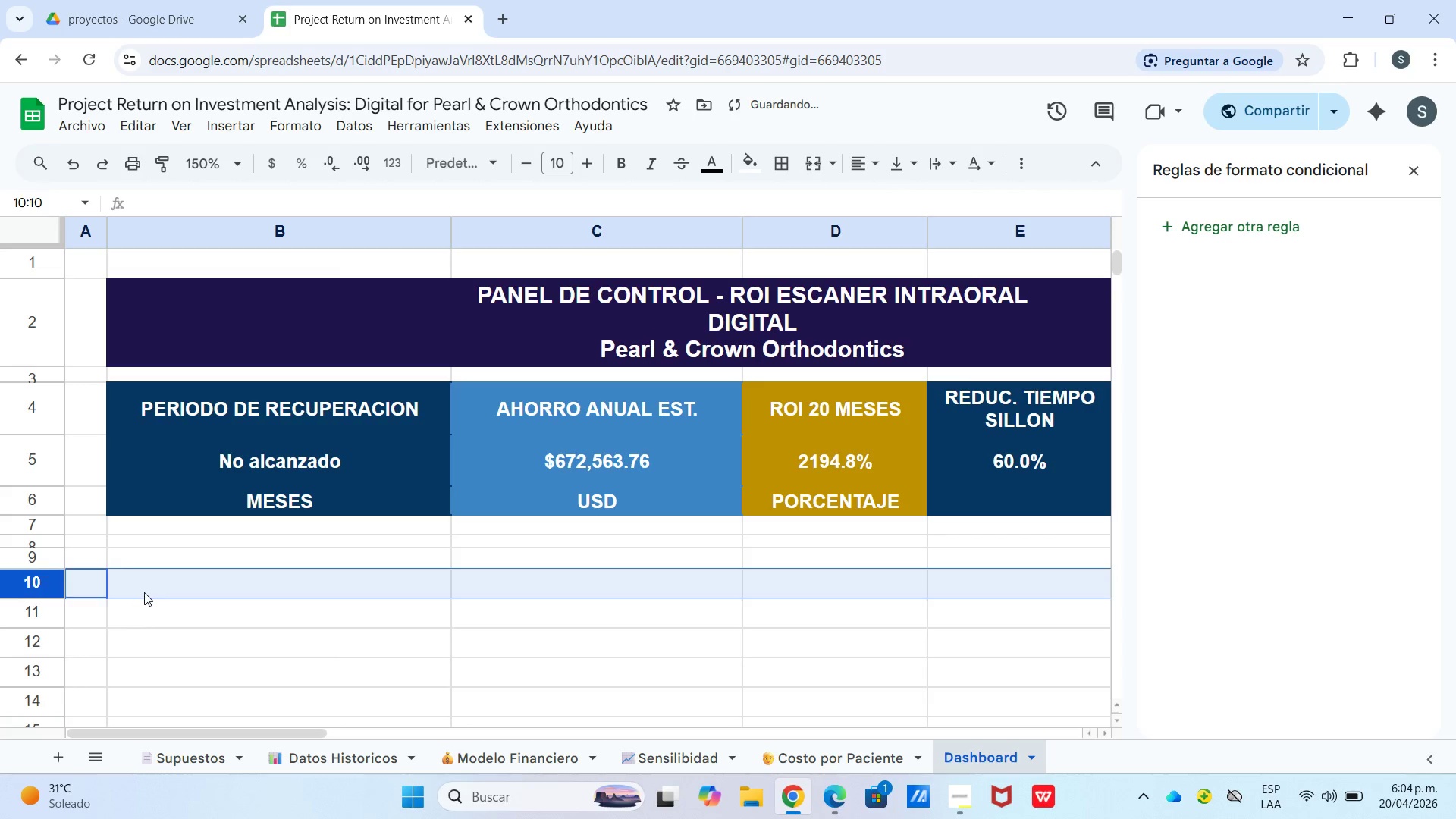 
double_click([147, 595])
 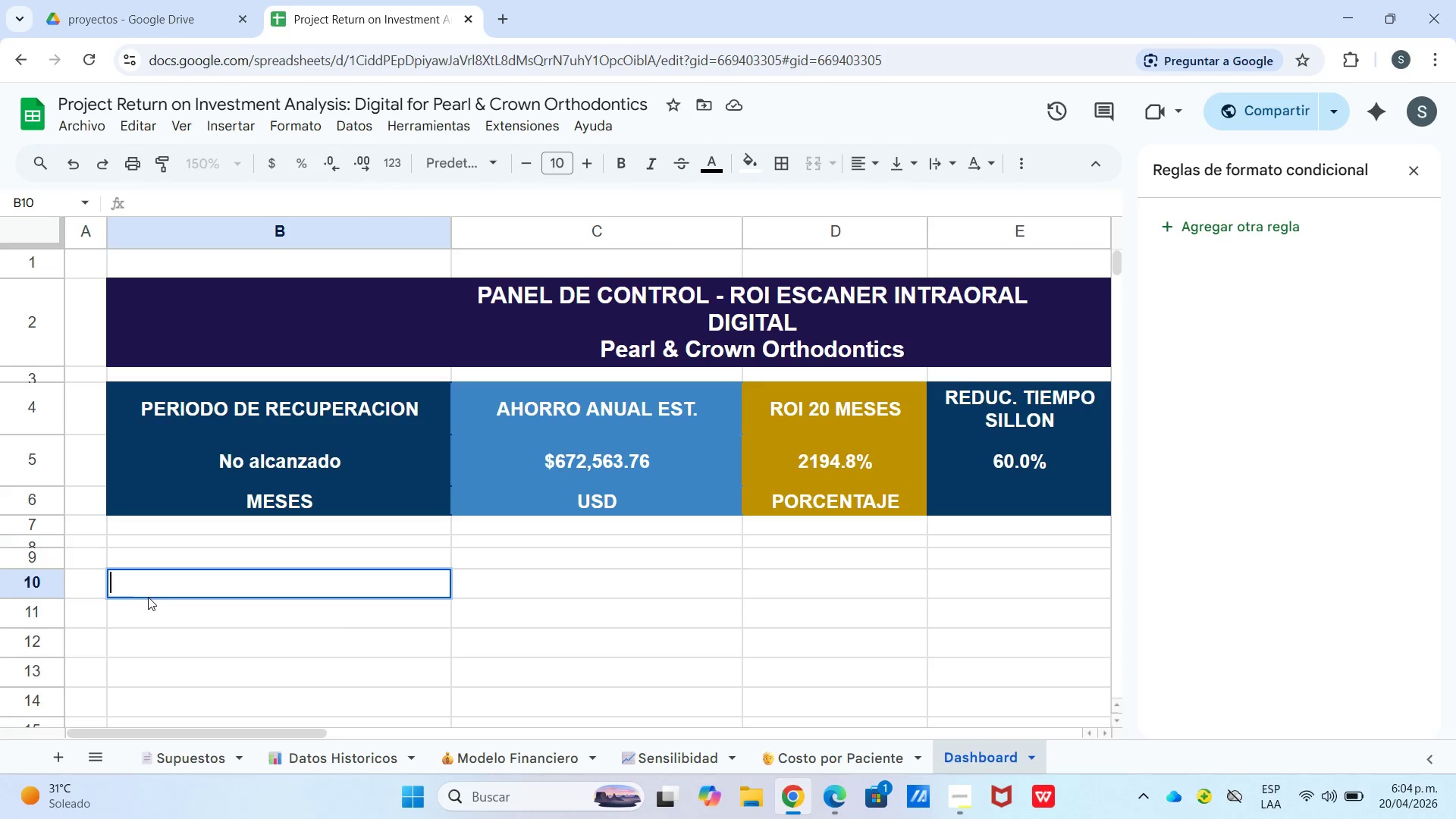 
wait(7.12)
 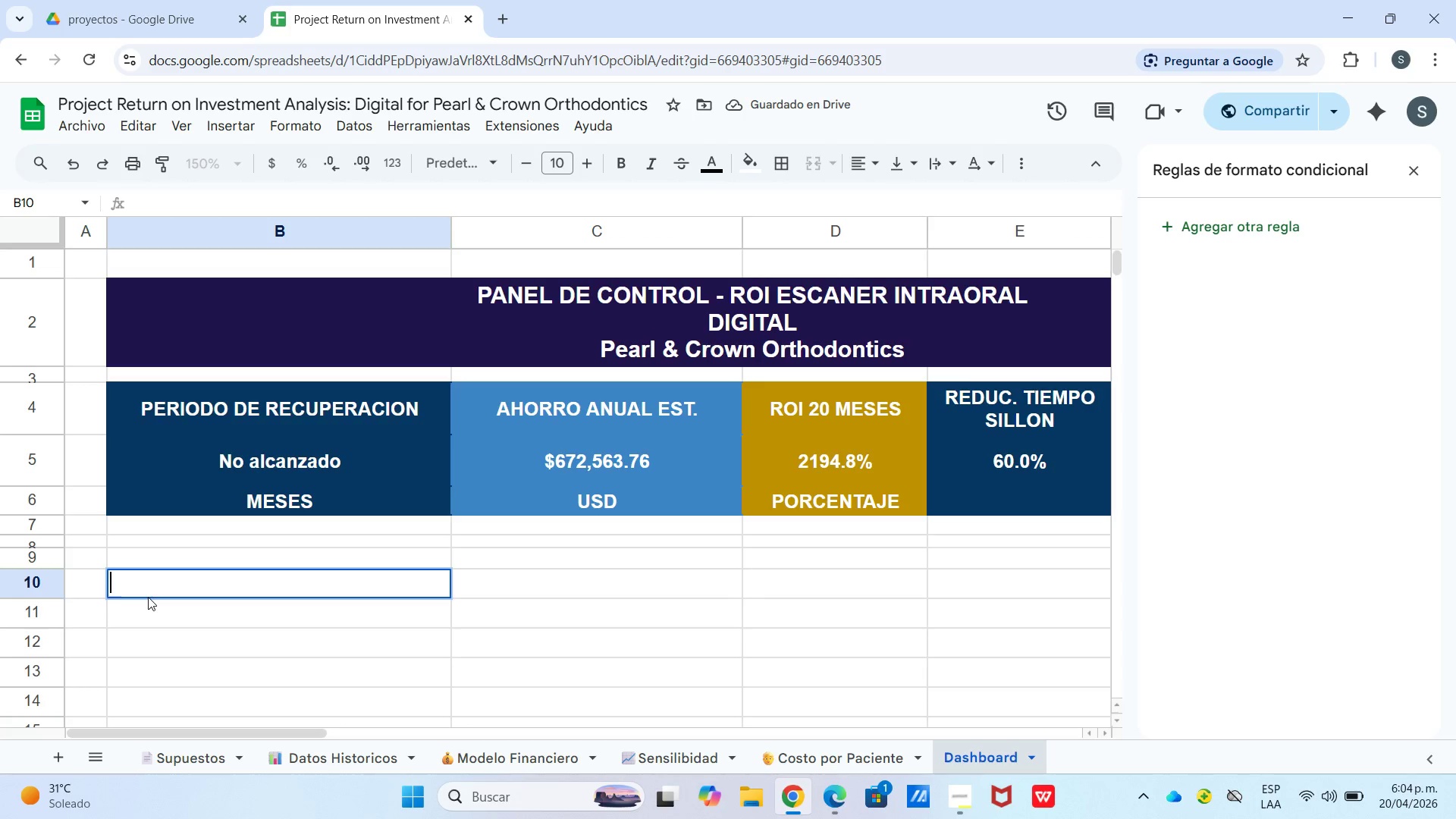 
left_click_drag(start_coordinate=[309, 593], to_coordinate=[748, 543])
 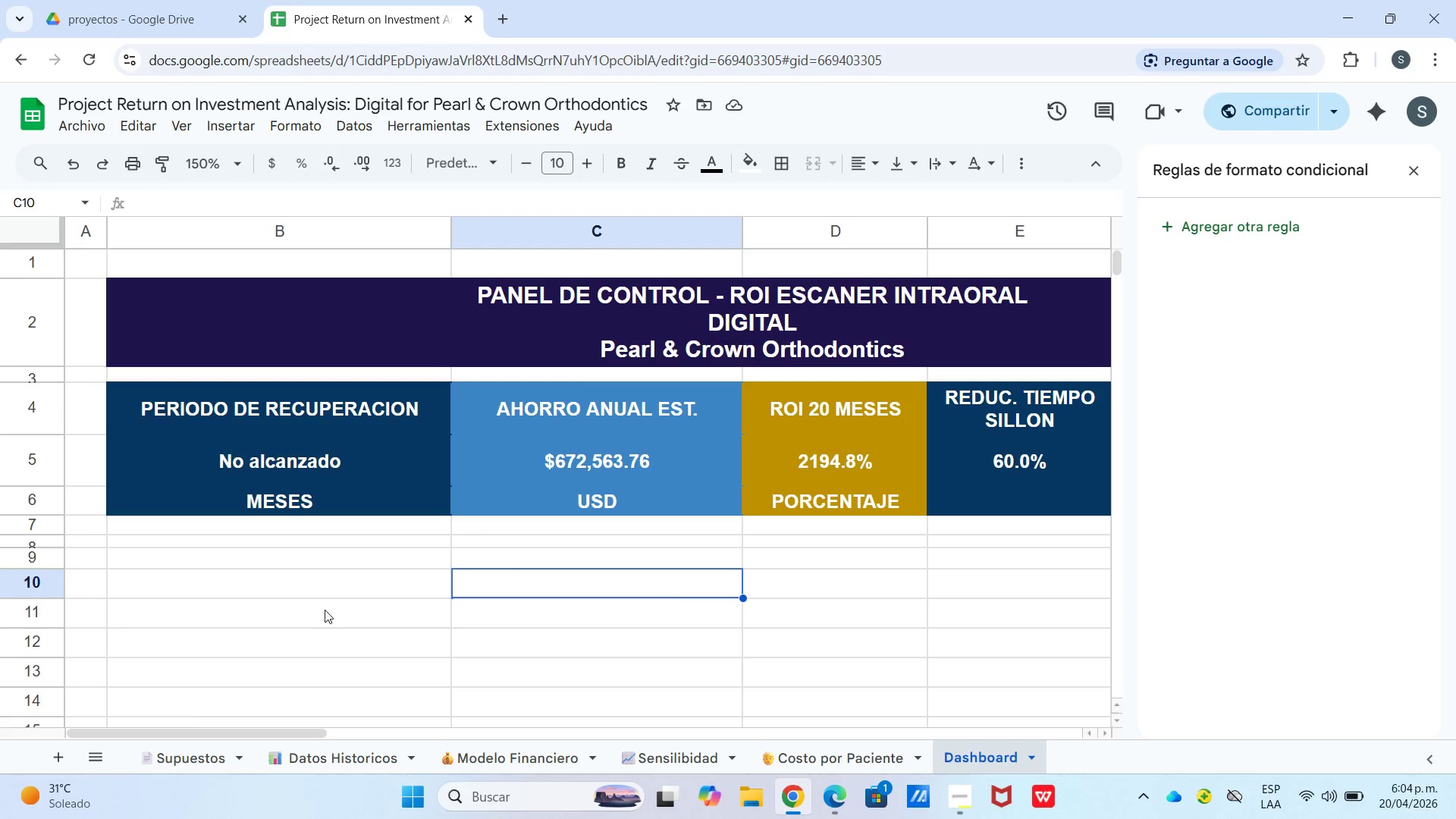 
left_click([349, 591])
 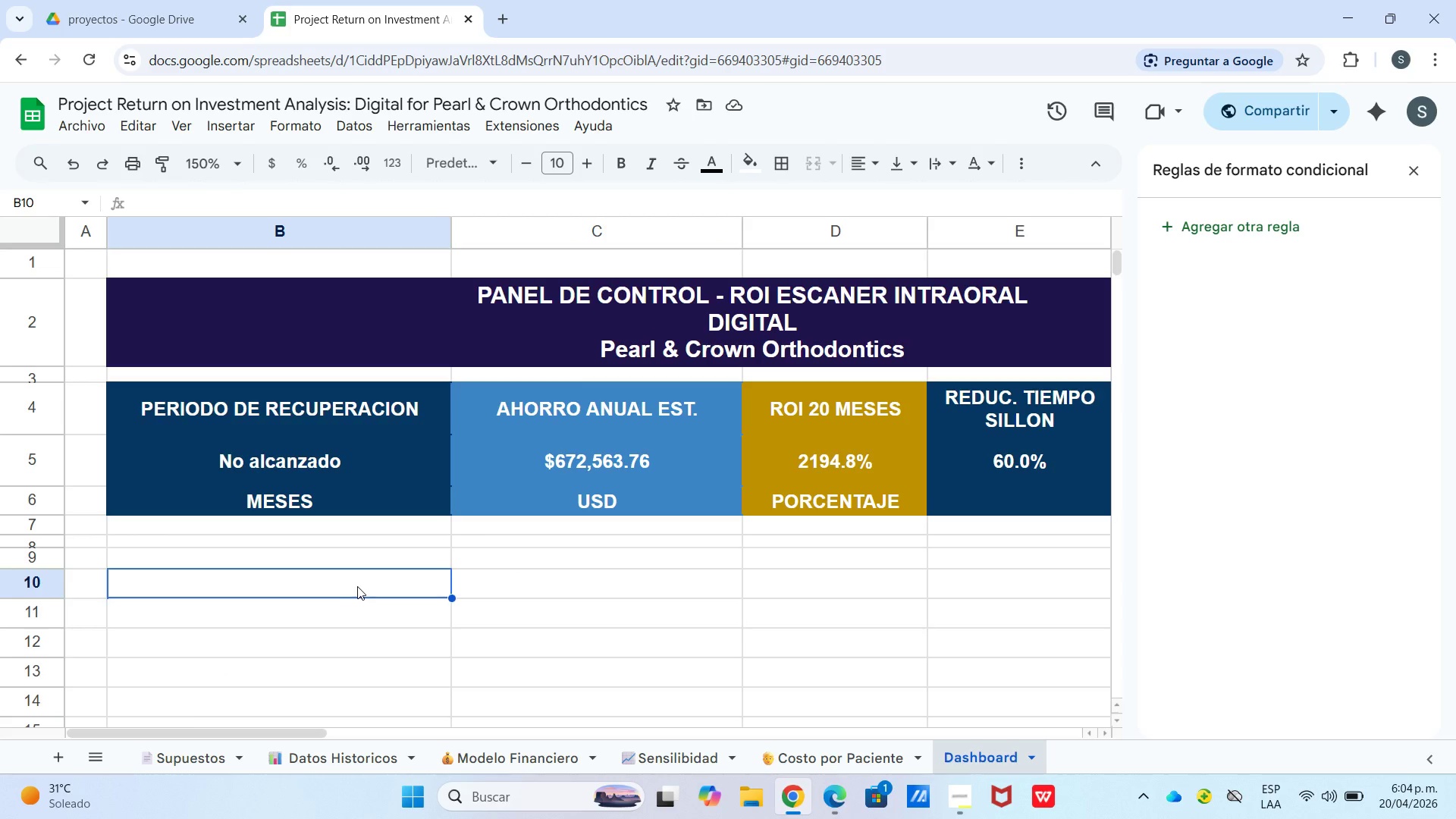 
left_click_drag(start_coordinate=[359, 586], to_coordinate=[1040, 579])
 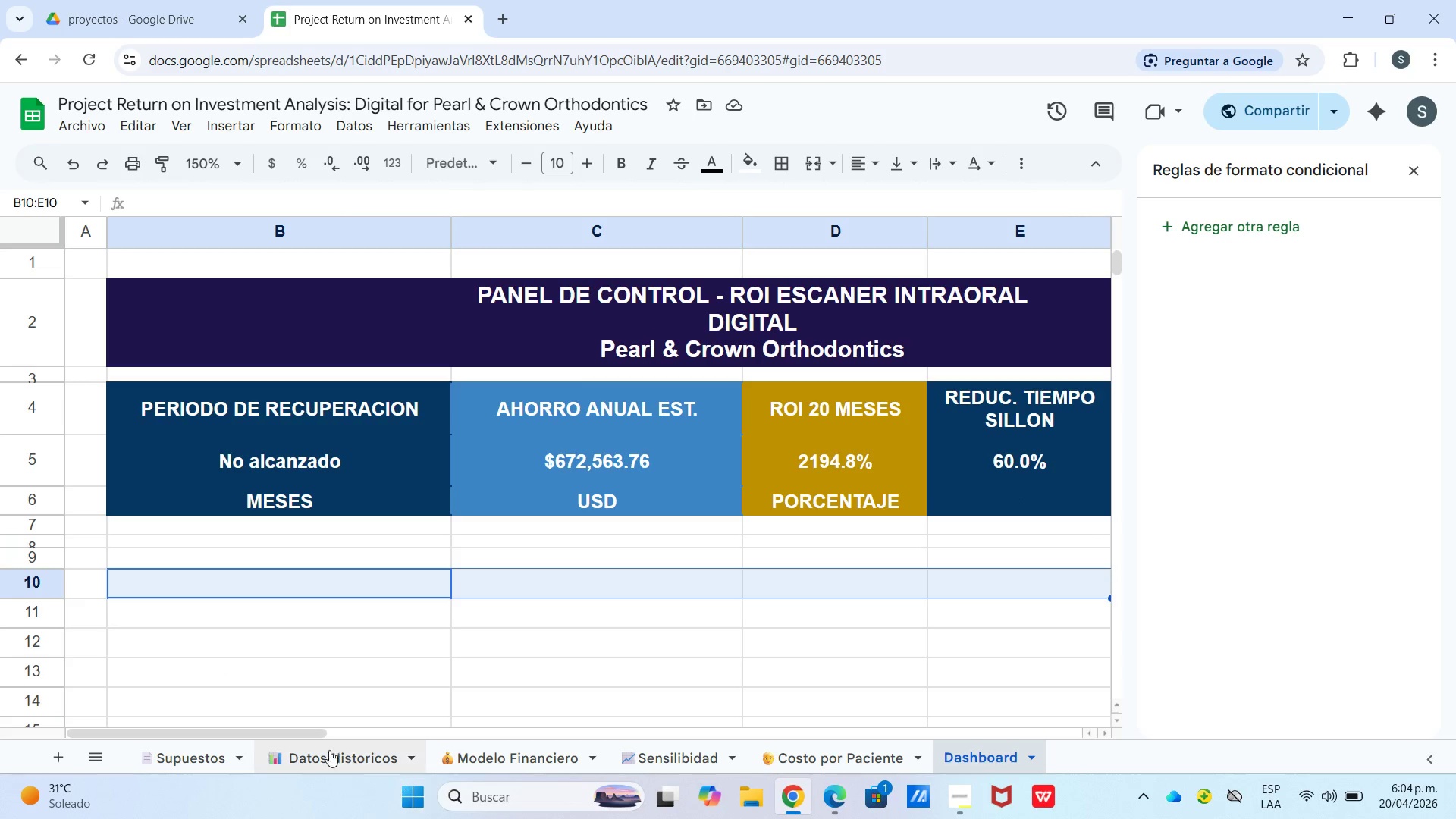 
left_click_drag(start_coordinate=[293, 736], to_coordinate=[219, 768])
 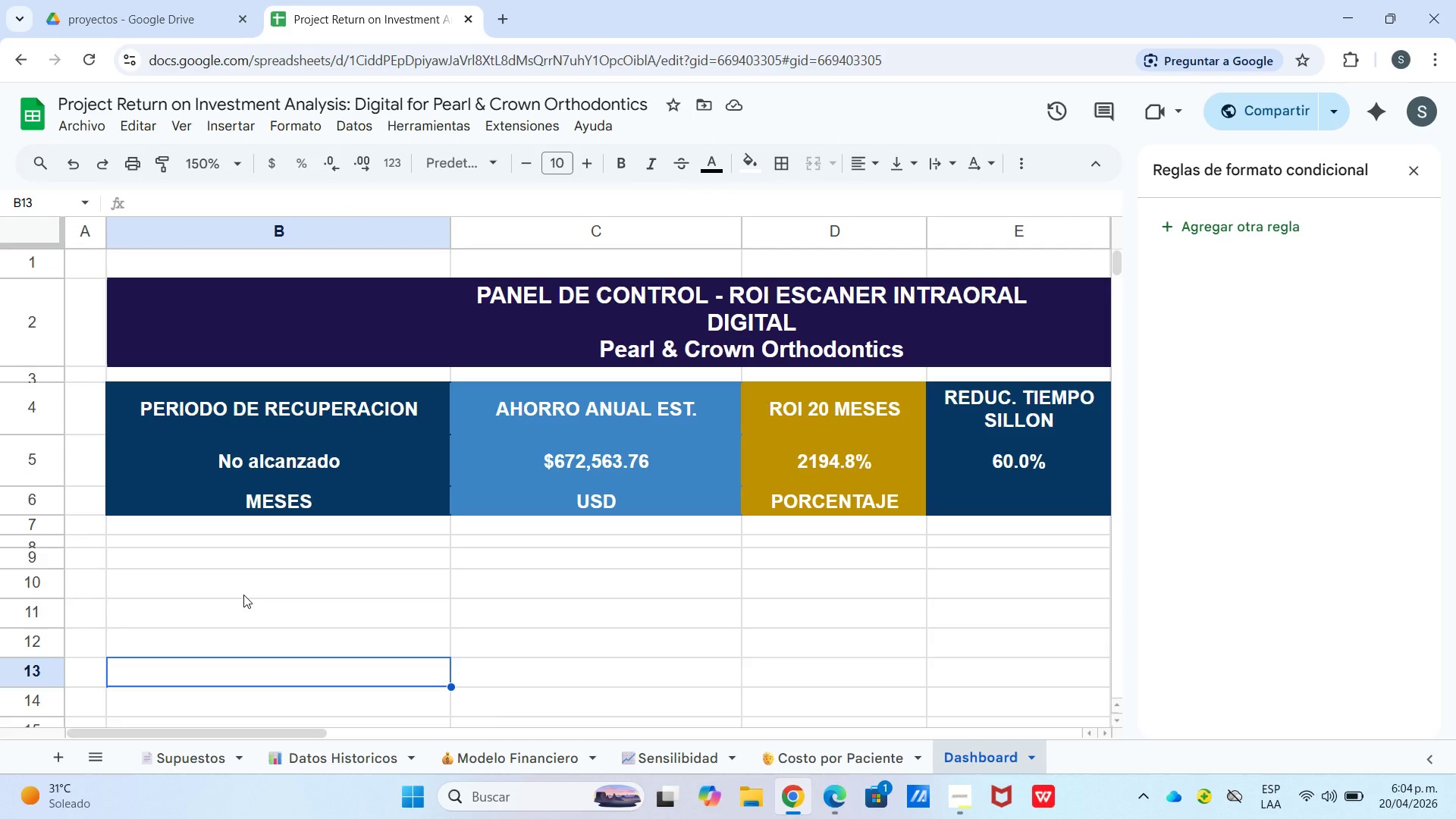 
left_click([243, 595])
 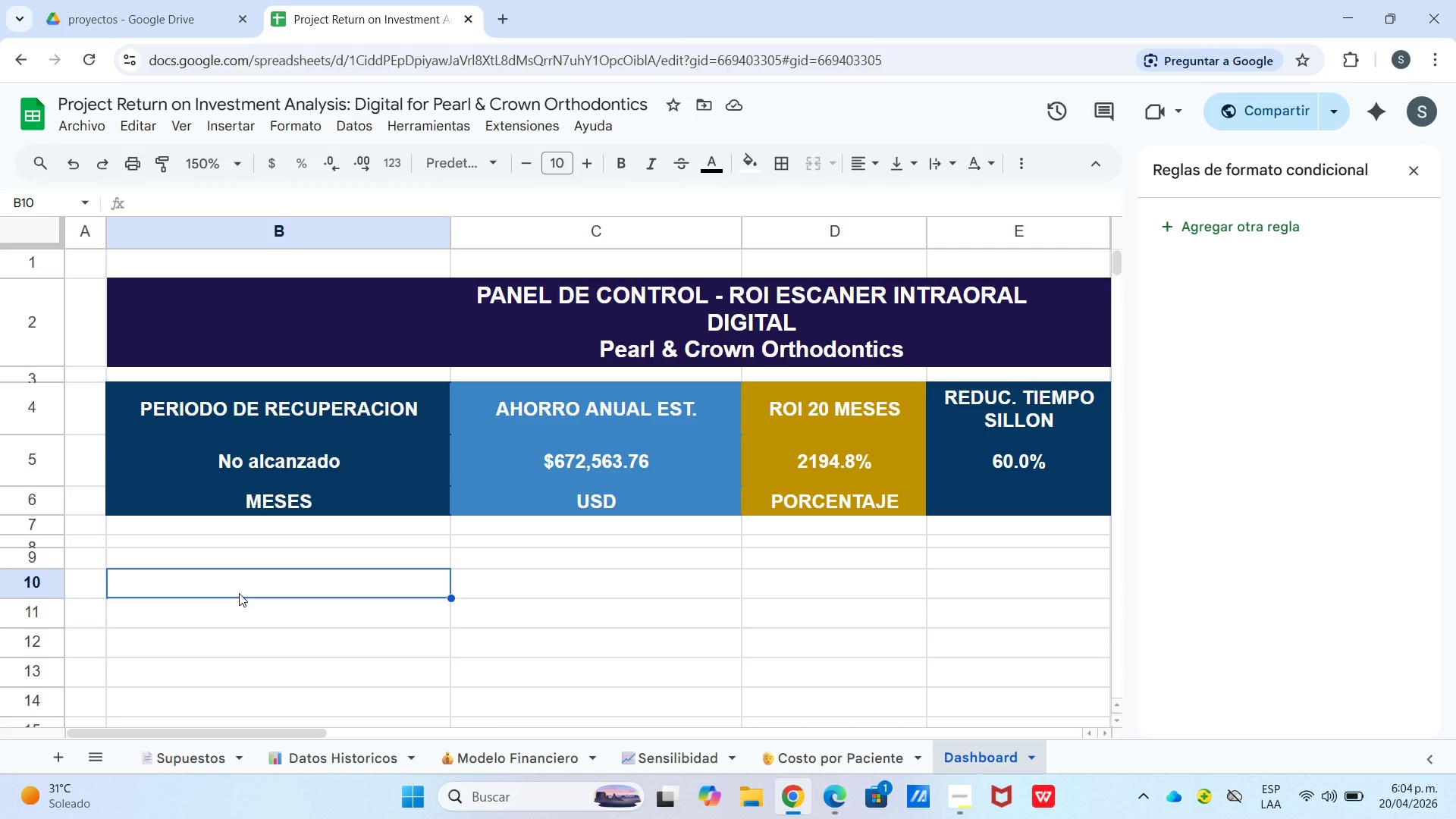 
left_click_drag(start_coordinate=[239, 593], to_coordinate=[969, 611])
 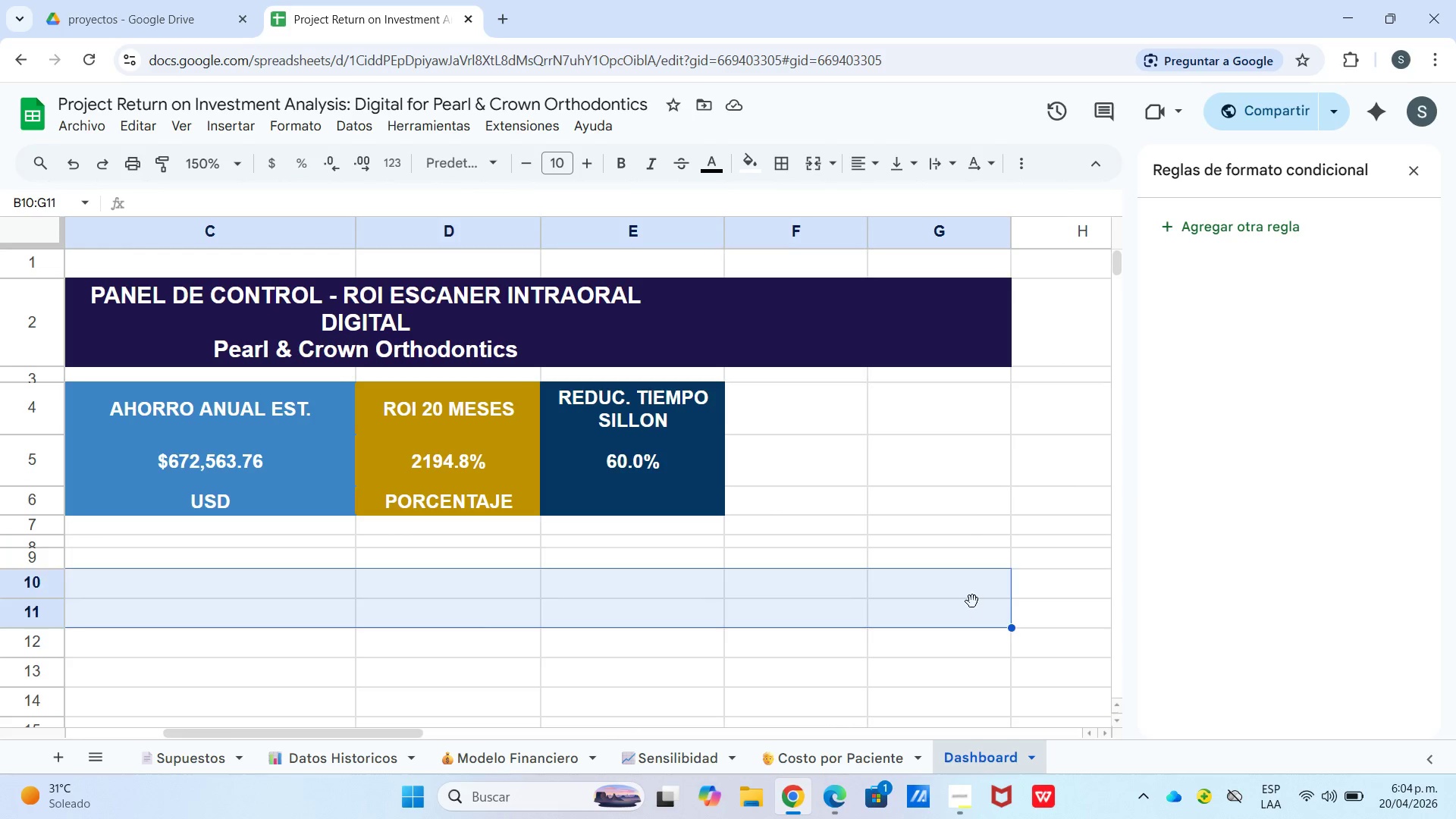 
left_click([972, 601])
 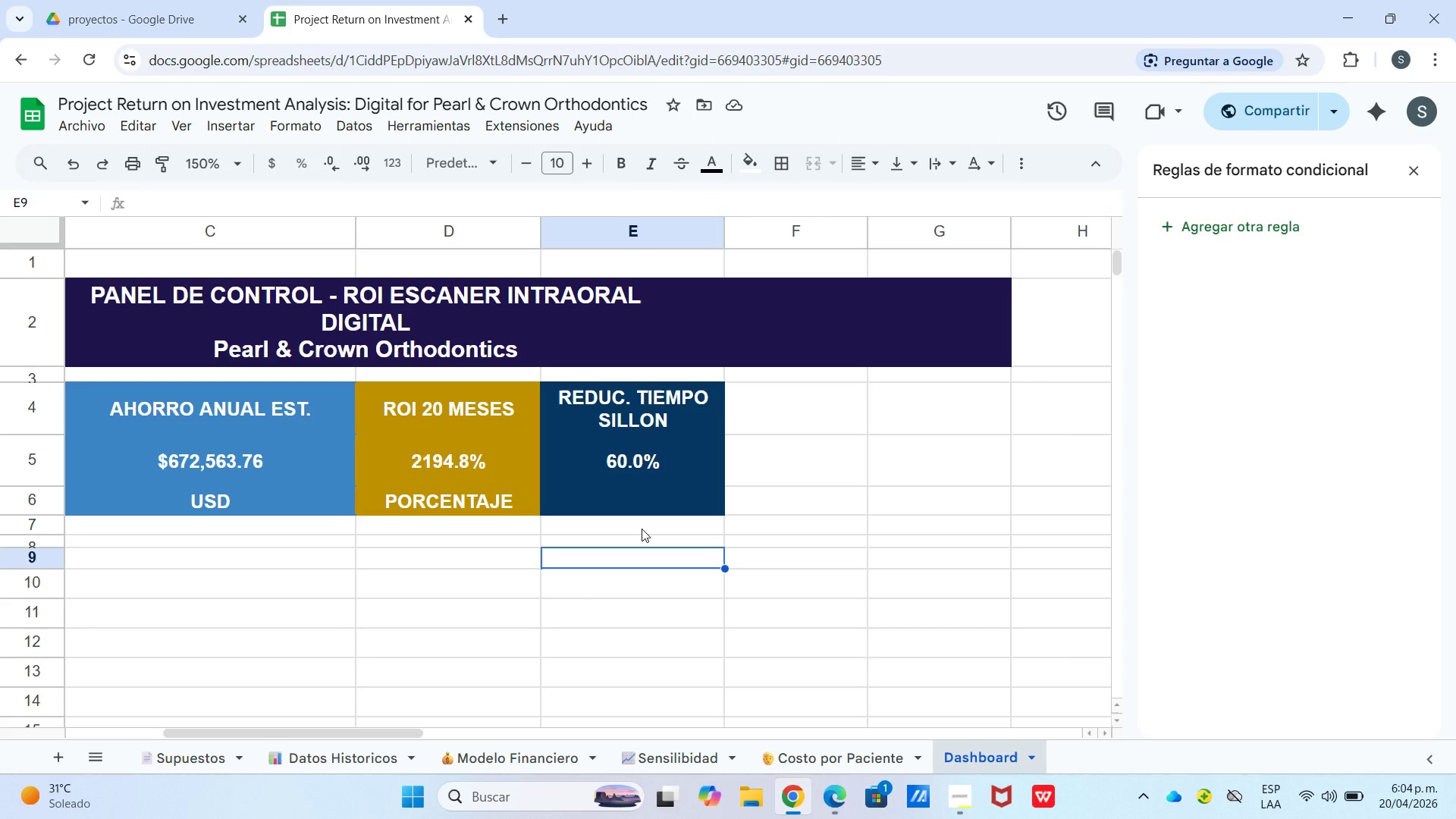 
wait(10.83)
 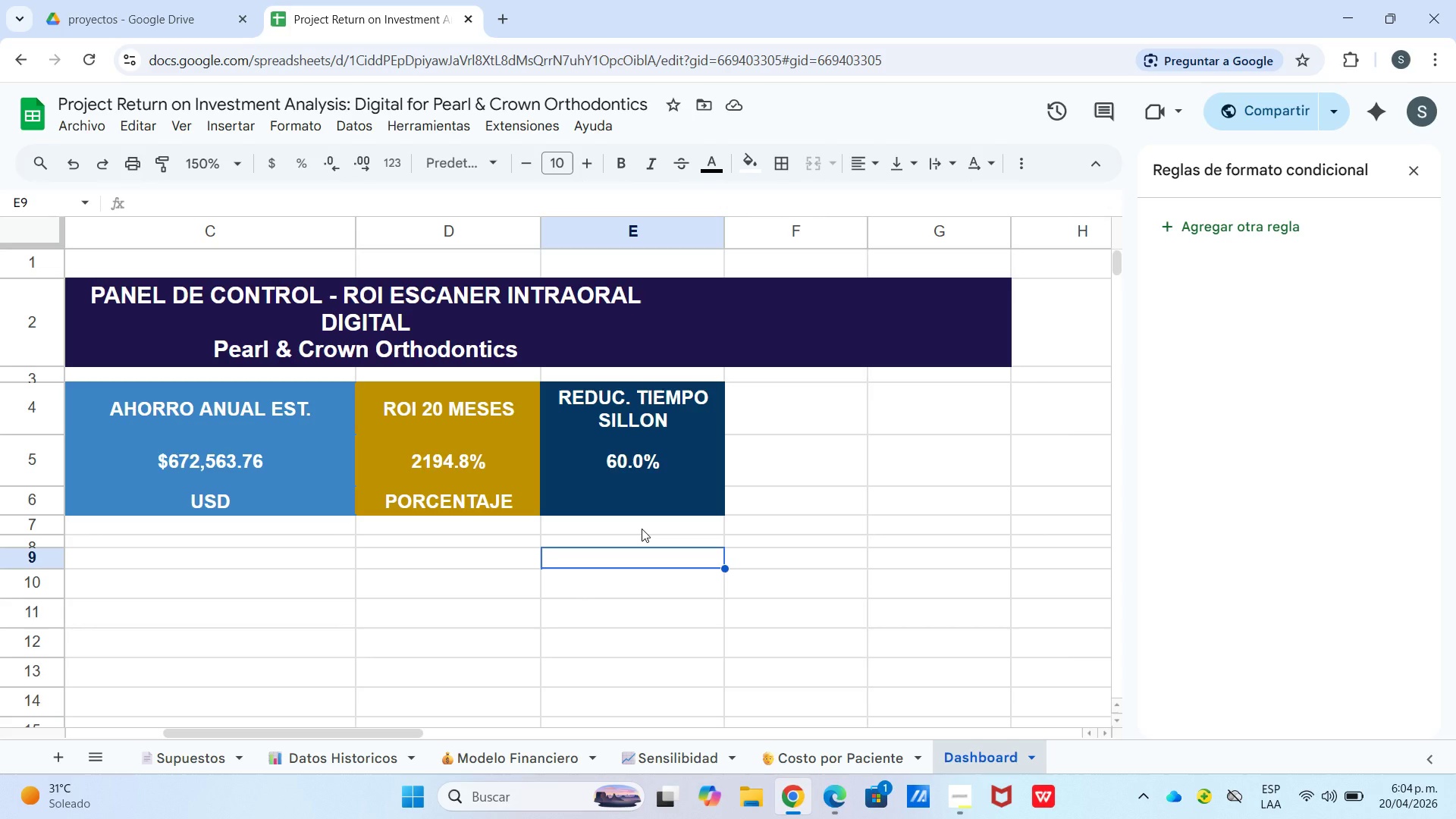 
left_click_drag(start_coordinate=[293, 735], to_coordinate=[42, 818])
 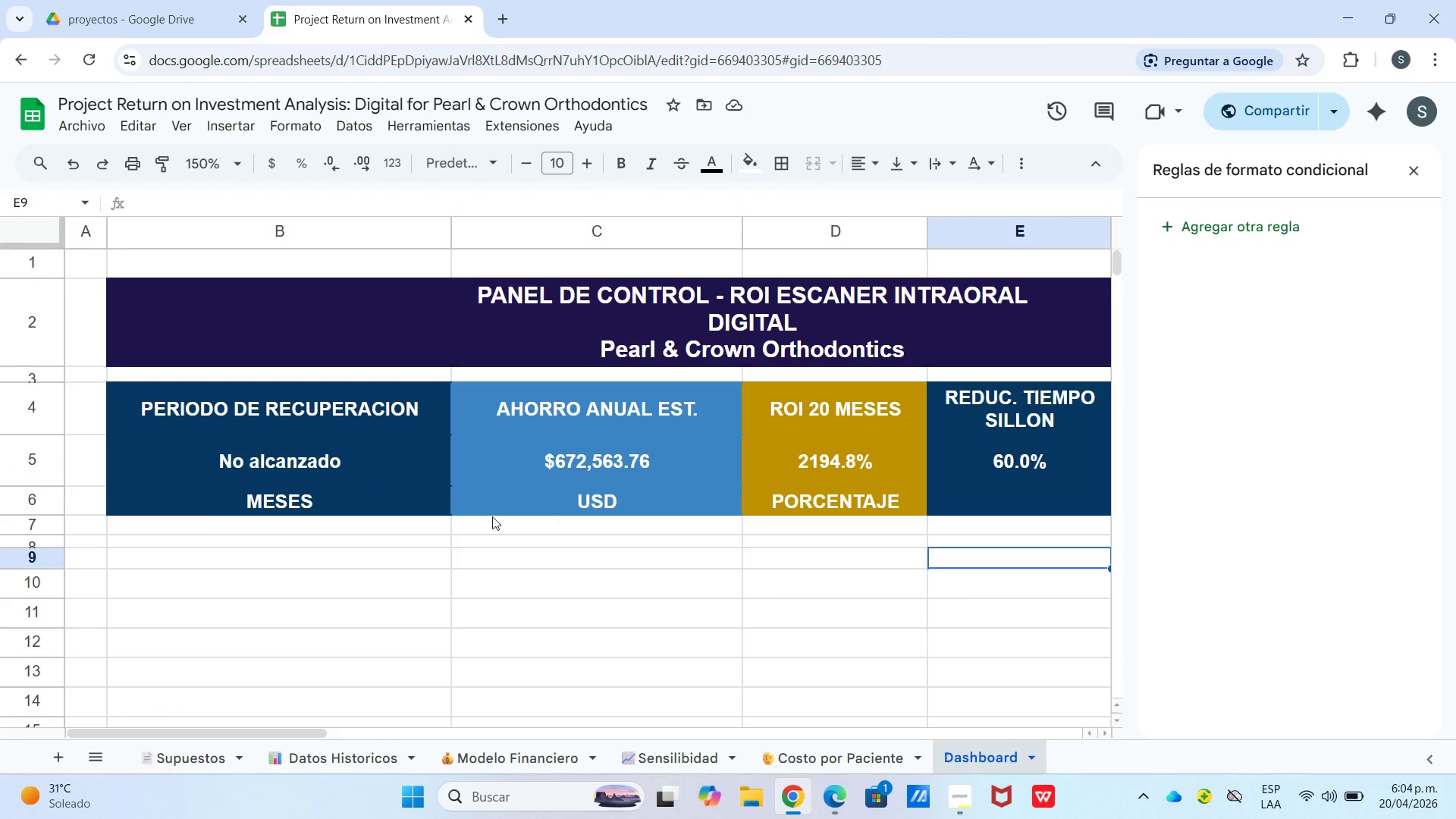 
wait(6.05)
 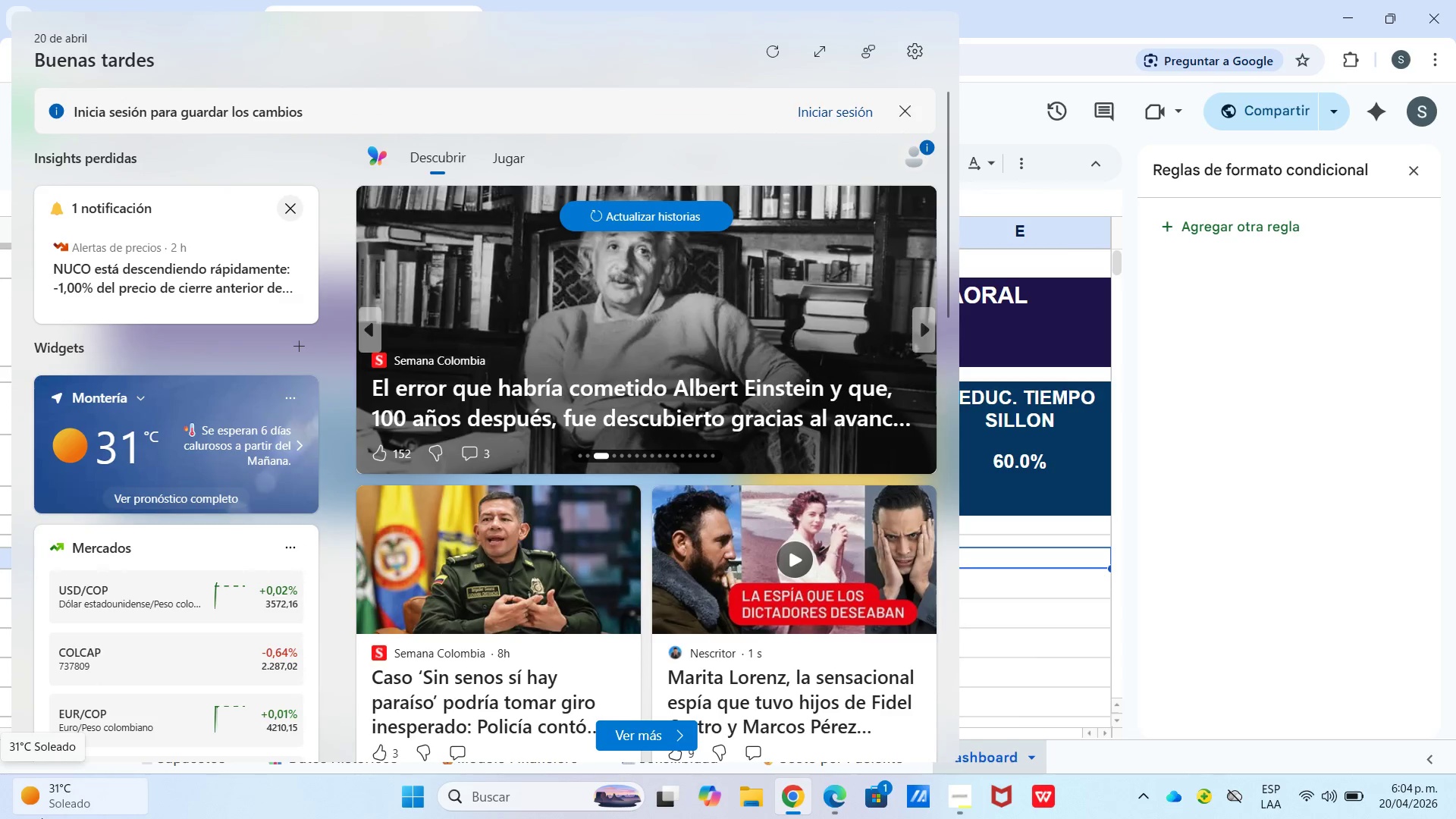 
left_click_drag(start_coordinate=[553, 410], to_coordinate=[797, 495])
 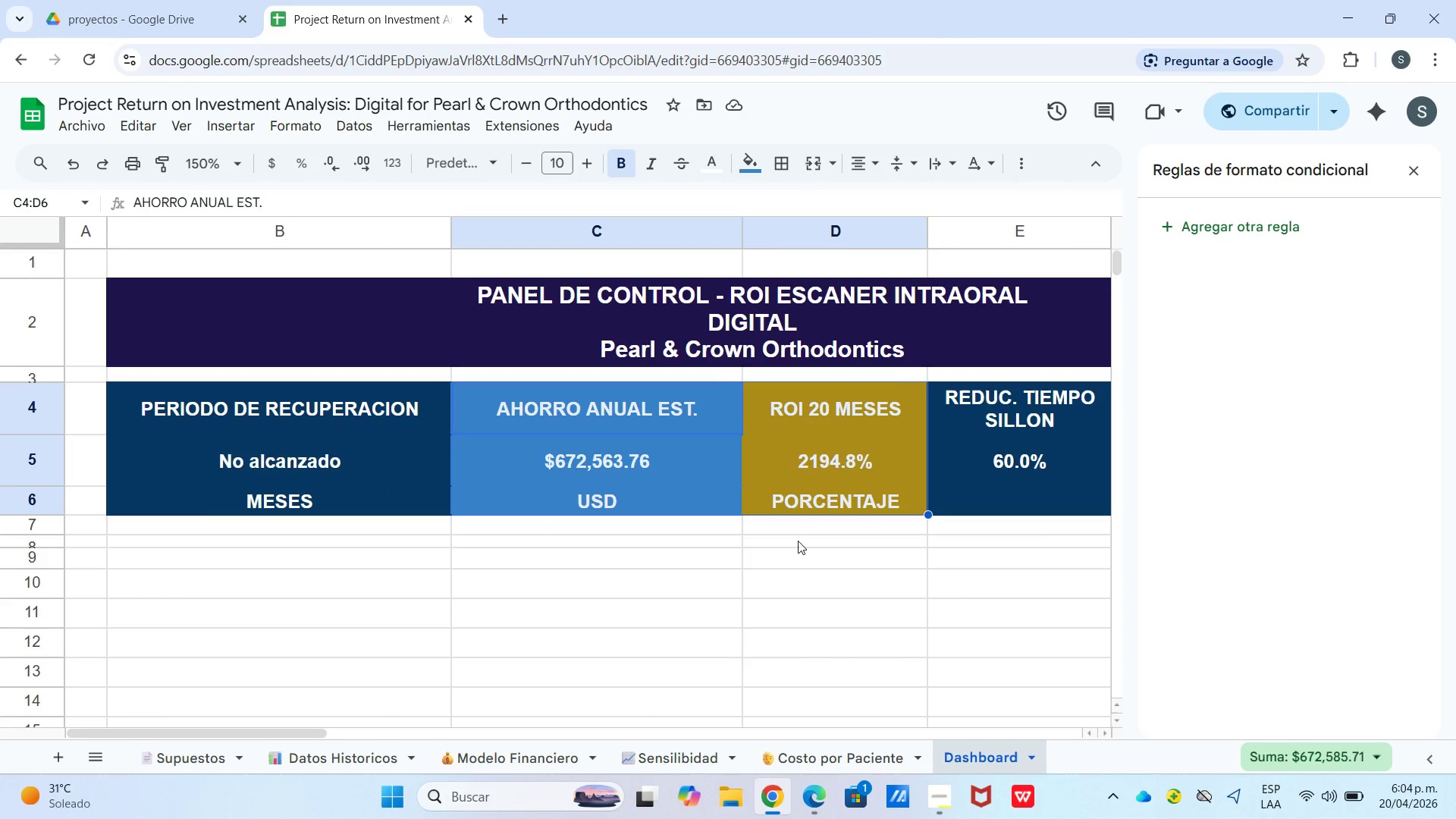 
left_click([798, 541])
 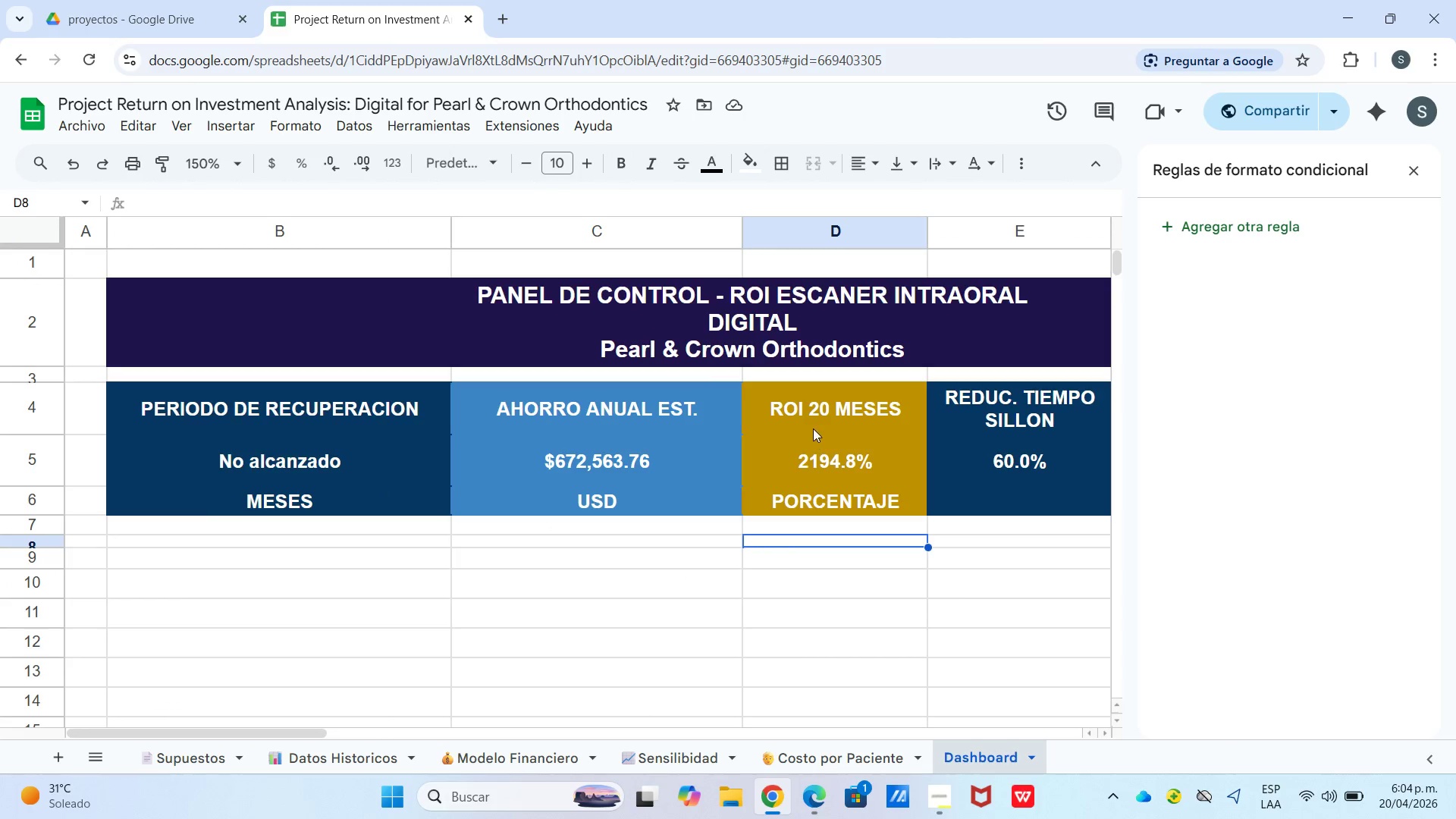 
left_click_drag(start_coordinate=[813, 415], to_coordinate=[890, 507])
 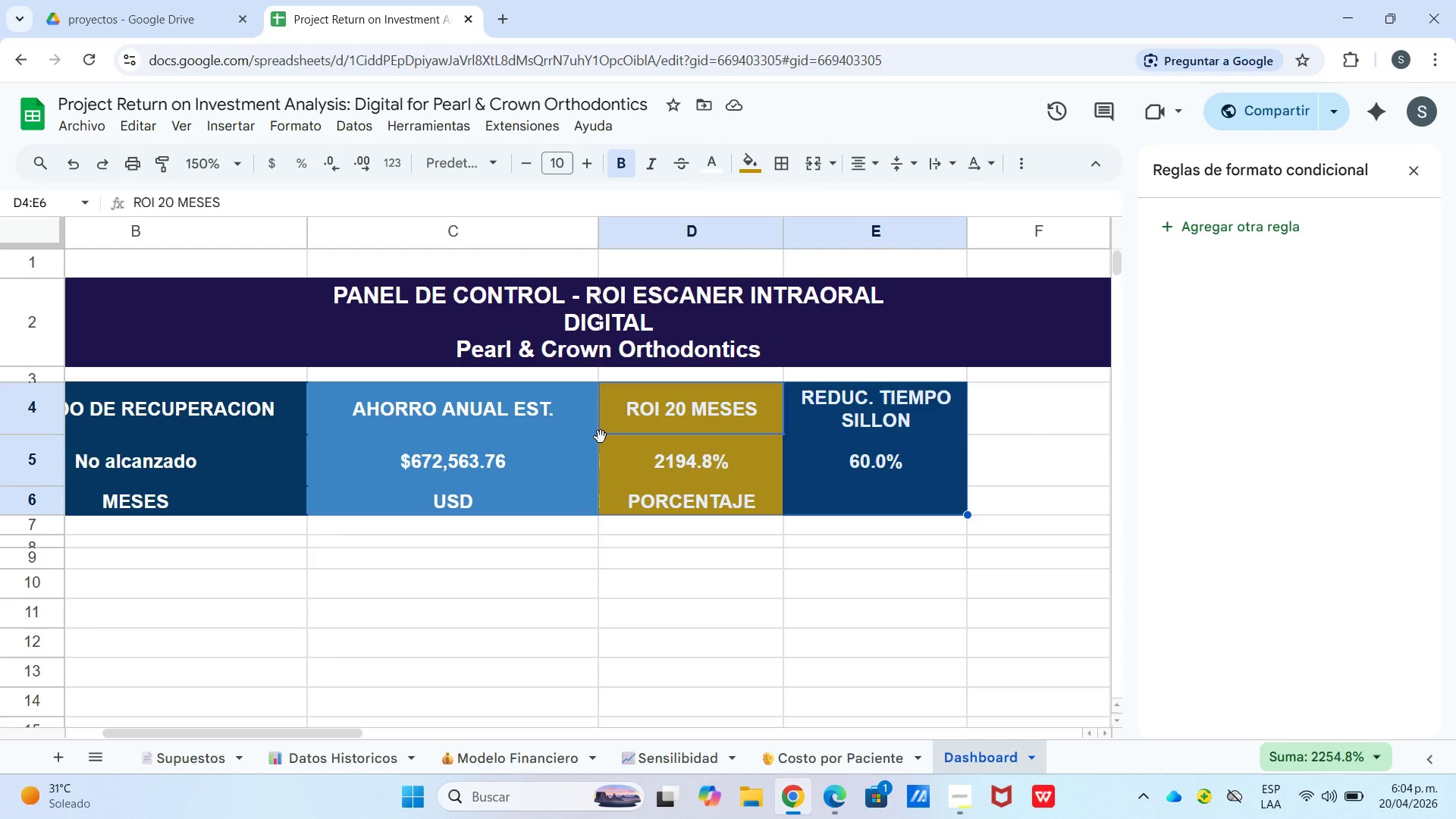 
left_click_drag(start_coordinate=[598, 437], to_coordinate=[817, 447])
 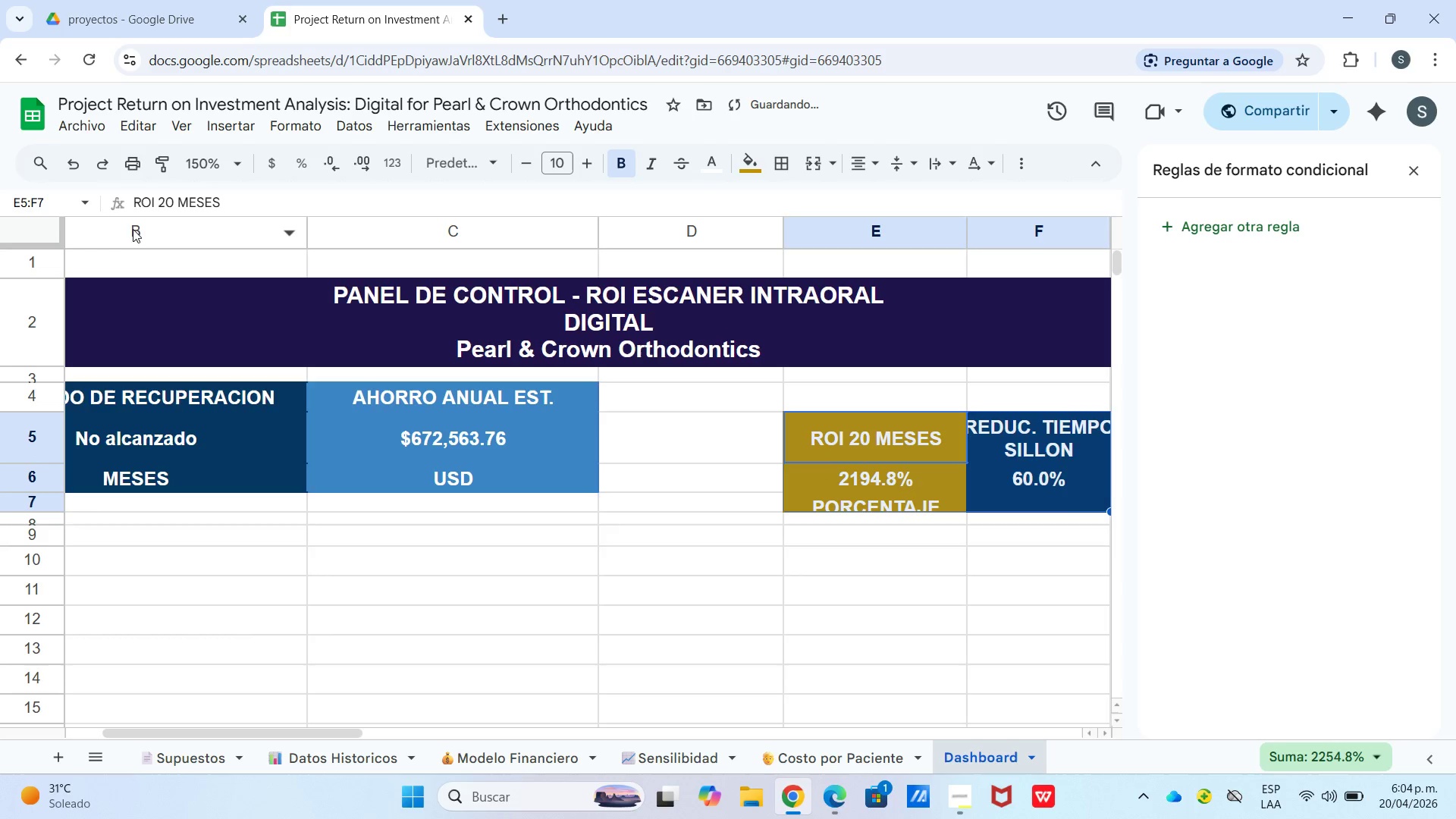 
left_click([78, 166])
 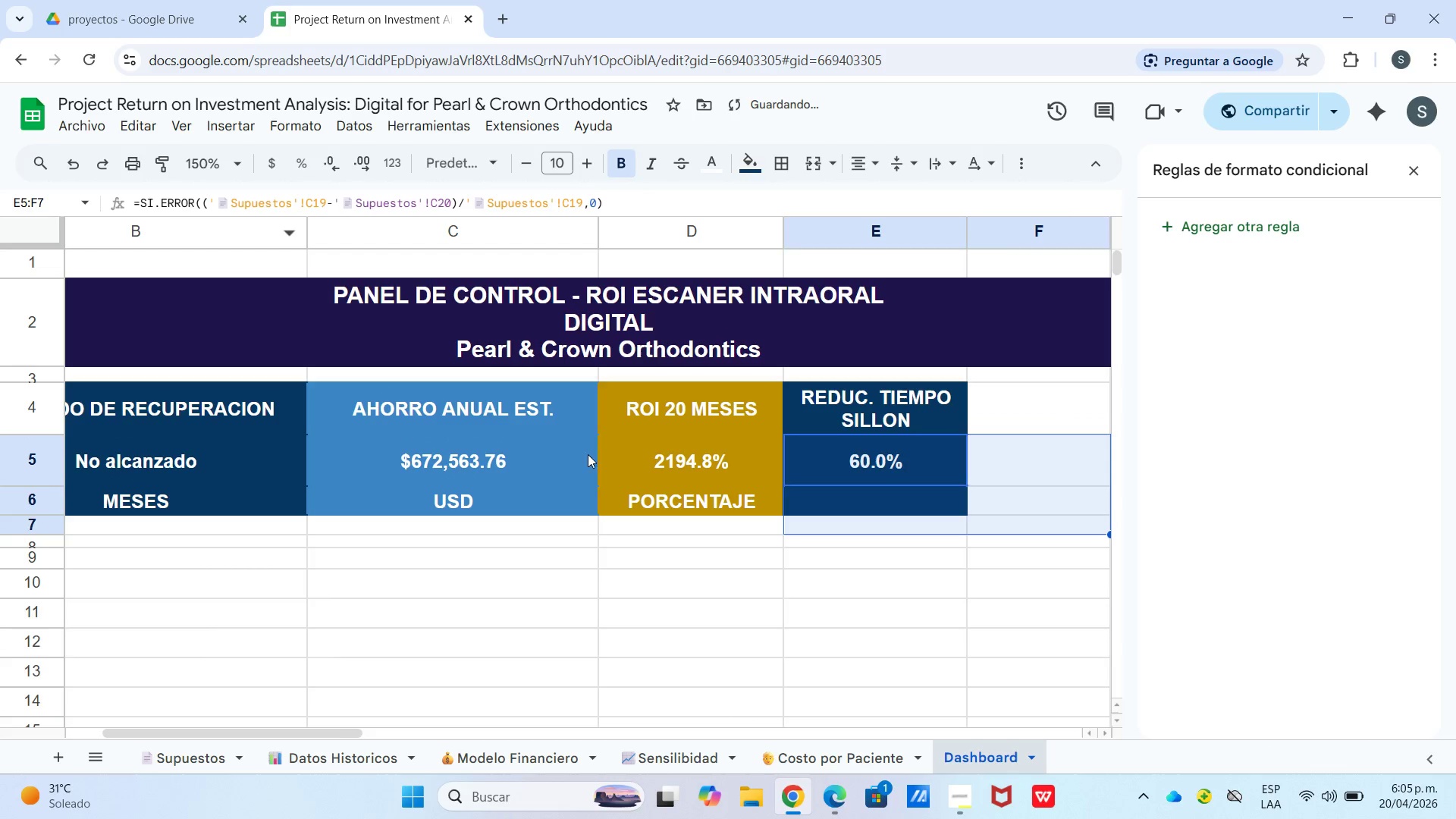 
left_click_drag(start_coordinate=[626, 403], to_coordinate=[899, 508])
 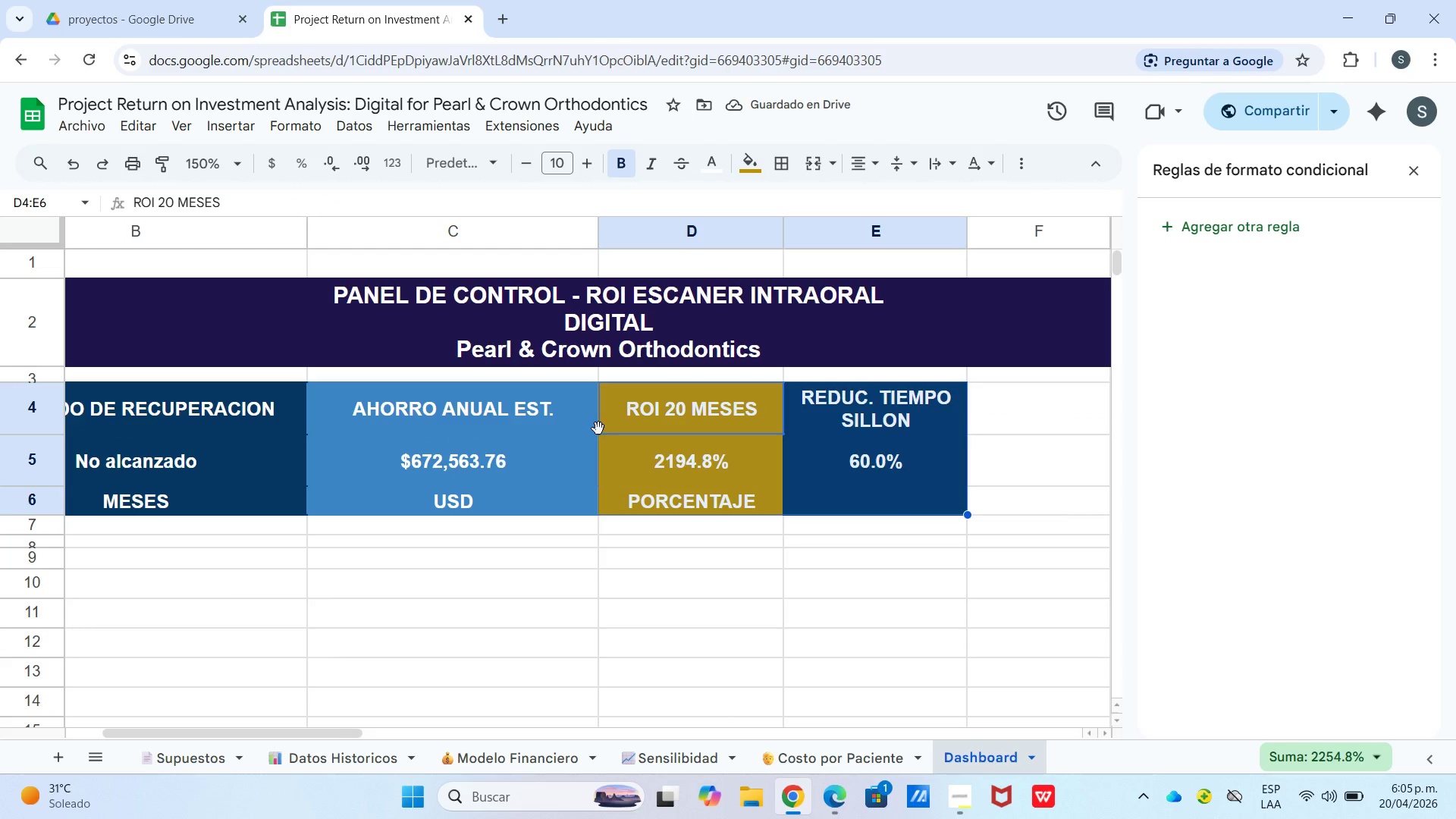 
left_click_drag(start_coordinate=[599, 428], to_coordinate=[858, 425])
 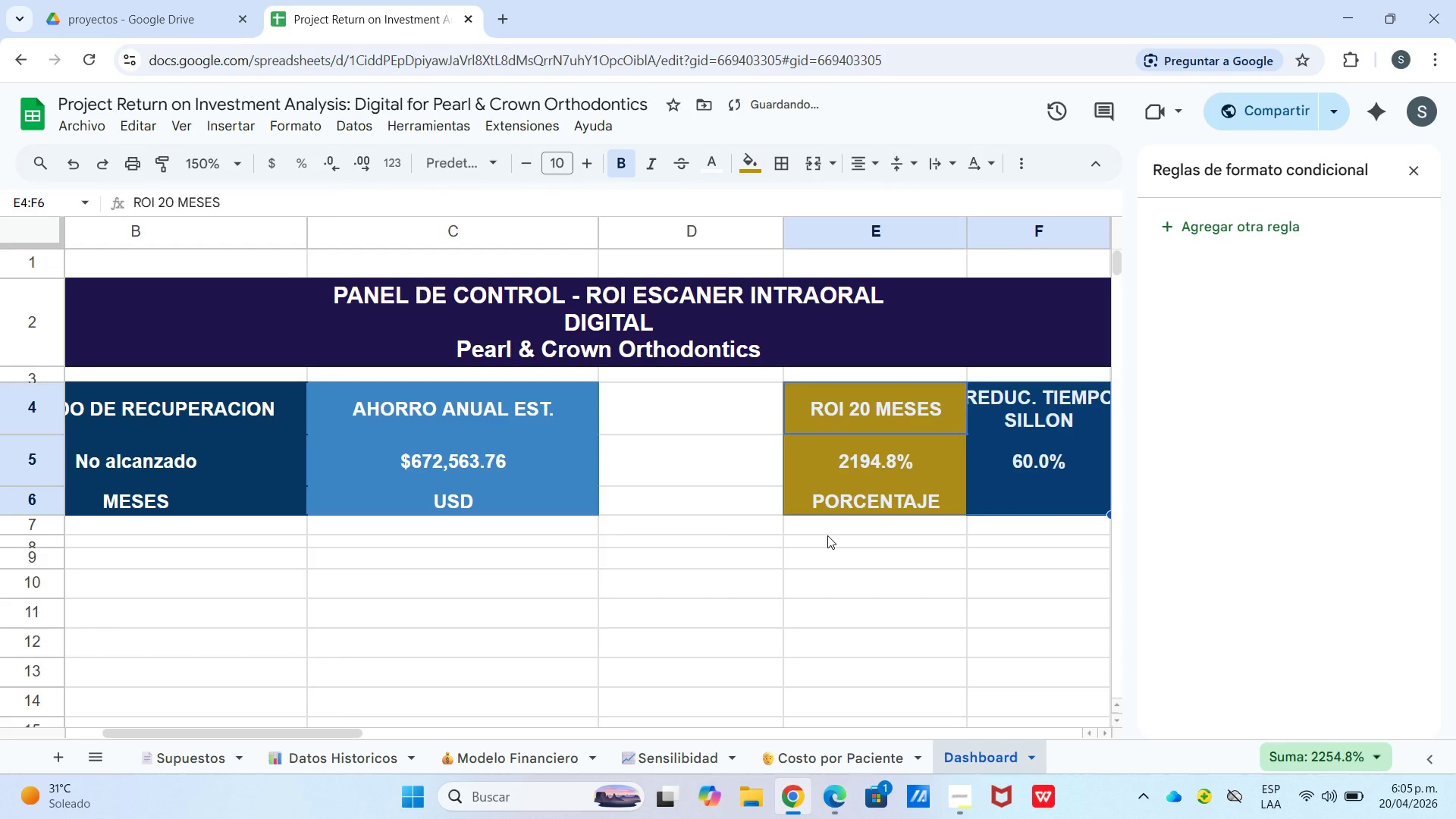 
left_click([827, 536])
 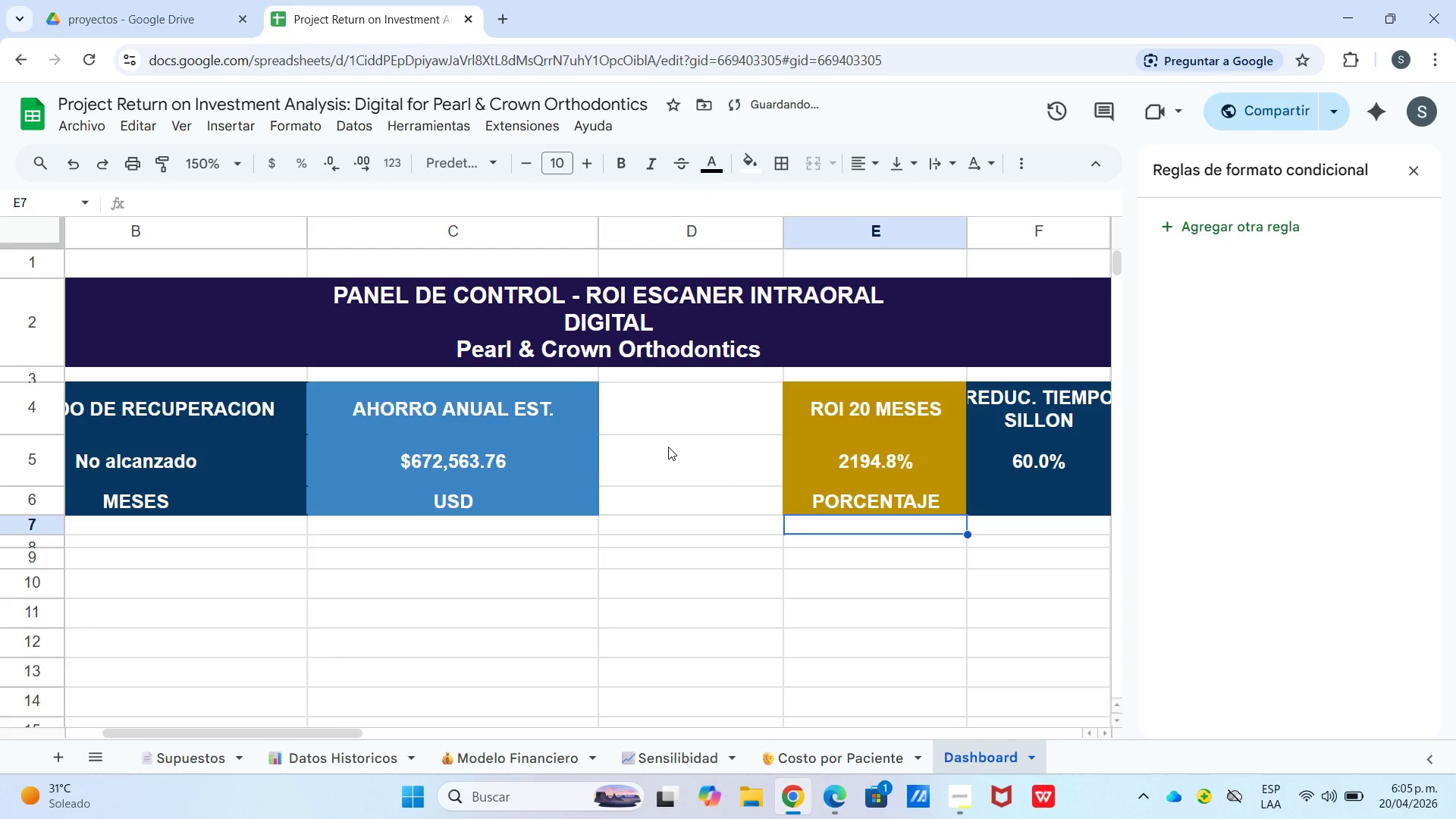 
left_click([667, 438])
 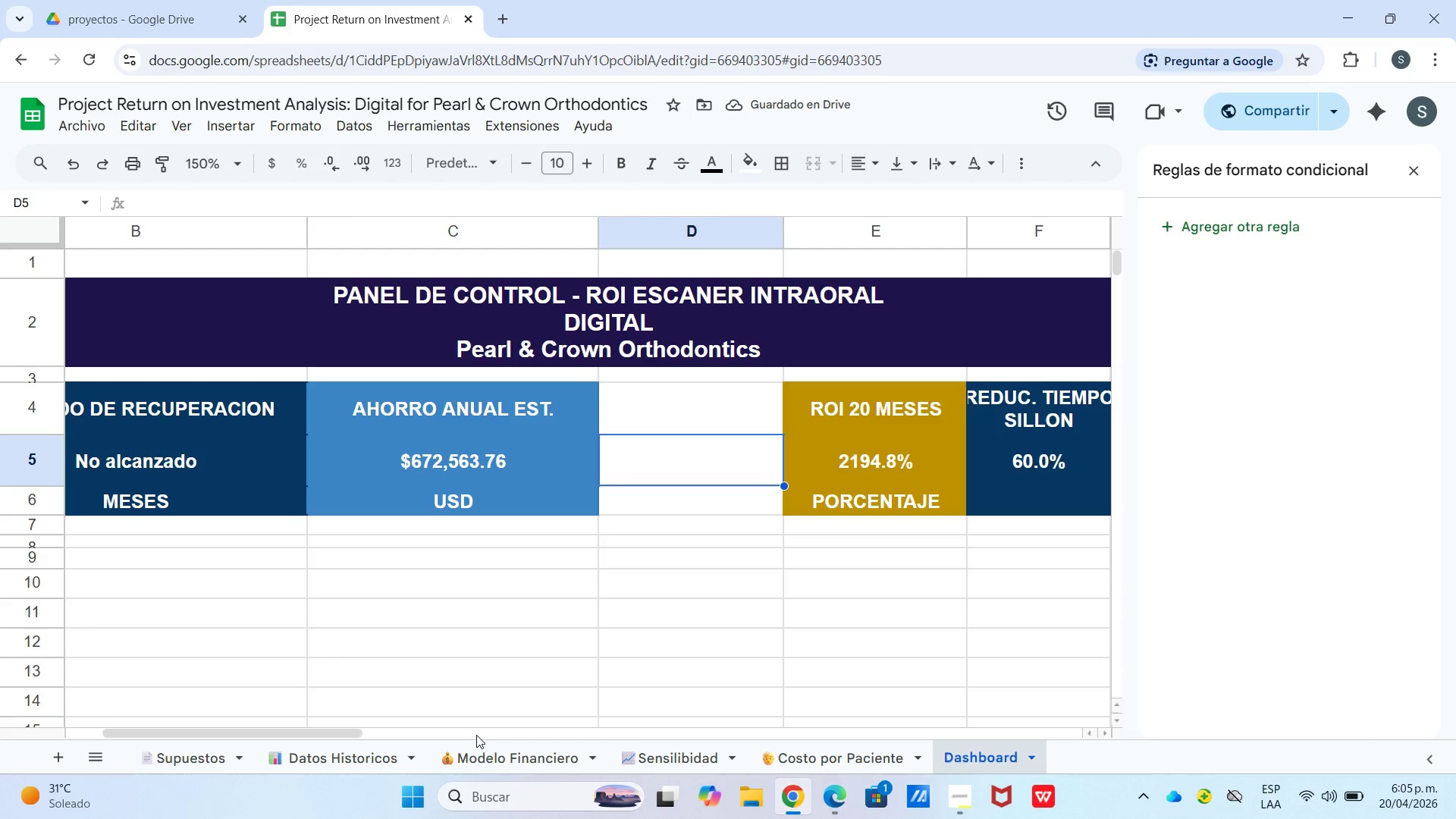 
left_click_drag(start_coordinate=[337, 728], to_coordinate=[238, 746])
 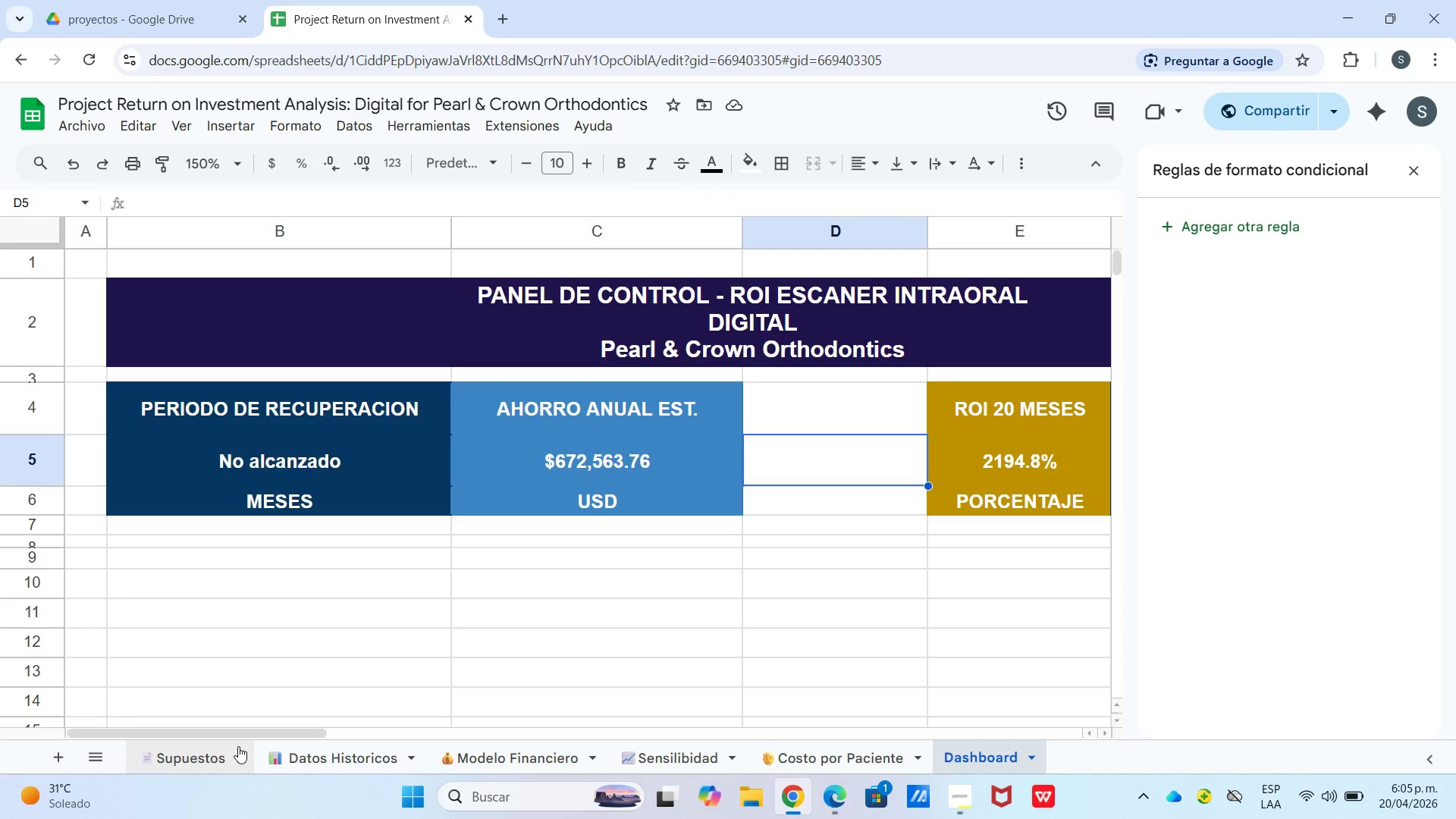 
wait(18.0)
 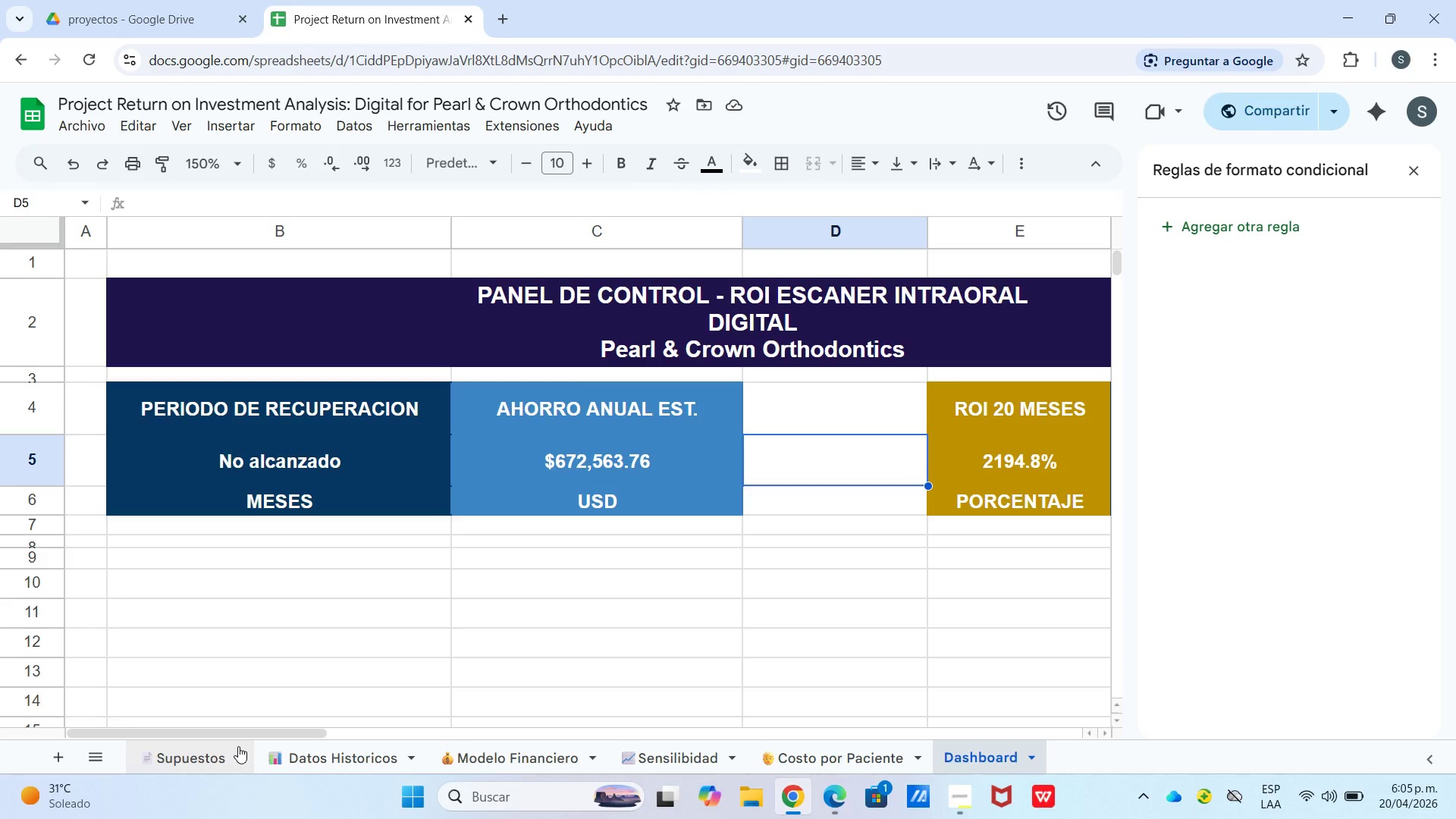 
mouse_move([157, 5])
 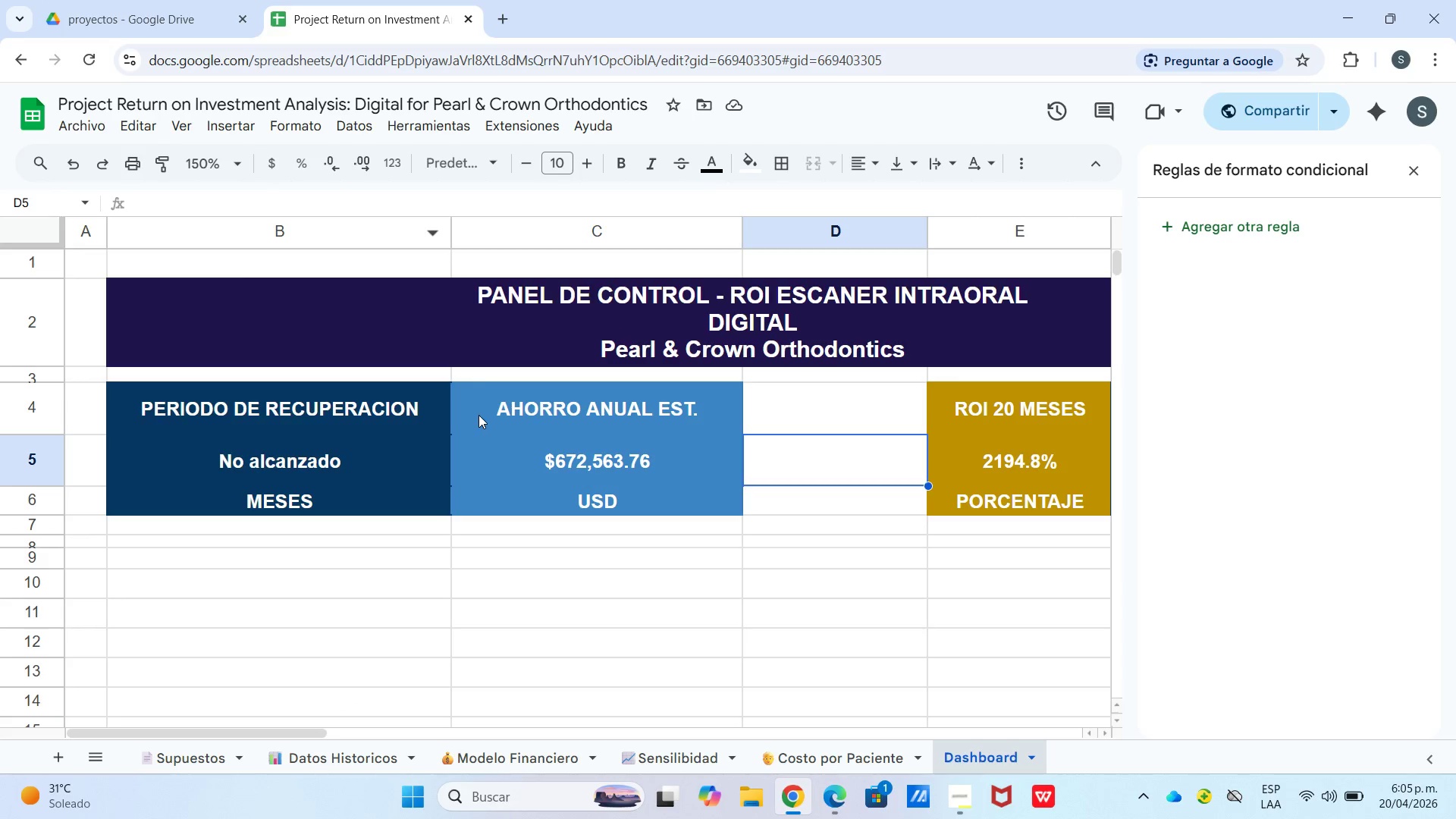 
left_click_drag(start_coordinate=[487, 380], to_coordinate=[510, 450])
 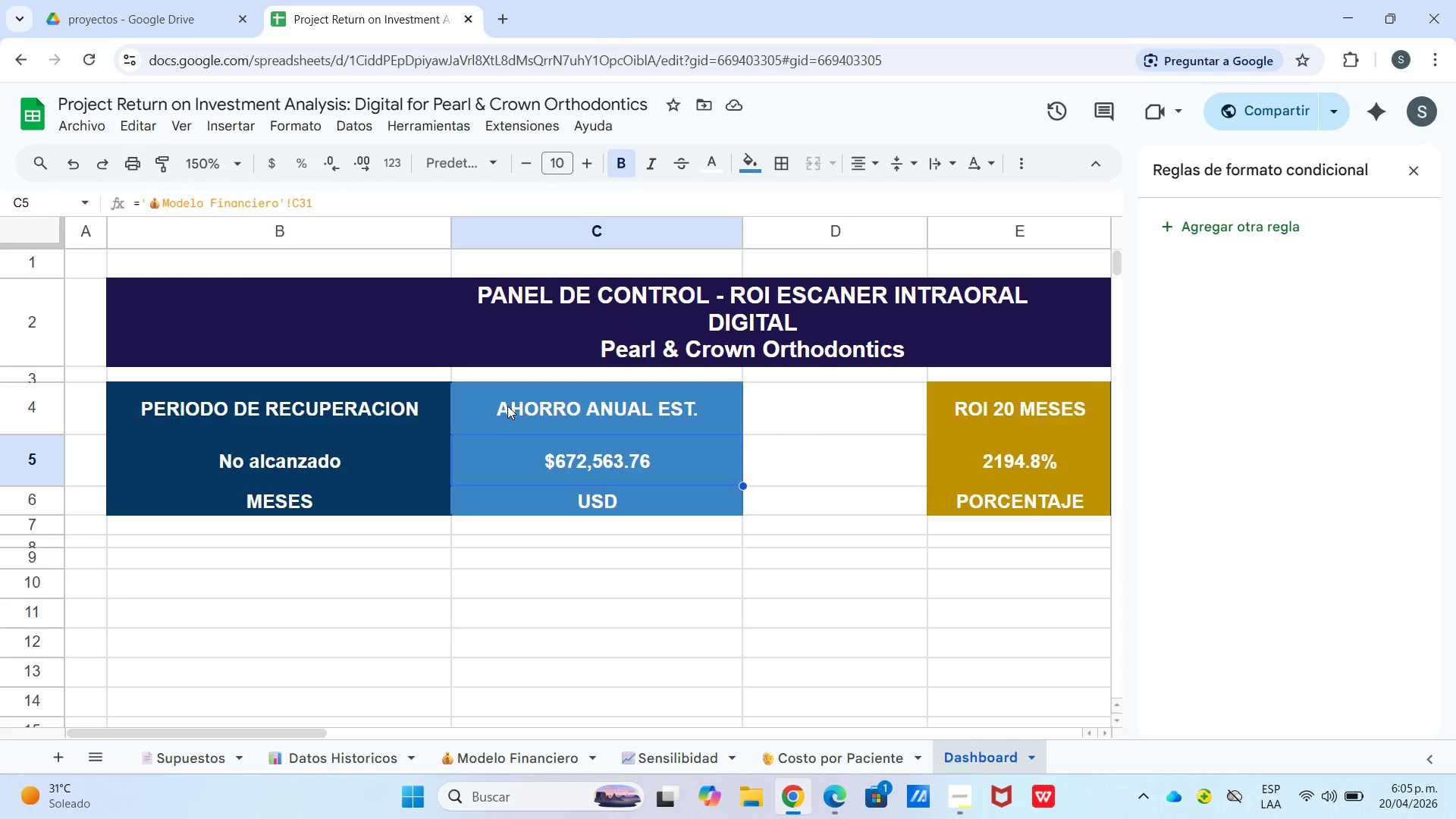 
left_click_drag(start_coordinate=[507, 406], to_coordinate=[566, 502])
 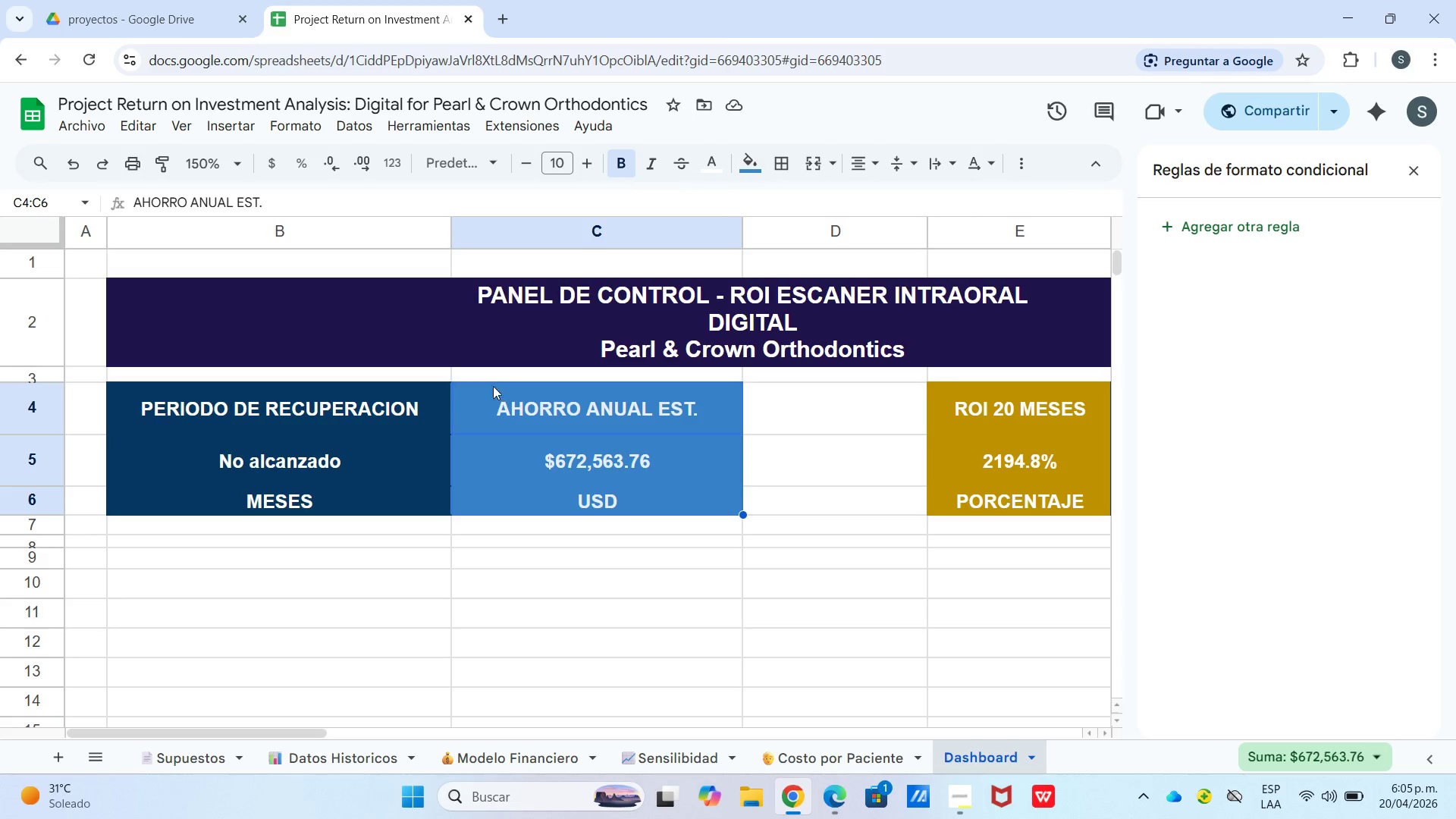 
left_click_drag(start_coordinate=[493, 384], to_coordinate=[805, 403])
 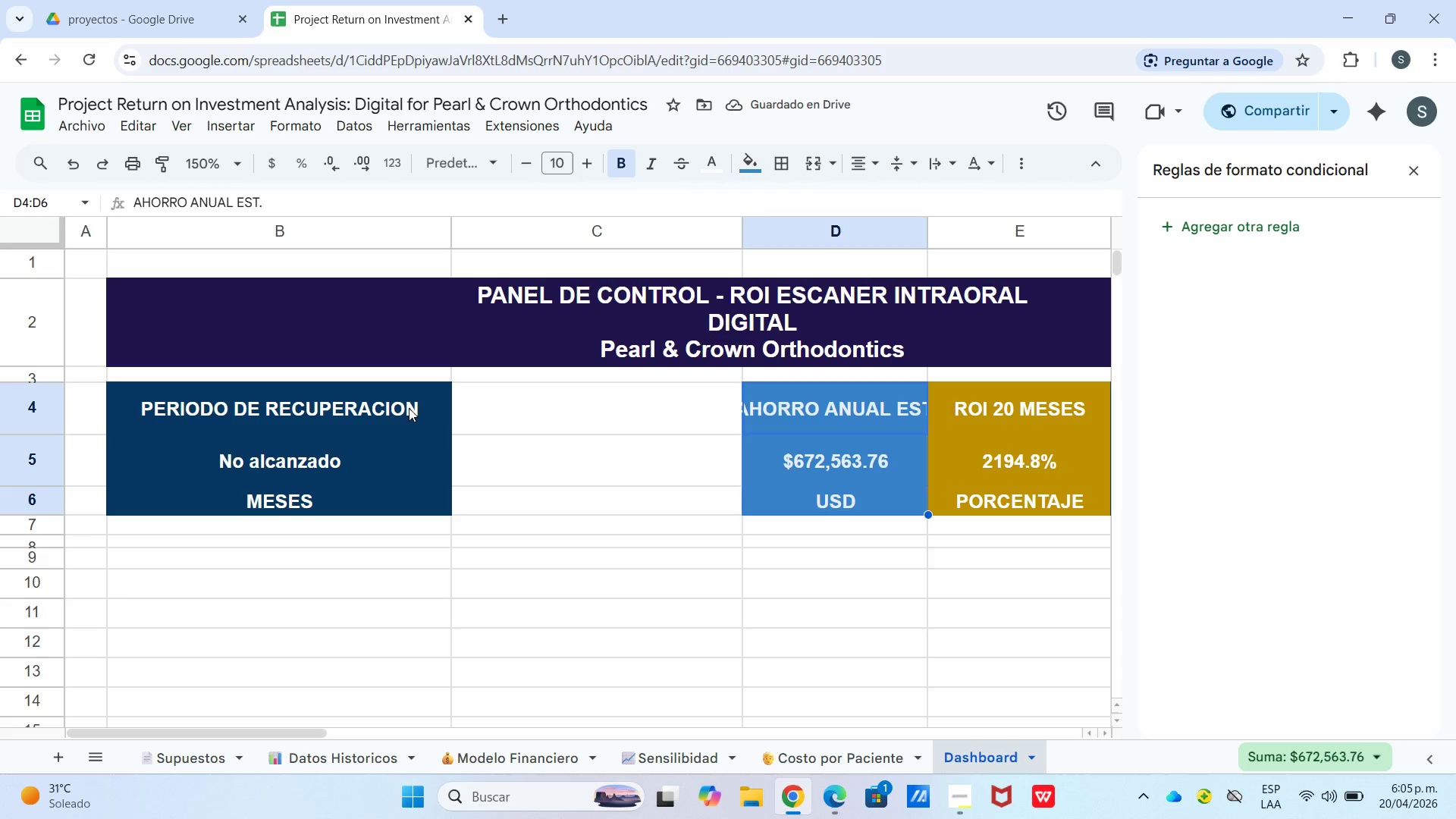 
left_click_drag(start_coordinate=[387, 410], to_coordinate=[472, 491])
 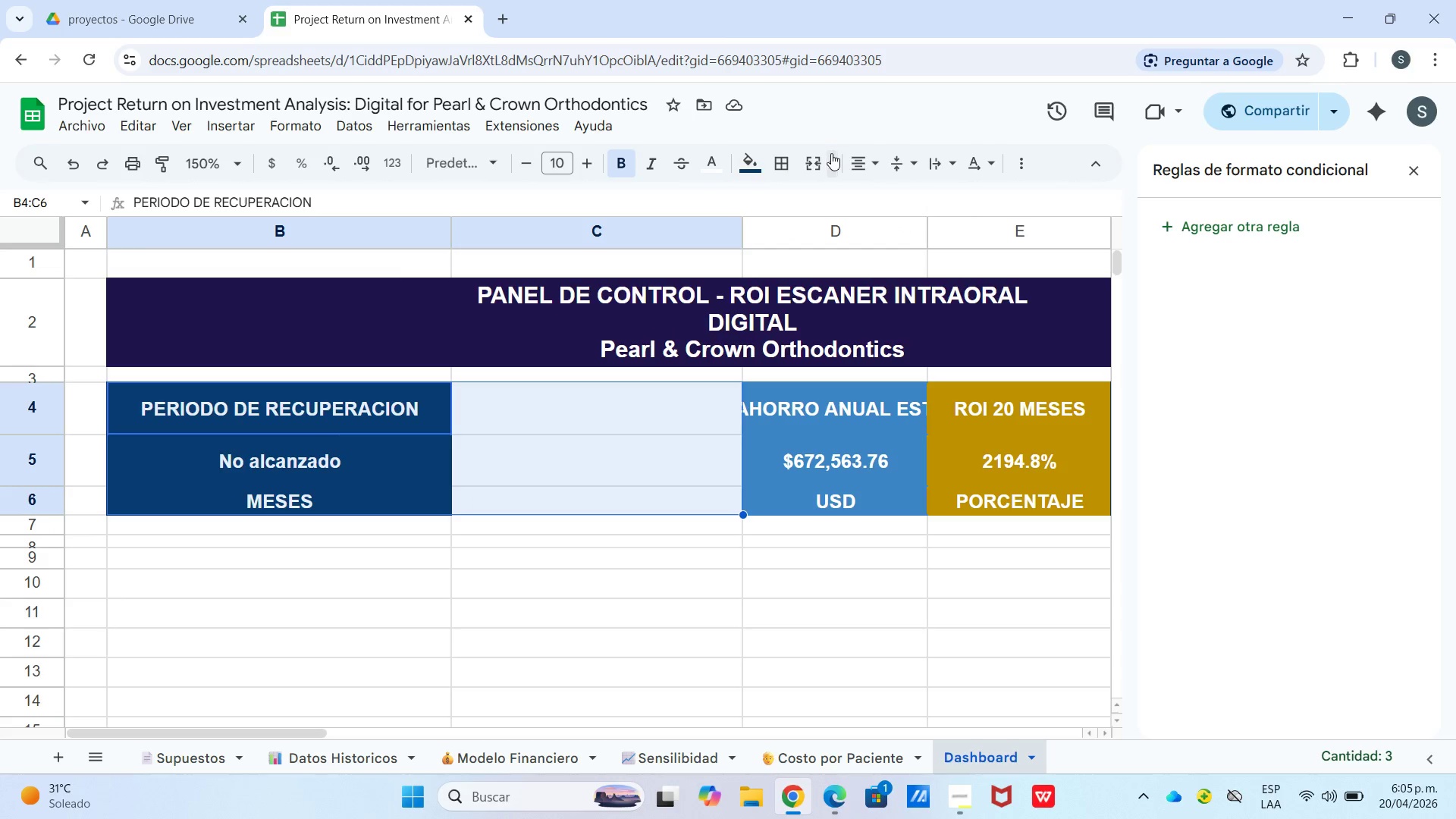 
left_click([828, 161])
 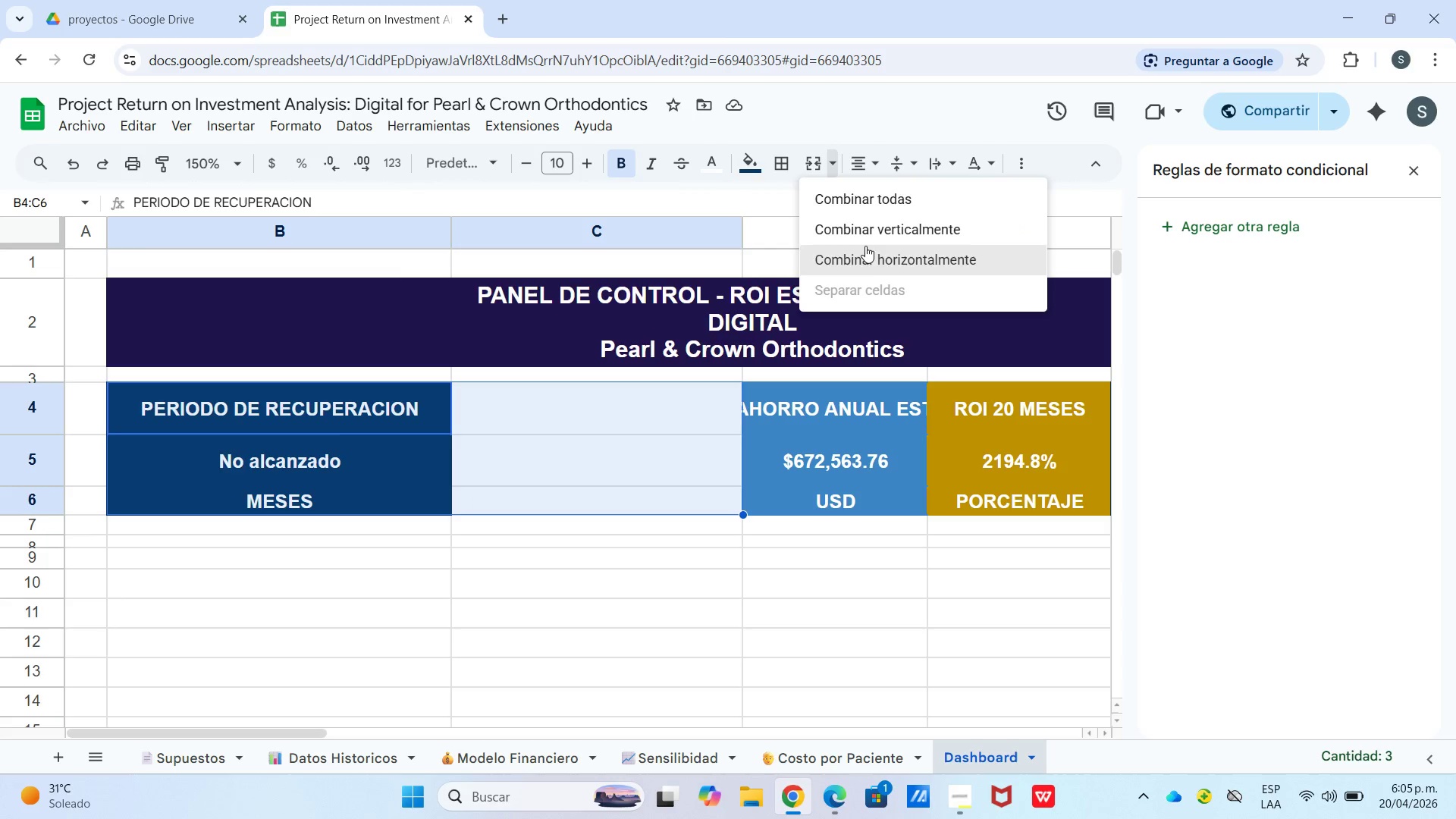 
left_click([866, 255])
 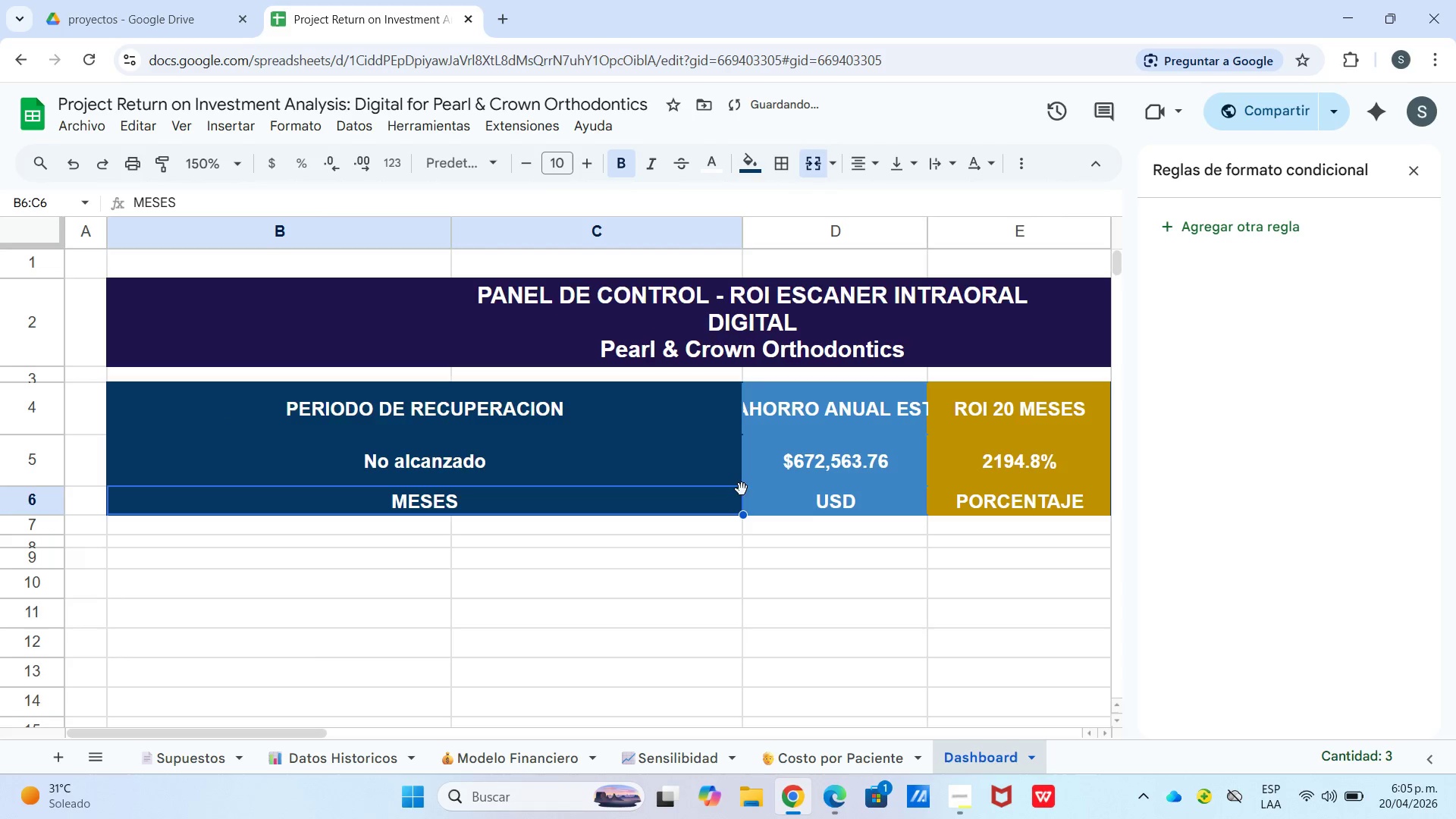 
left_click([799, 488])
 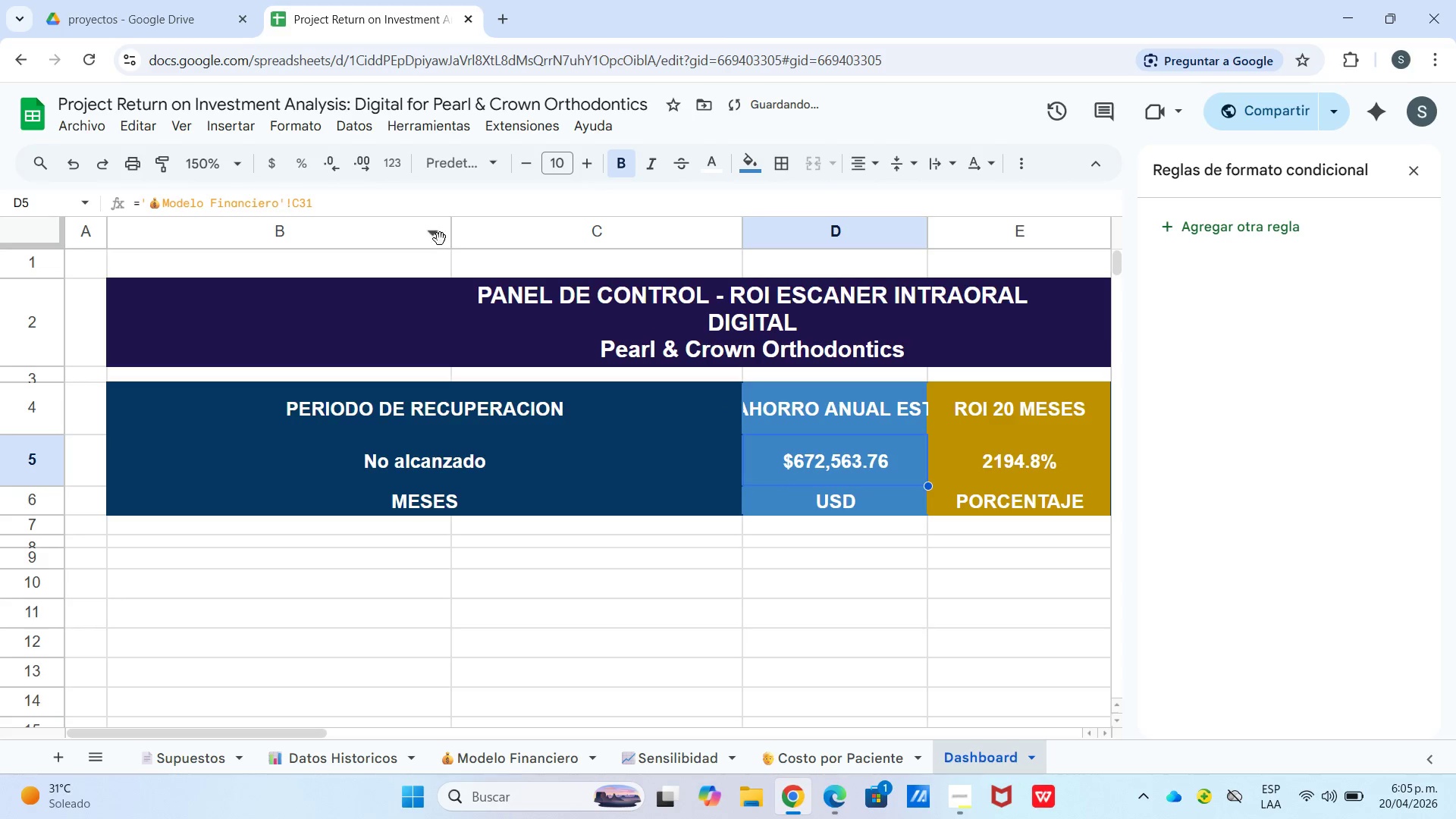 
left_click_drag(start_coordinate=[450, 231], to_coordinate=[261, 234])
 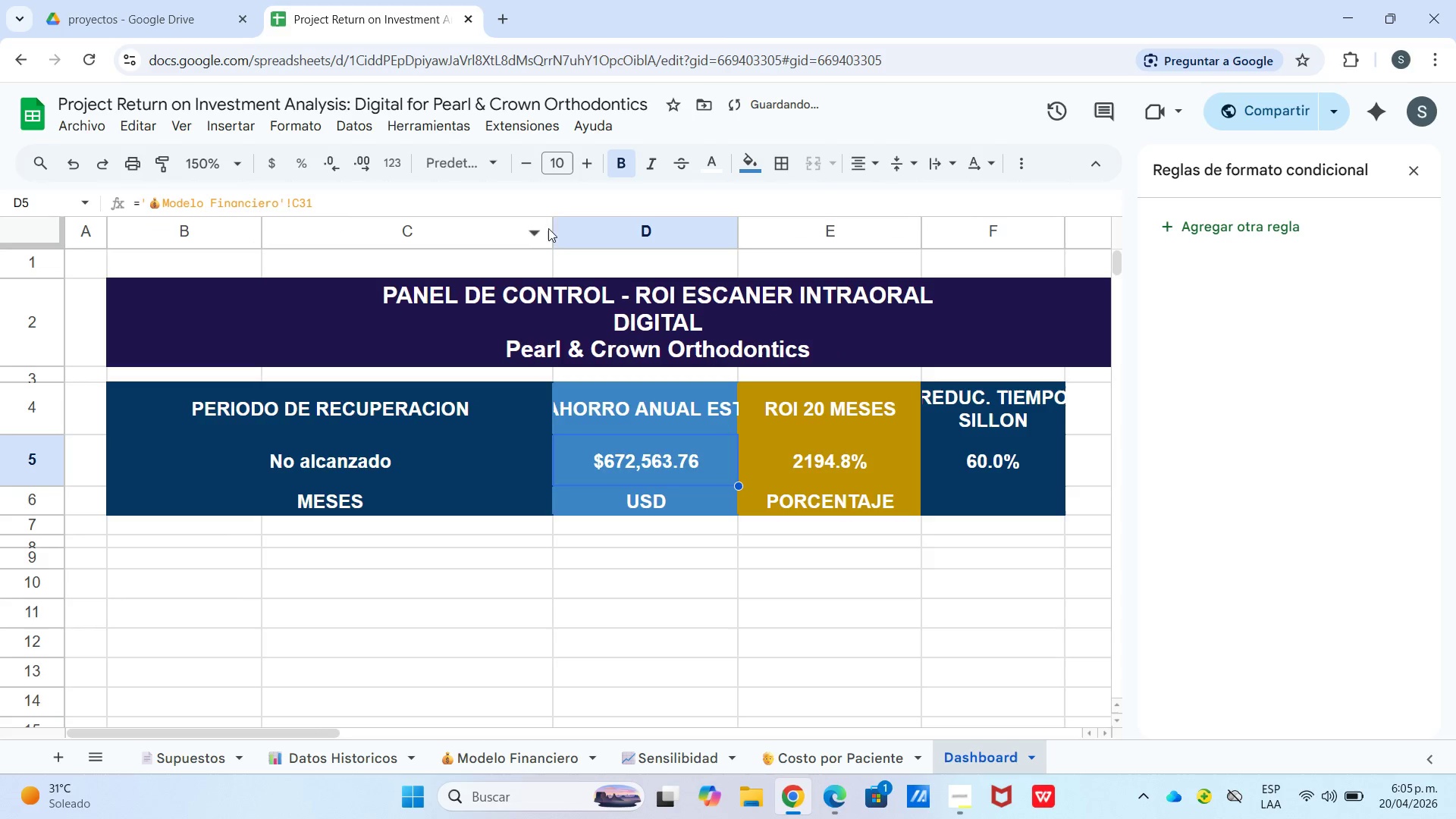 
left_click_drag(start_coordinate=[554, 228], to_coordinate=[382, 240])
 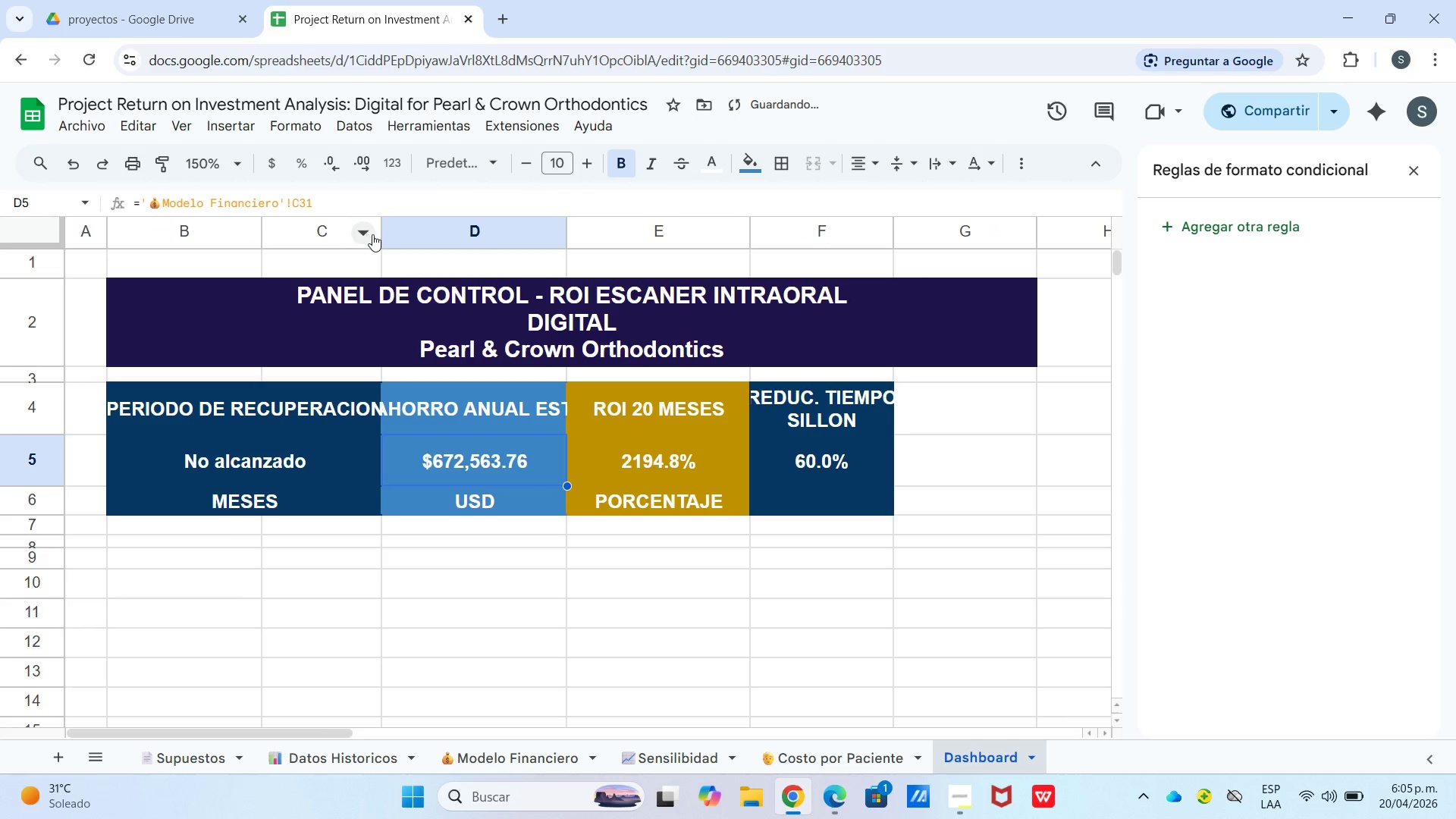 
left_click_drag(start_coordinate=[381, 231], to_coordinate=[410, 219])
 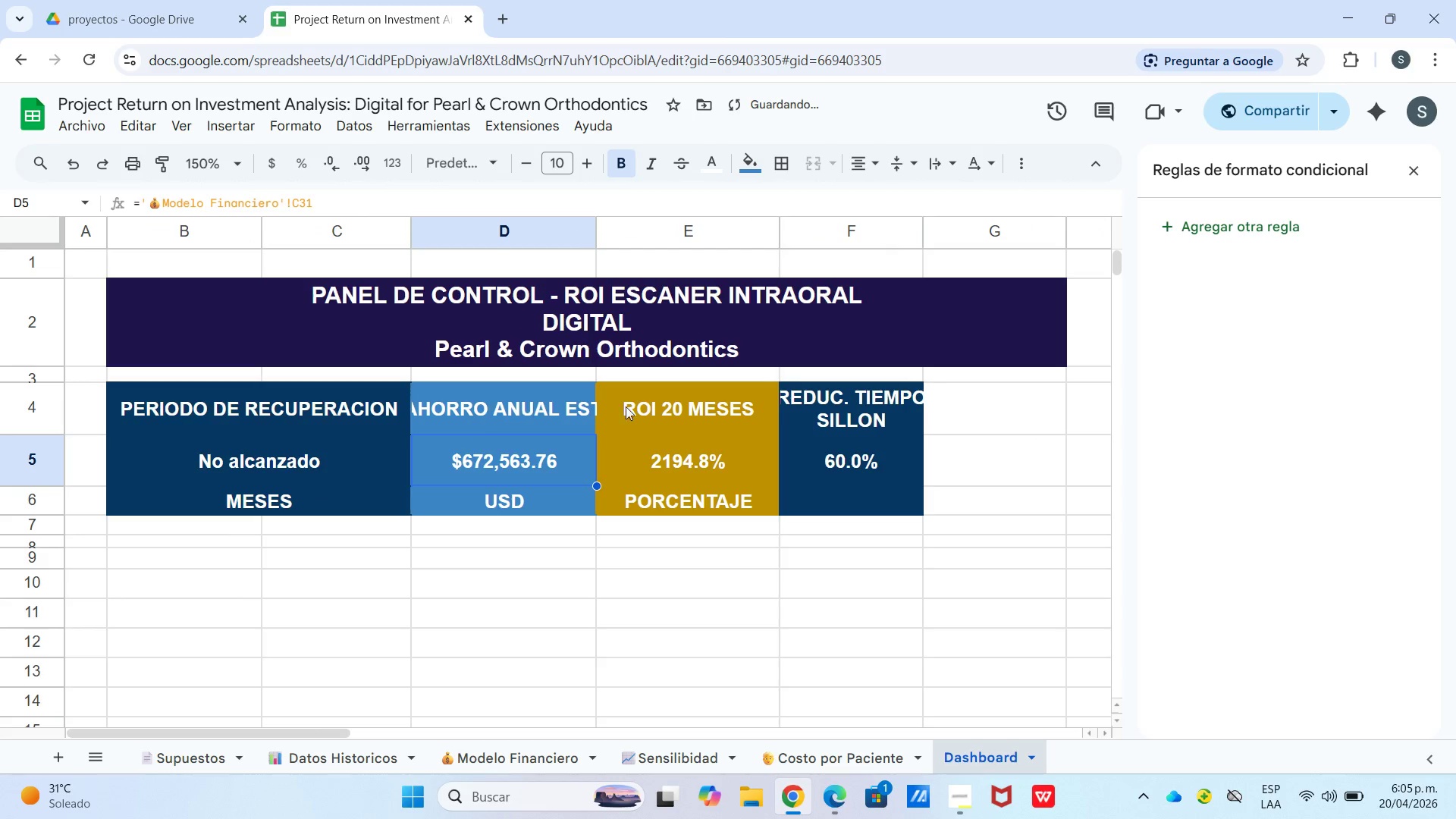 
left_click_drag(start_coordinate=[656, 401], to_coordinate=[877, 502])
 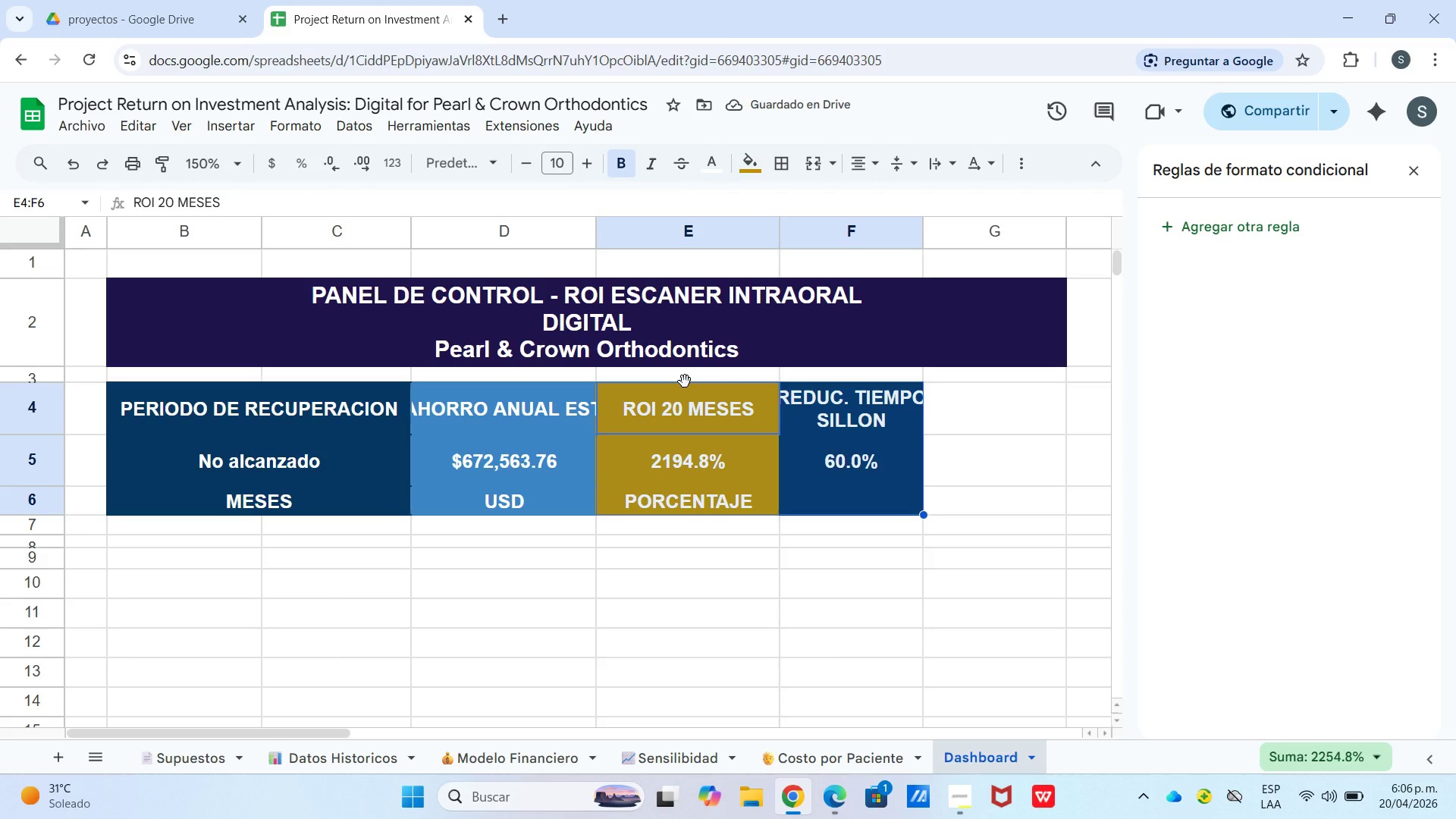 
left_click_drag(start_coordinate=[685, 381], to_coordinate=[1014, 413])
 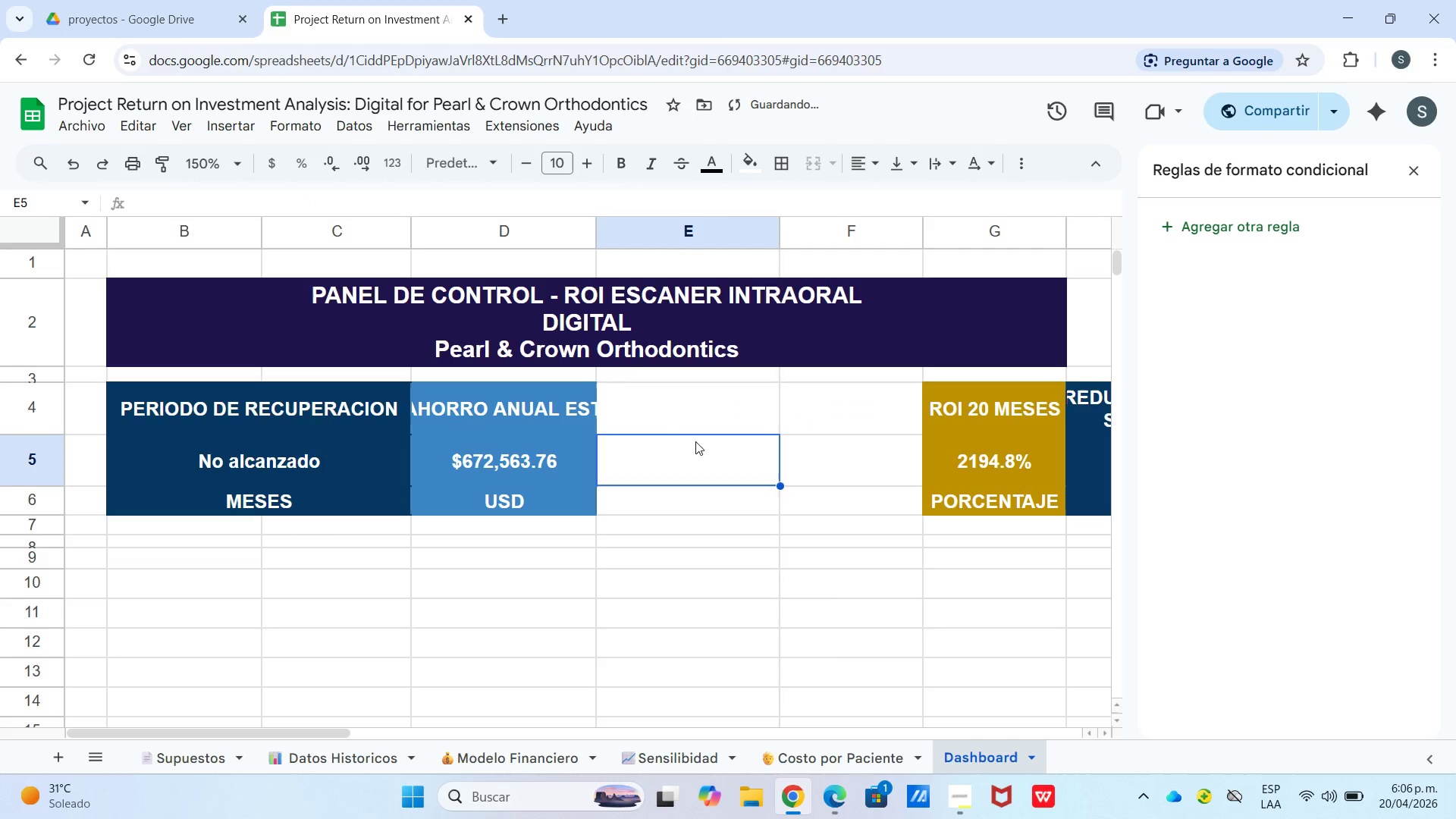 
left_click_drag(start_coordinate=[672, 431], to_coordinate=[657, 425])
 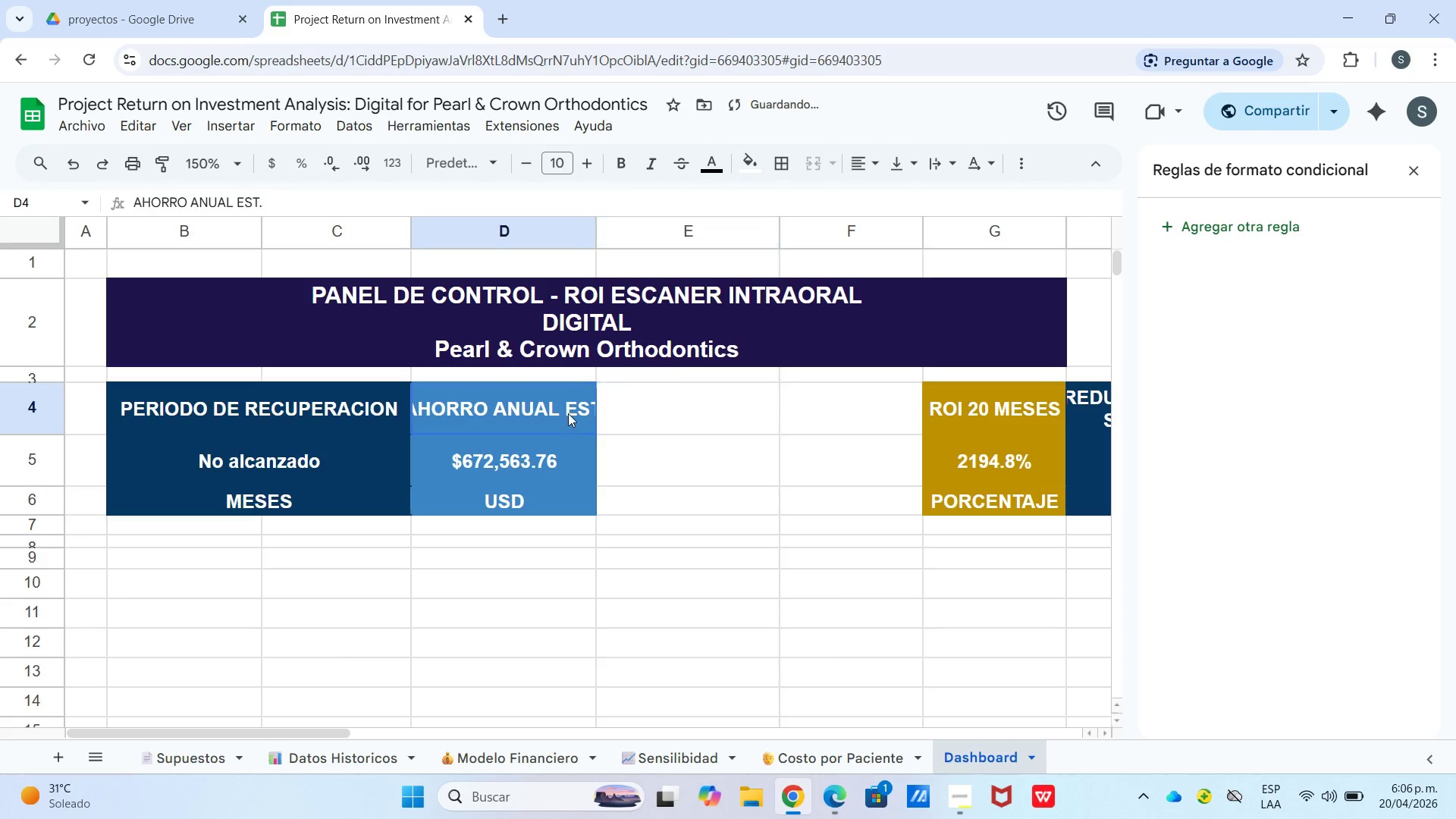 
left_click_drag(start_coordinate=[566, 413], to_coordinate=[658, 491])
 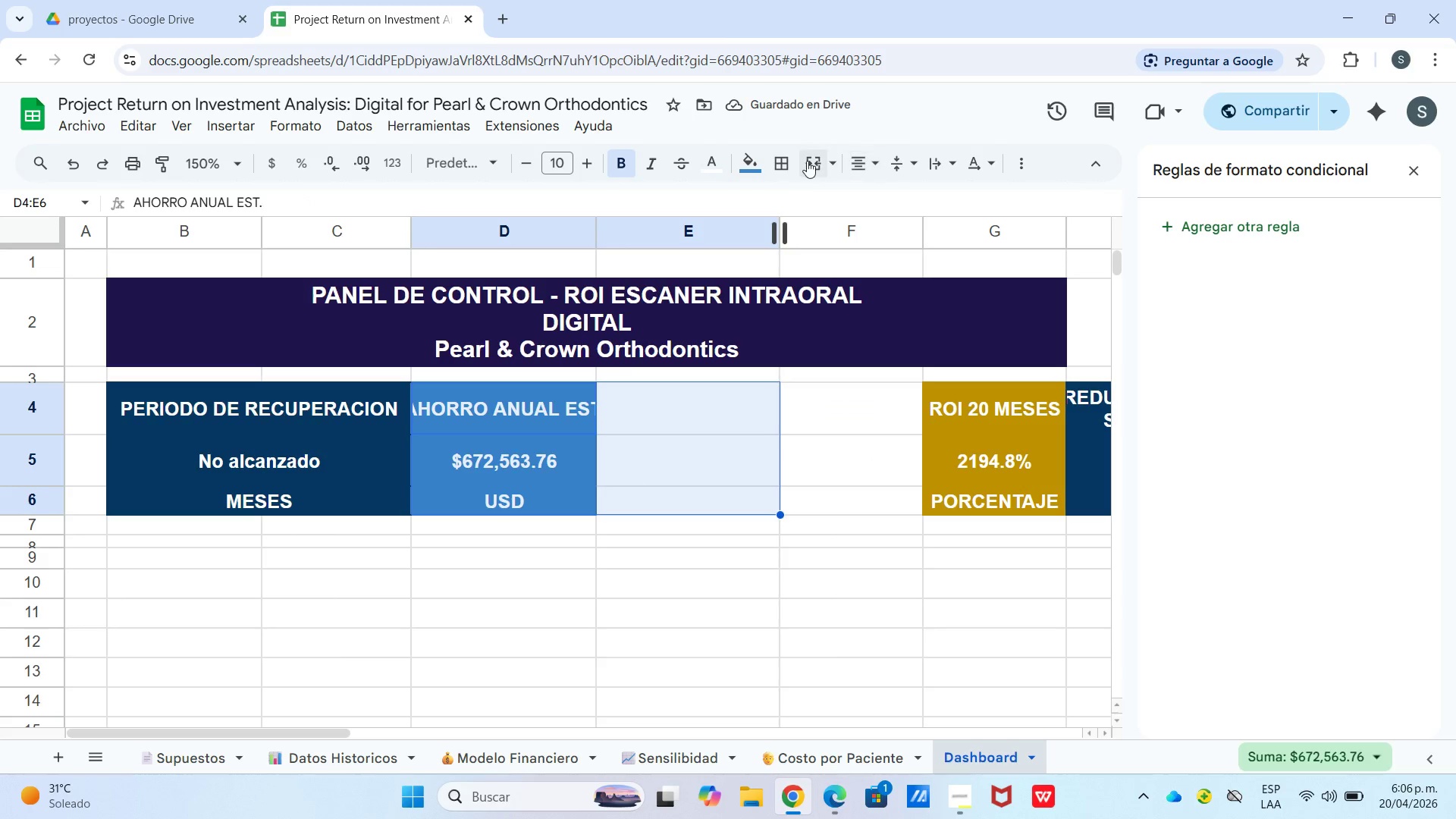 
left_click([821, 161])
 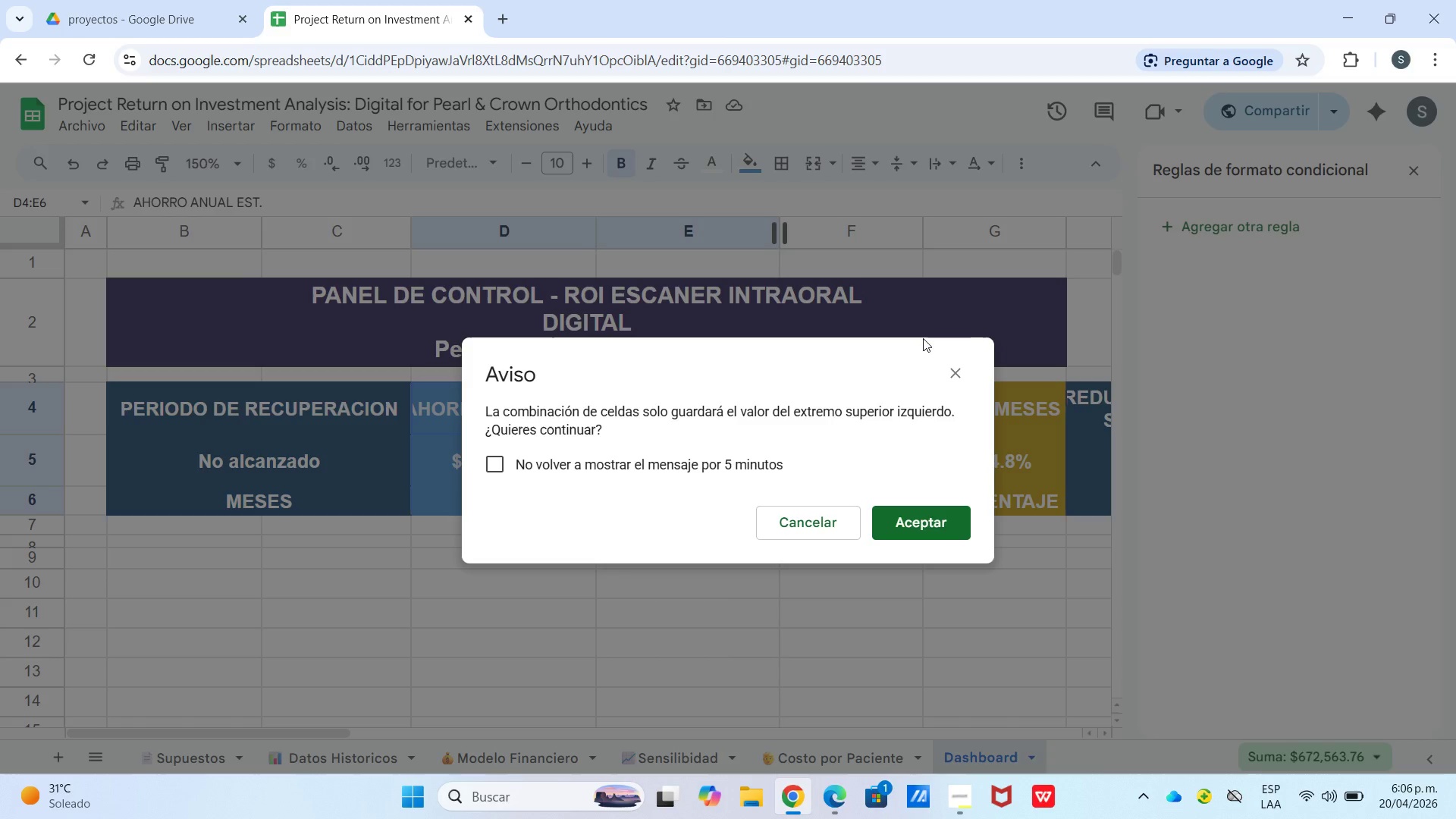 
left_click_drag(start_coordinate=[948, 375], to_coordinate=[944, 369])
 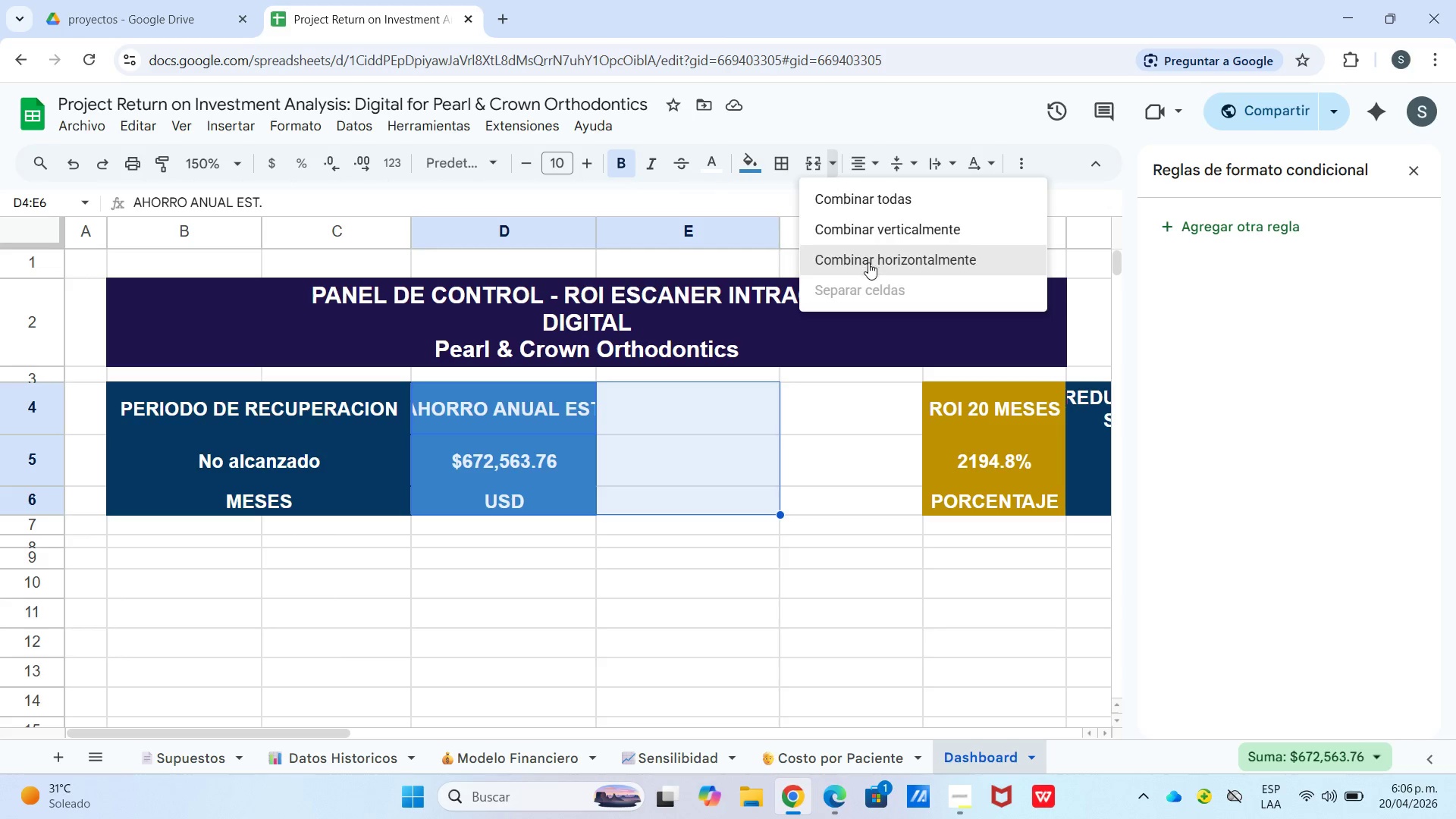 
left_click_drag(start_coordinate=[820, 418], to_coordinate=[825, 416])
 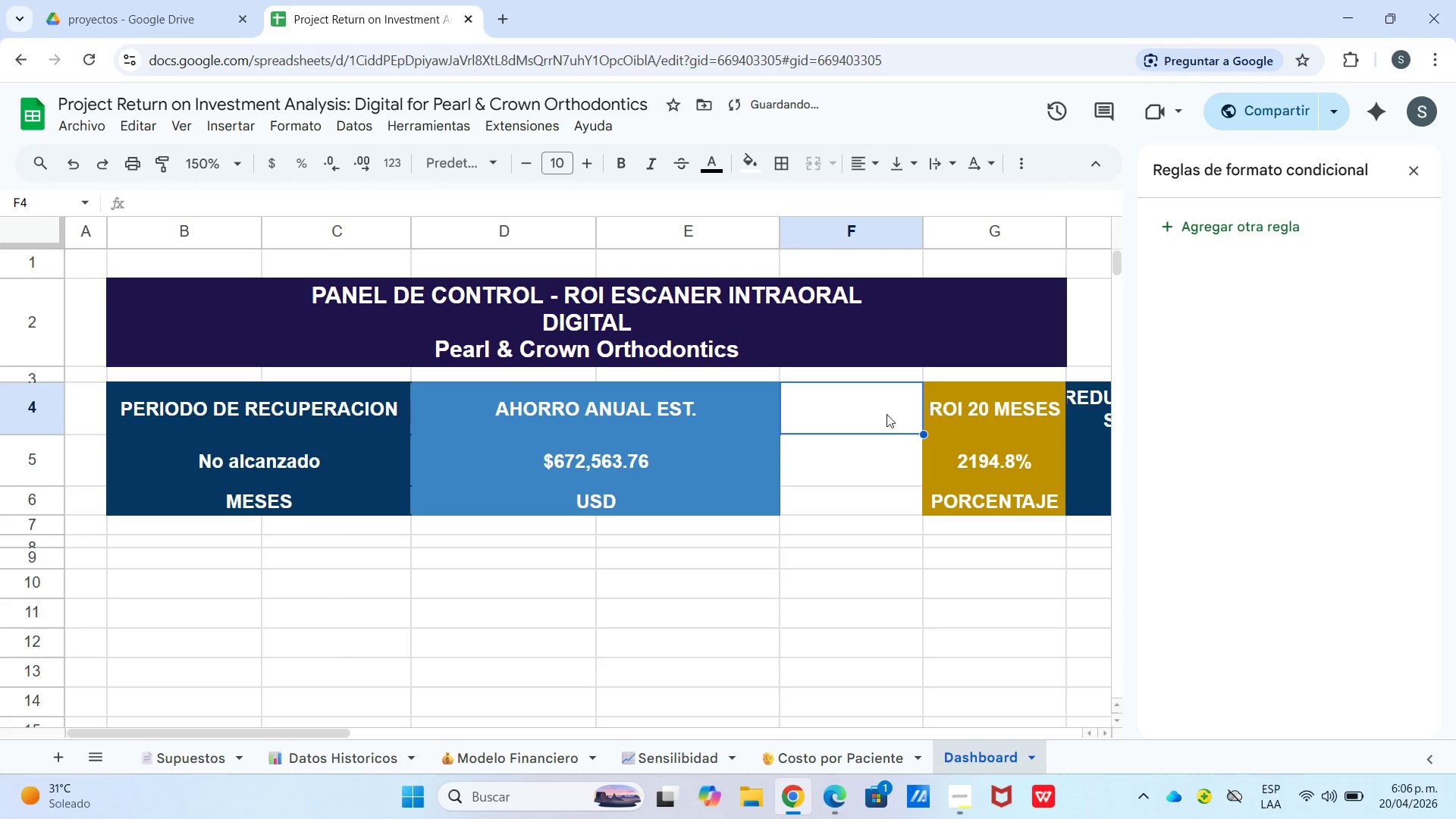 
left_click_drag(start_coordinate=[875, 419], to_coordinate=[956, 493])
 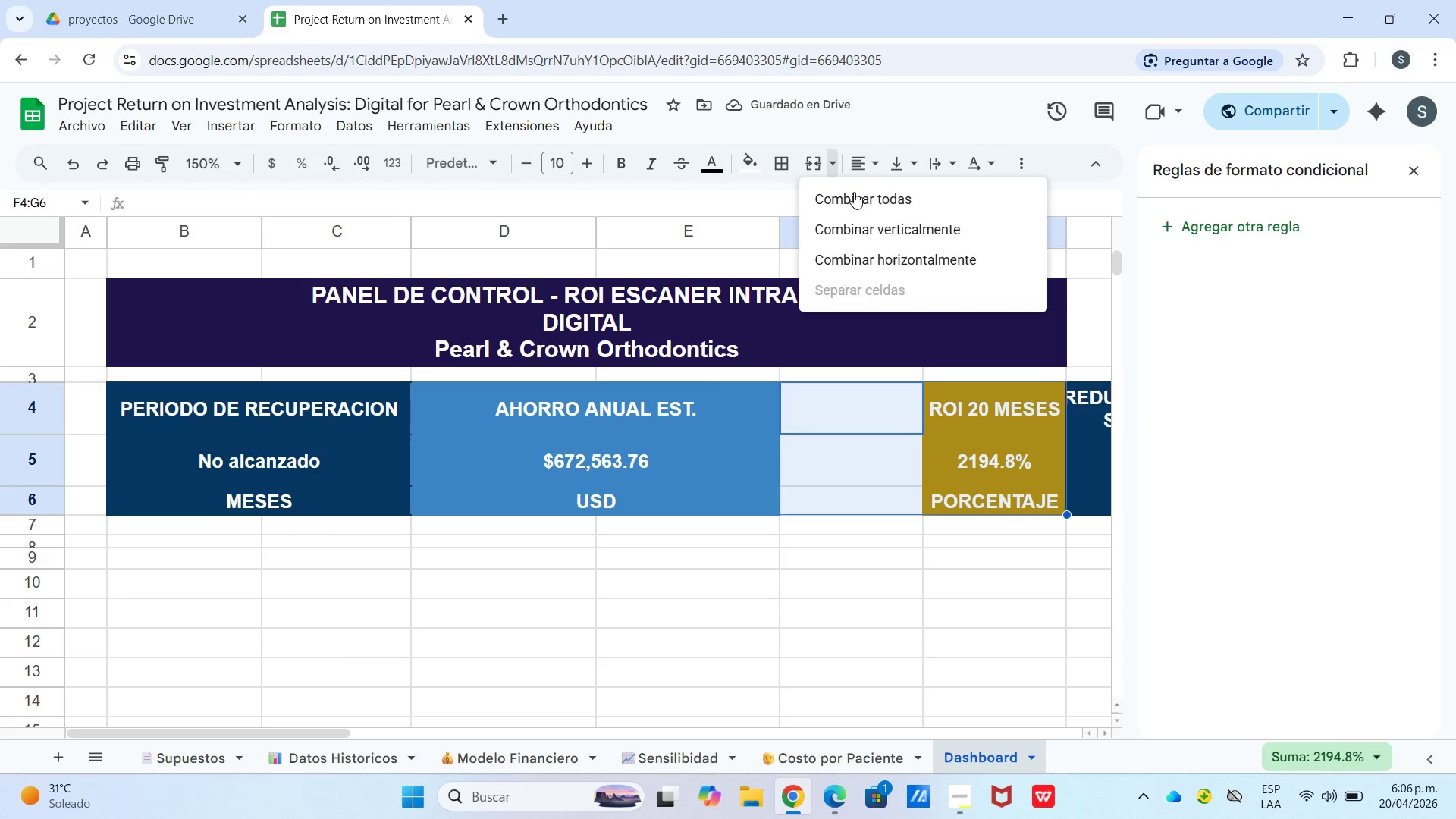 
left_click([899, 258])
 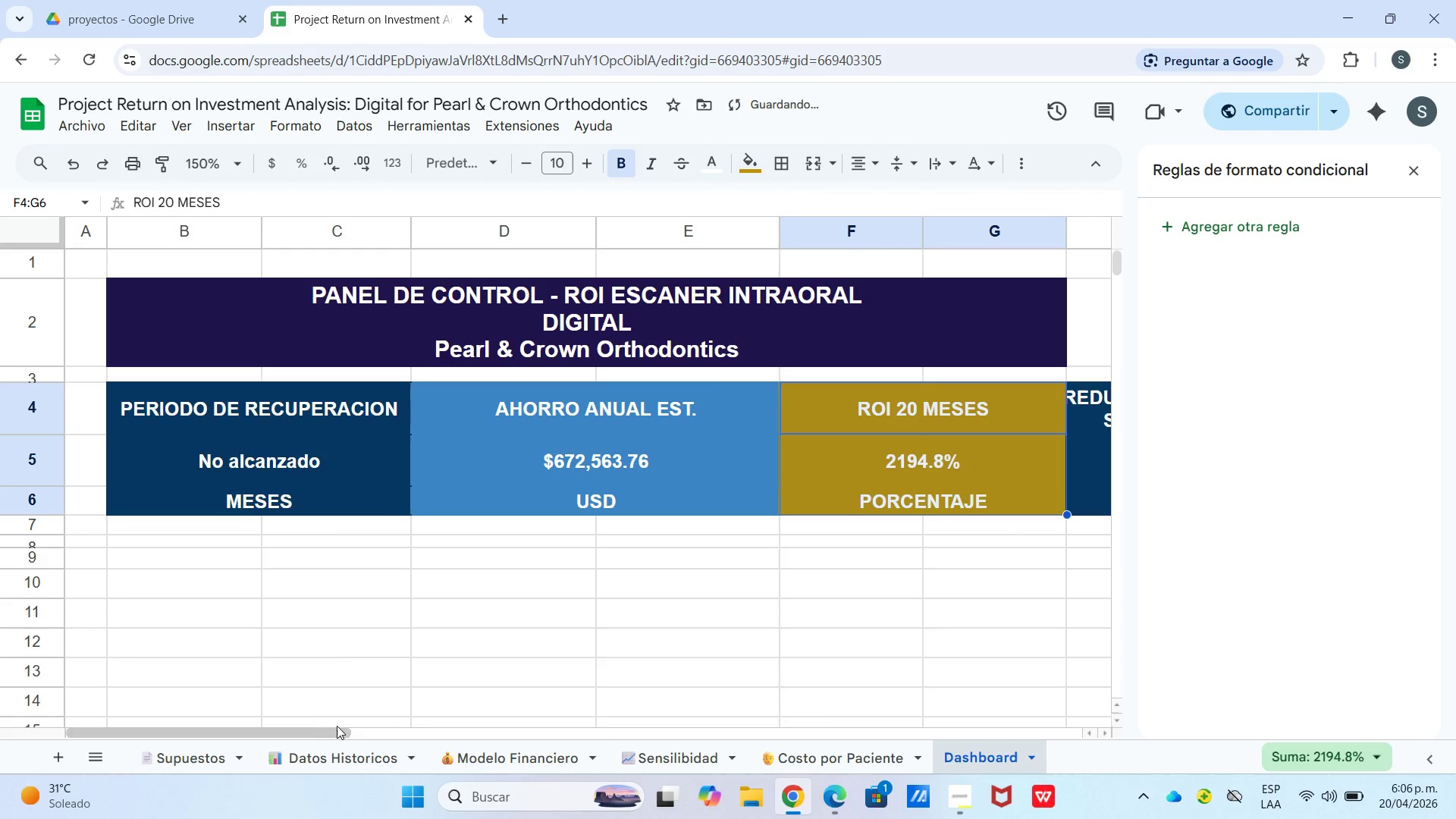 
left_click_drag(start_coordinate=[343, 733], to_coordinate=[401, 724])
 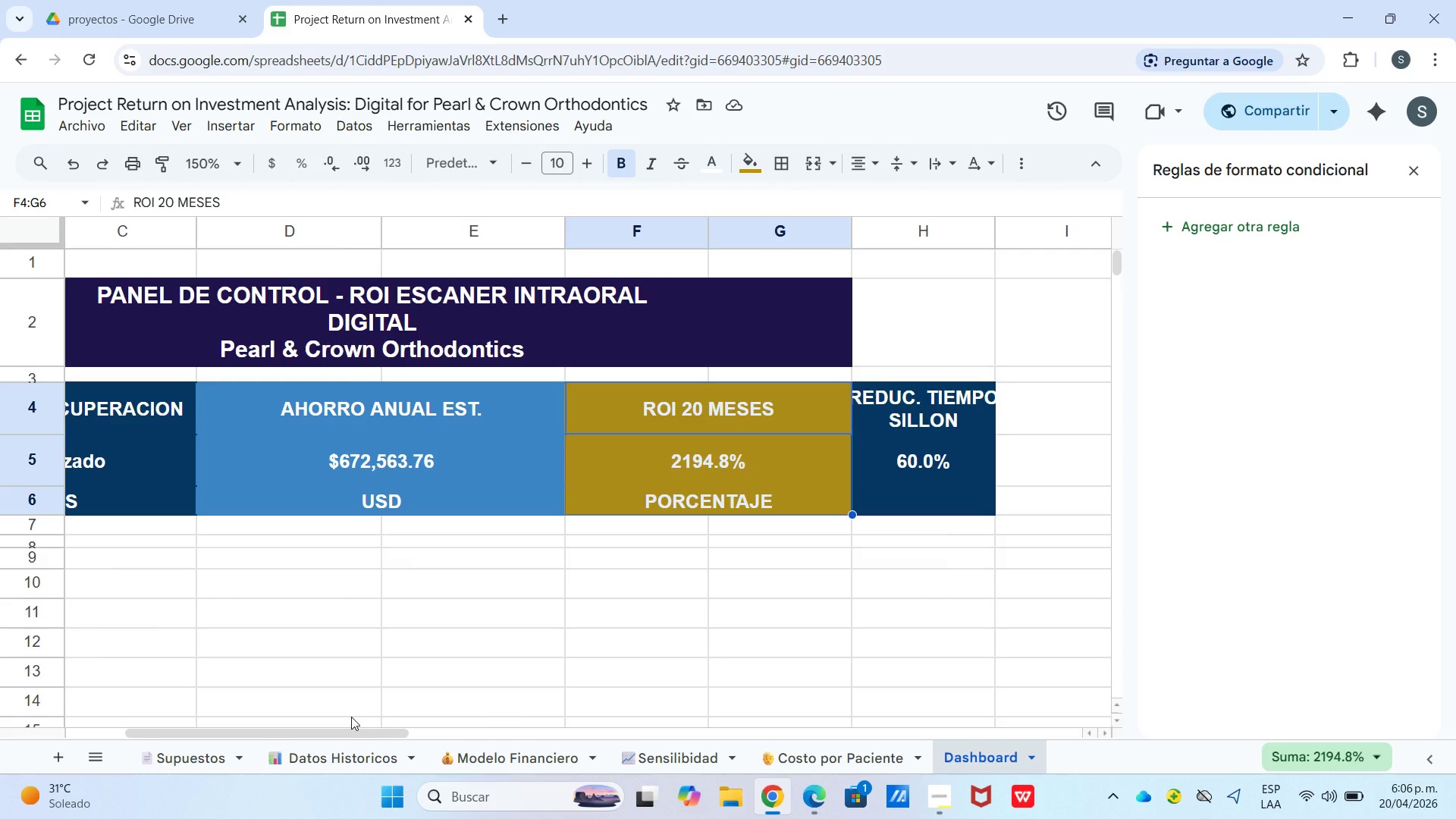 
wait(10.11)
 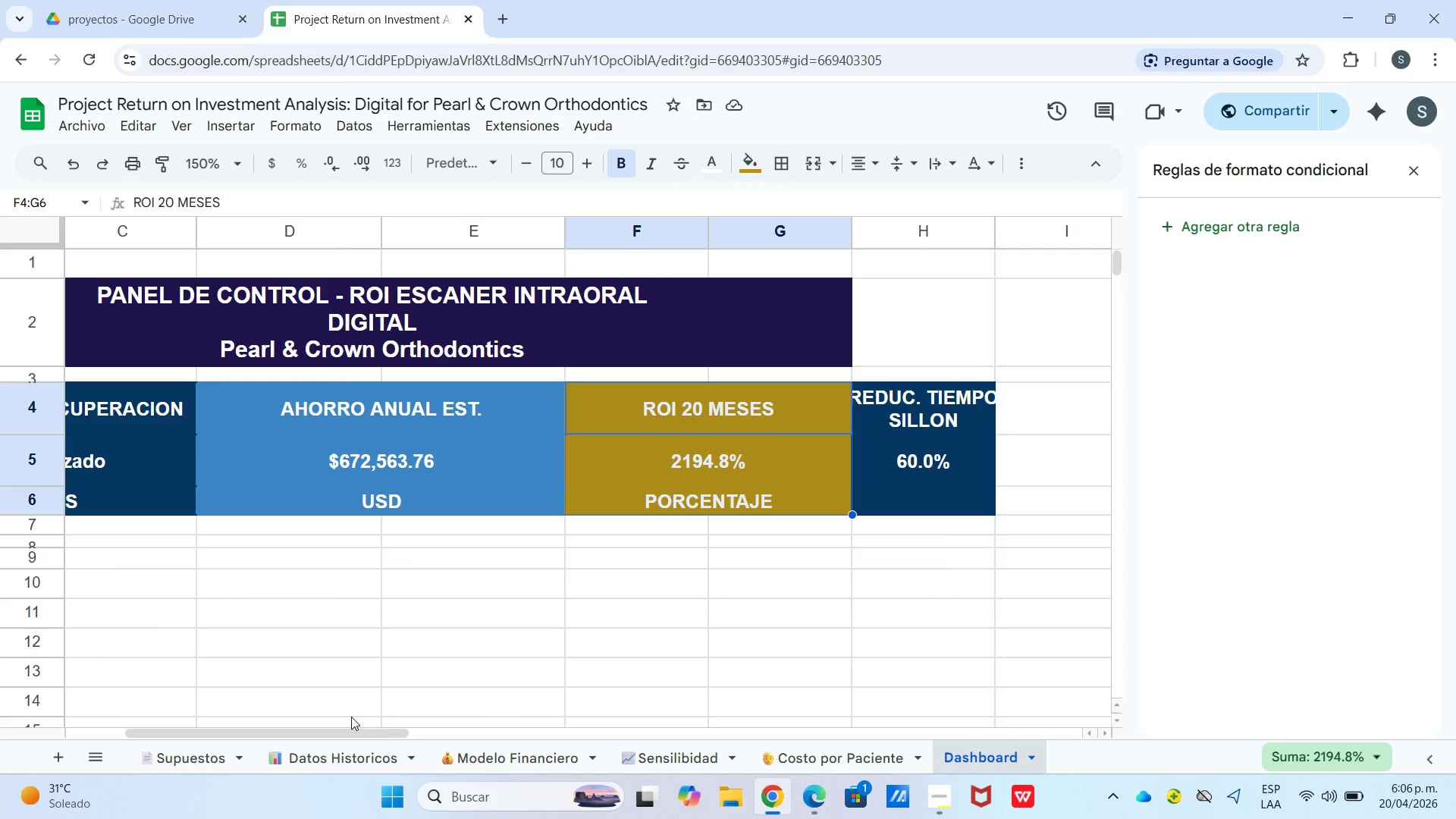 
double_click([80, 163])
 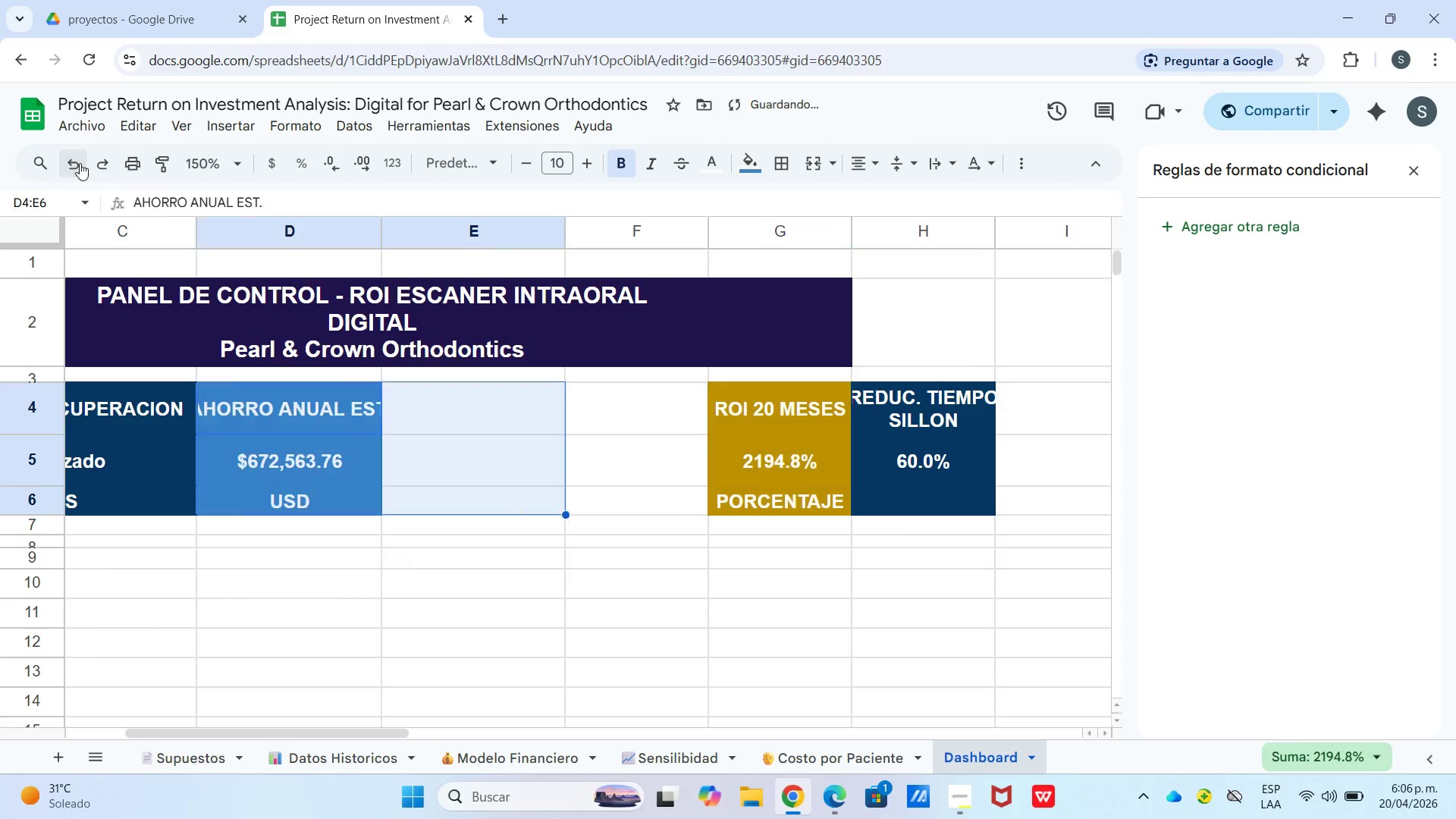 
triple_click([80, 163])
 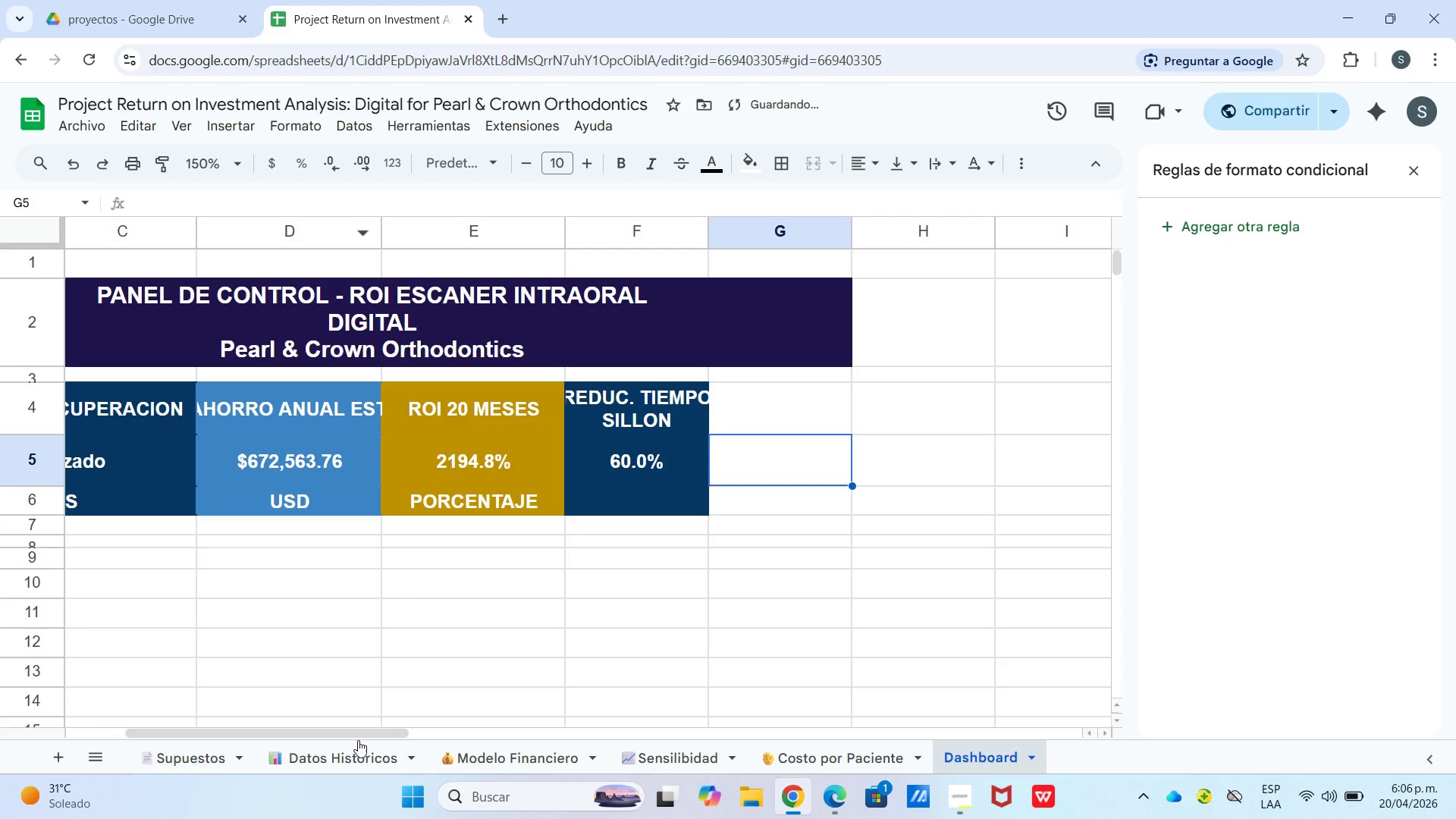 
left_click_drag(start_coordinate=[357, 736], to_coordinate=[365, 755])
 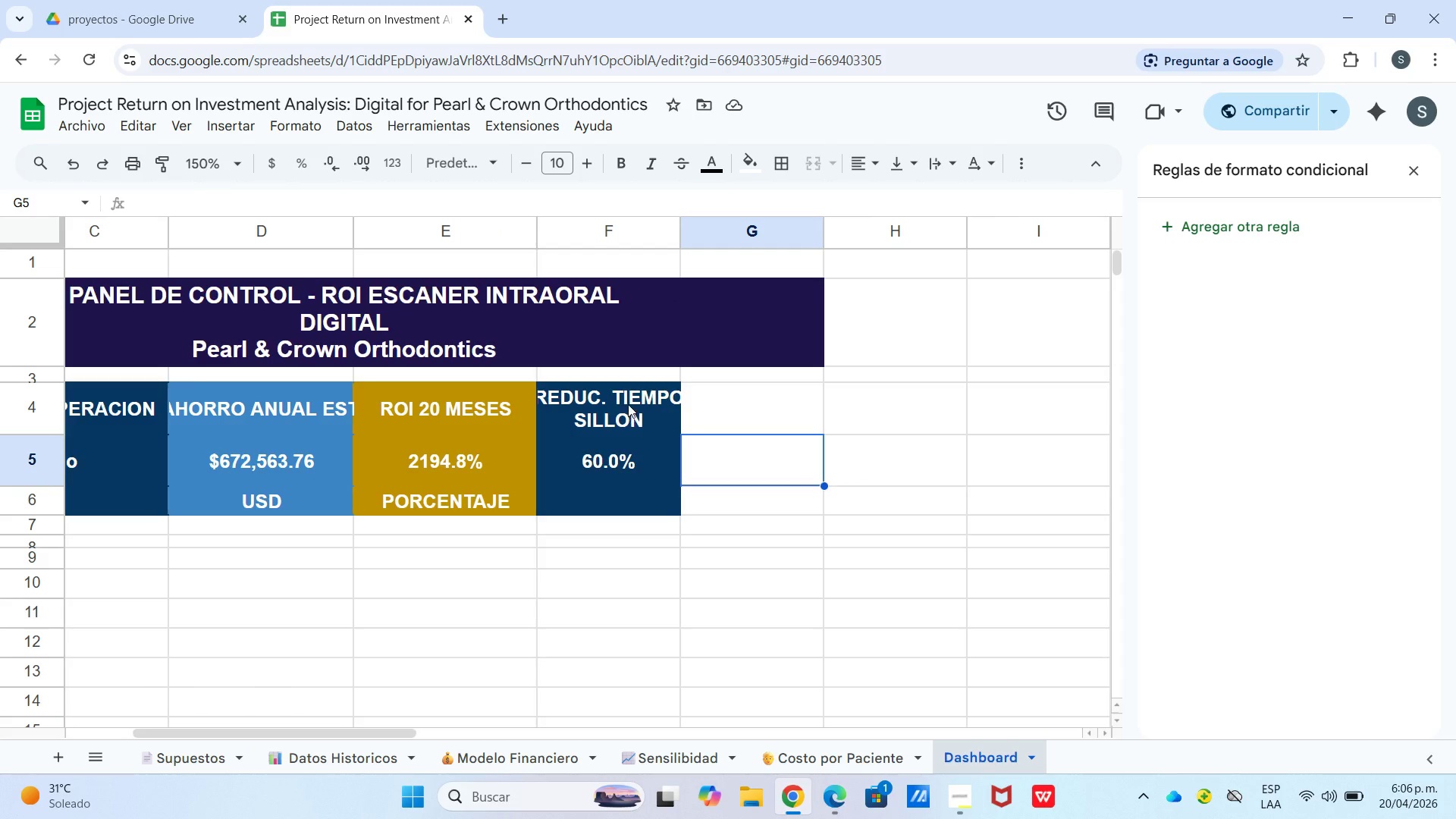 
left_click_drag(start_coordinate=[635, 370], to_coordinate=[642, 376])
 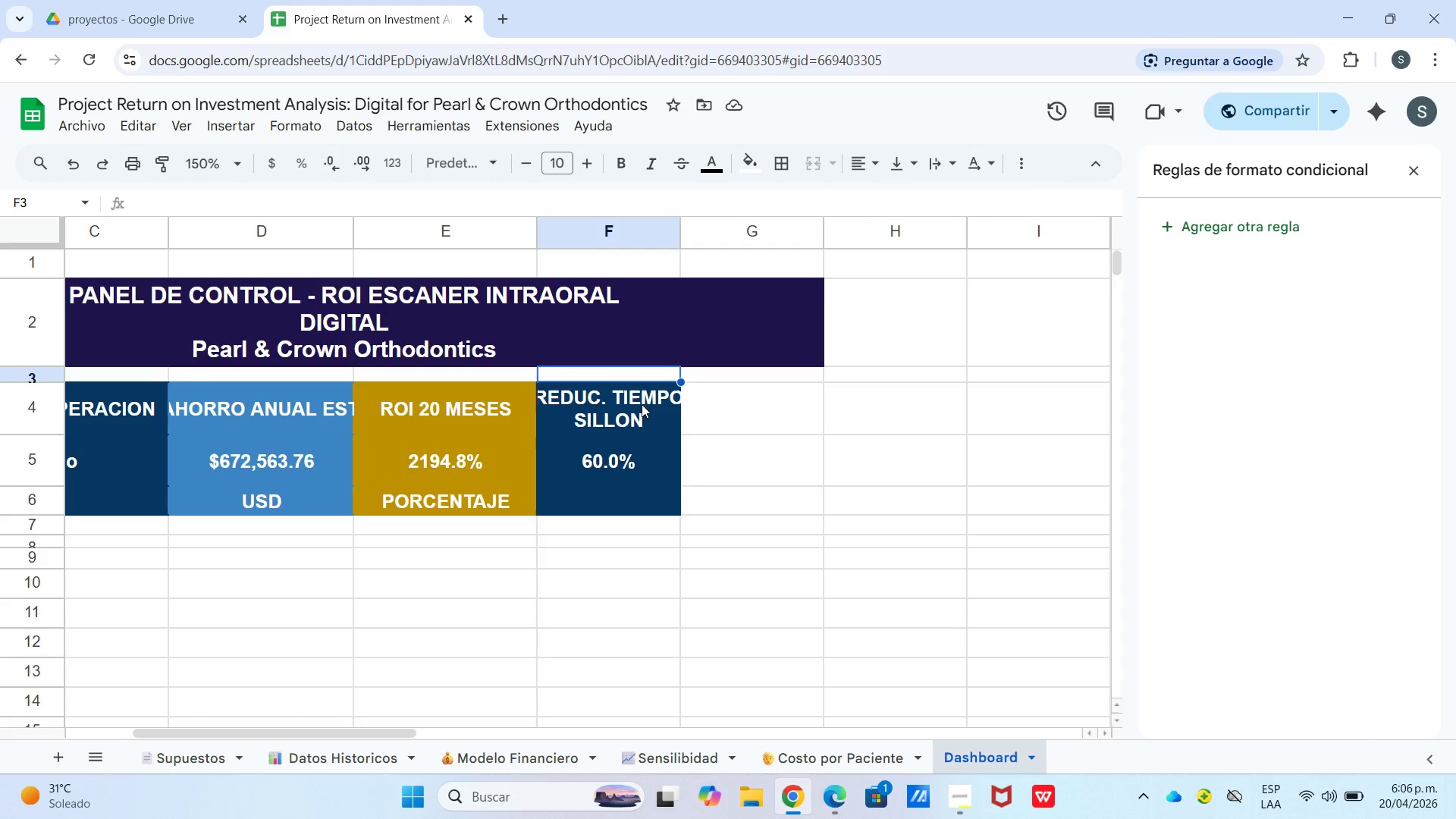 
left_click_drag(start_coordinate=[642, 406], to_coordinate=[745, 503])
 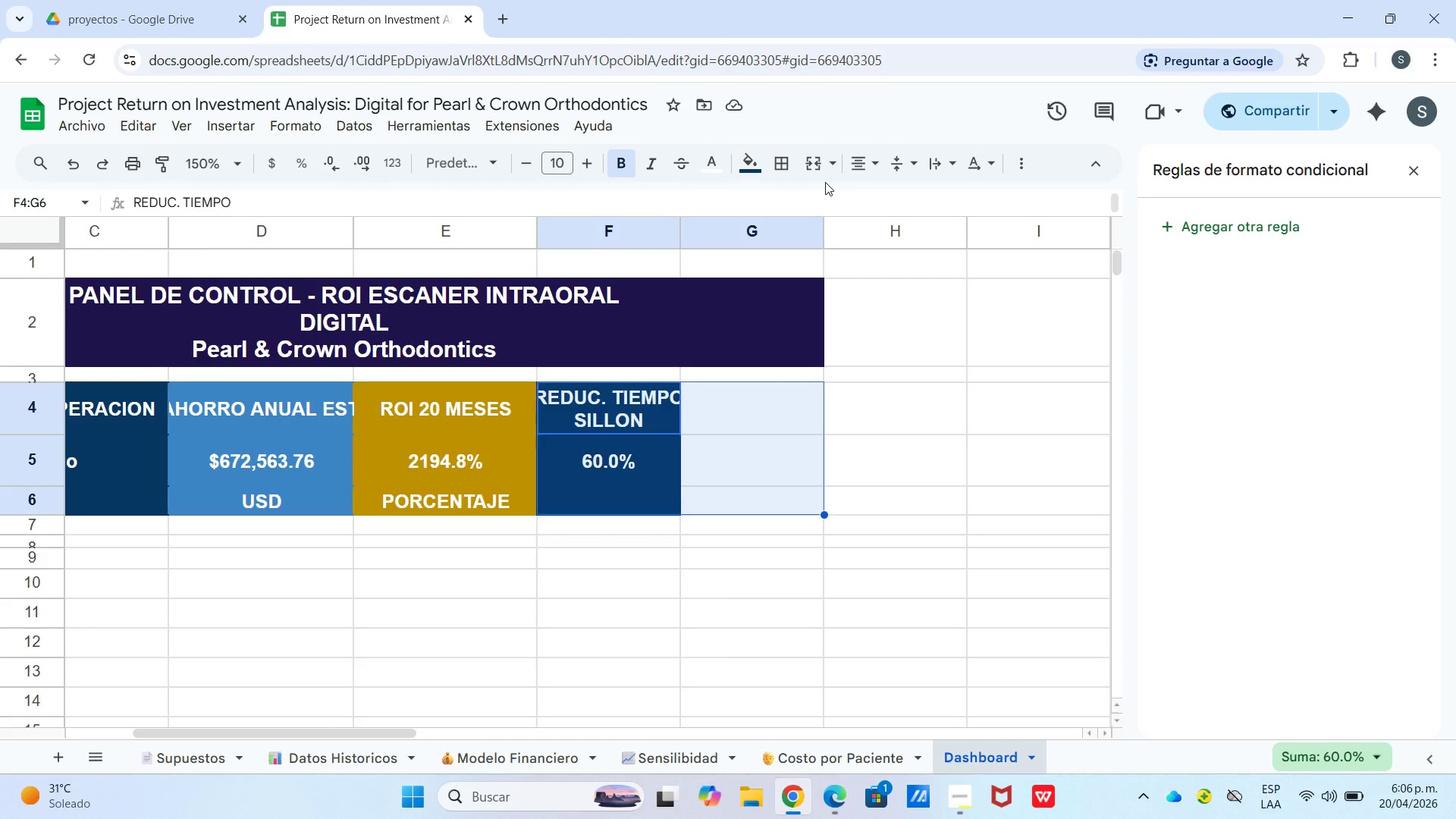 
left_click([830, 158])
 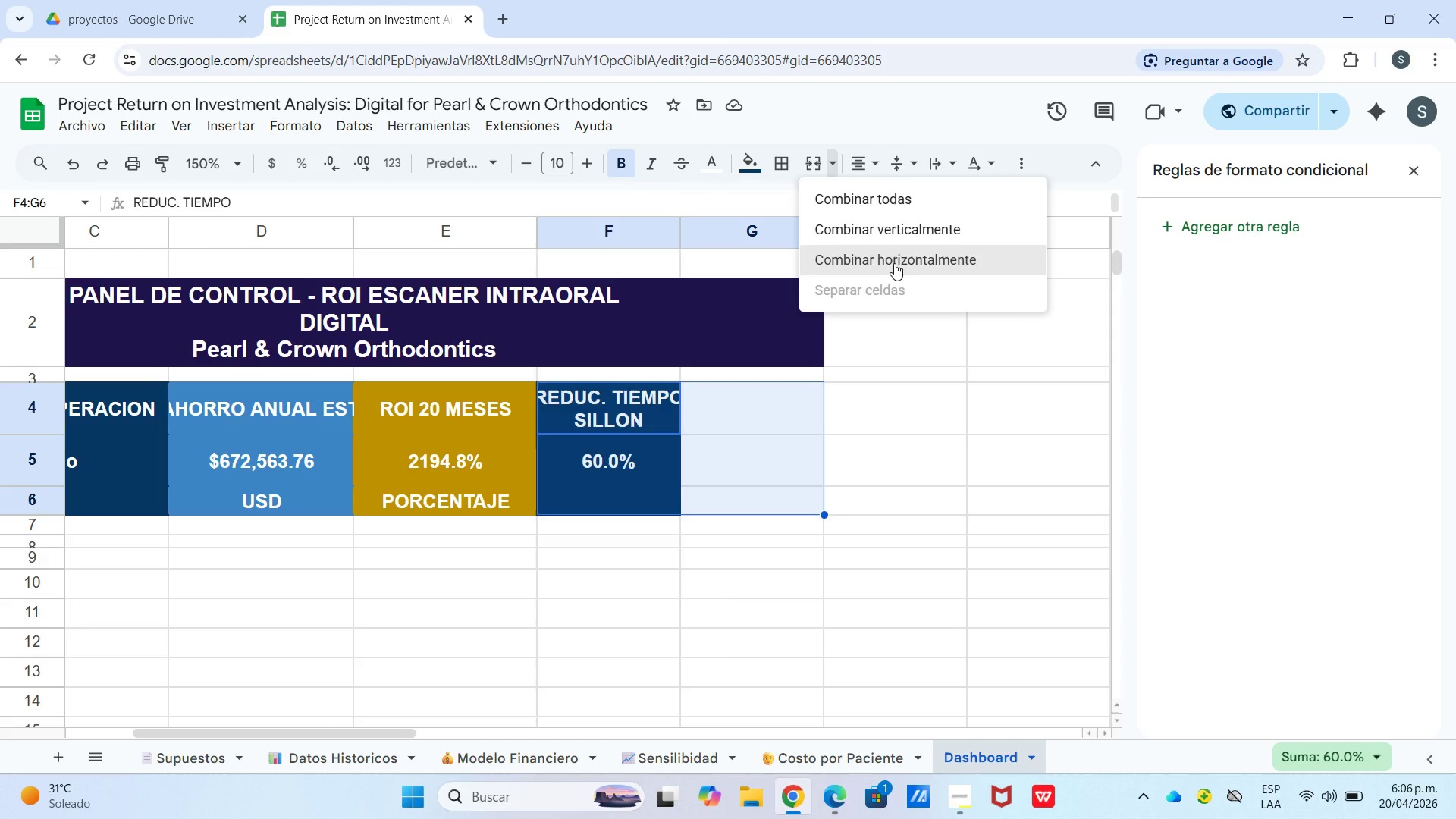 
left_click([894, 263])
 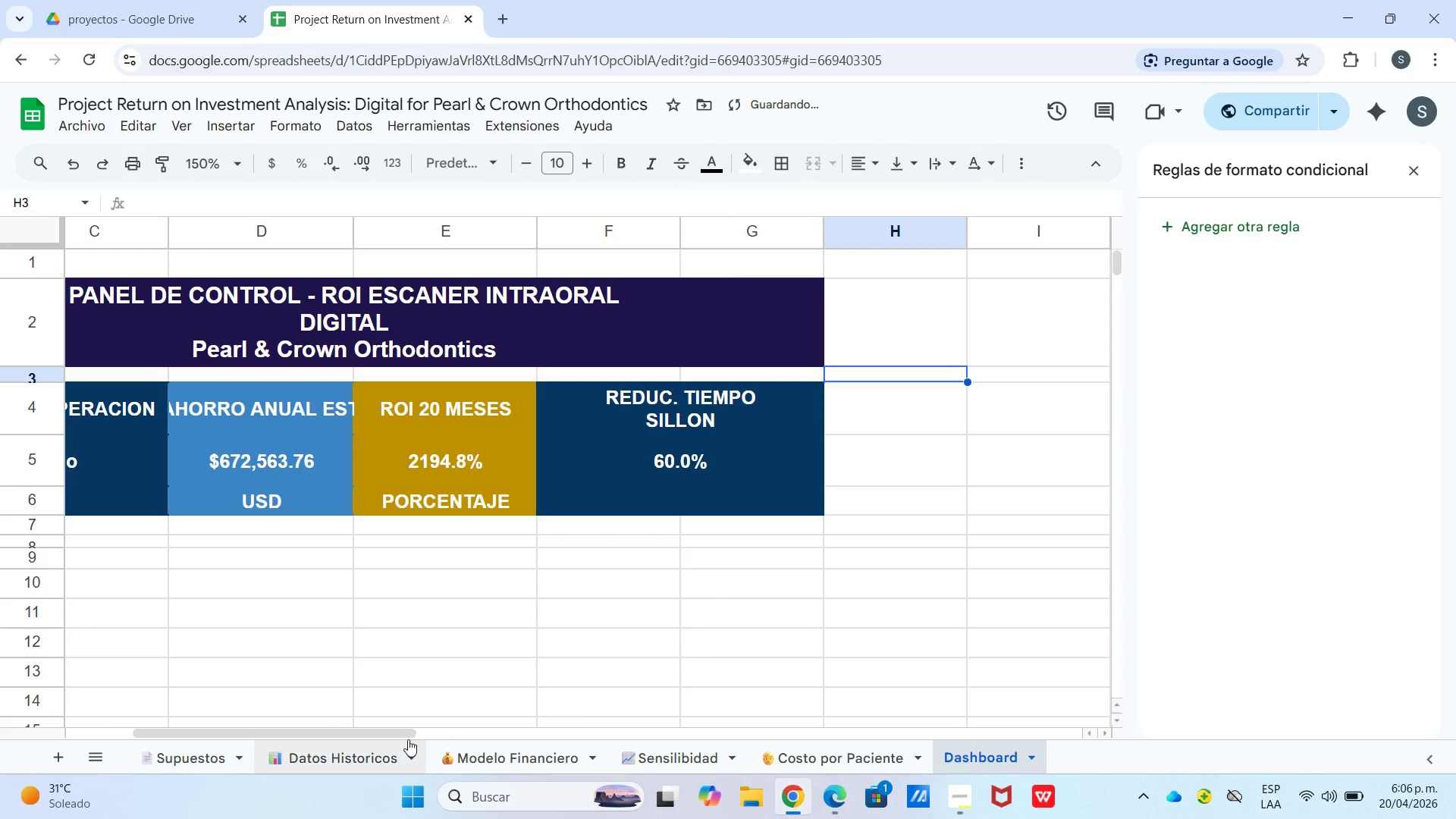 
left_click_drag(start_coordinate=[408, 735], to_coordinate=[222, 774])
 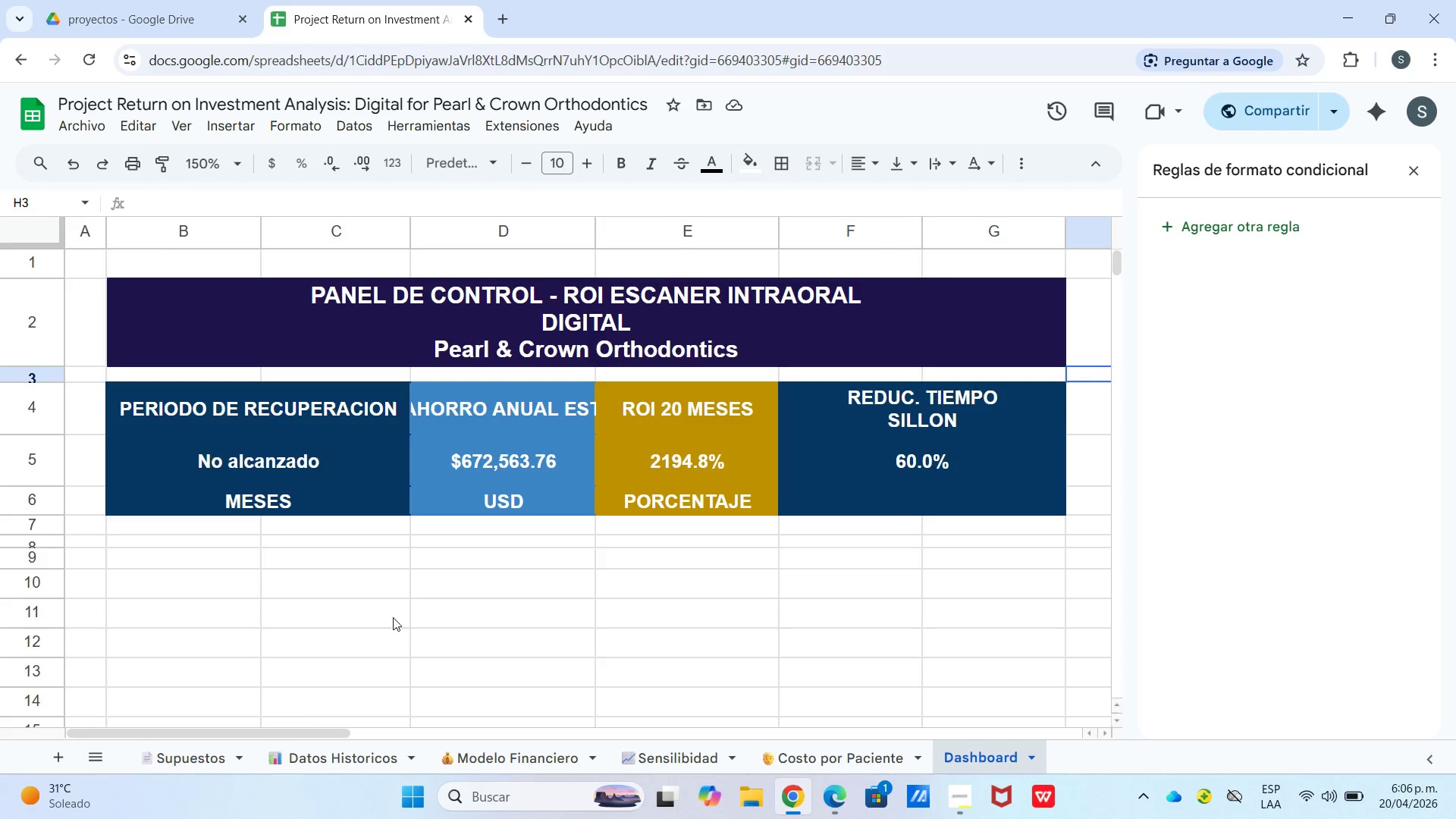 
left_click_drag(start_coordinate=[171, 583], to_coordinate=[989, 589])
 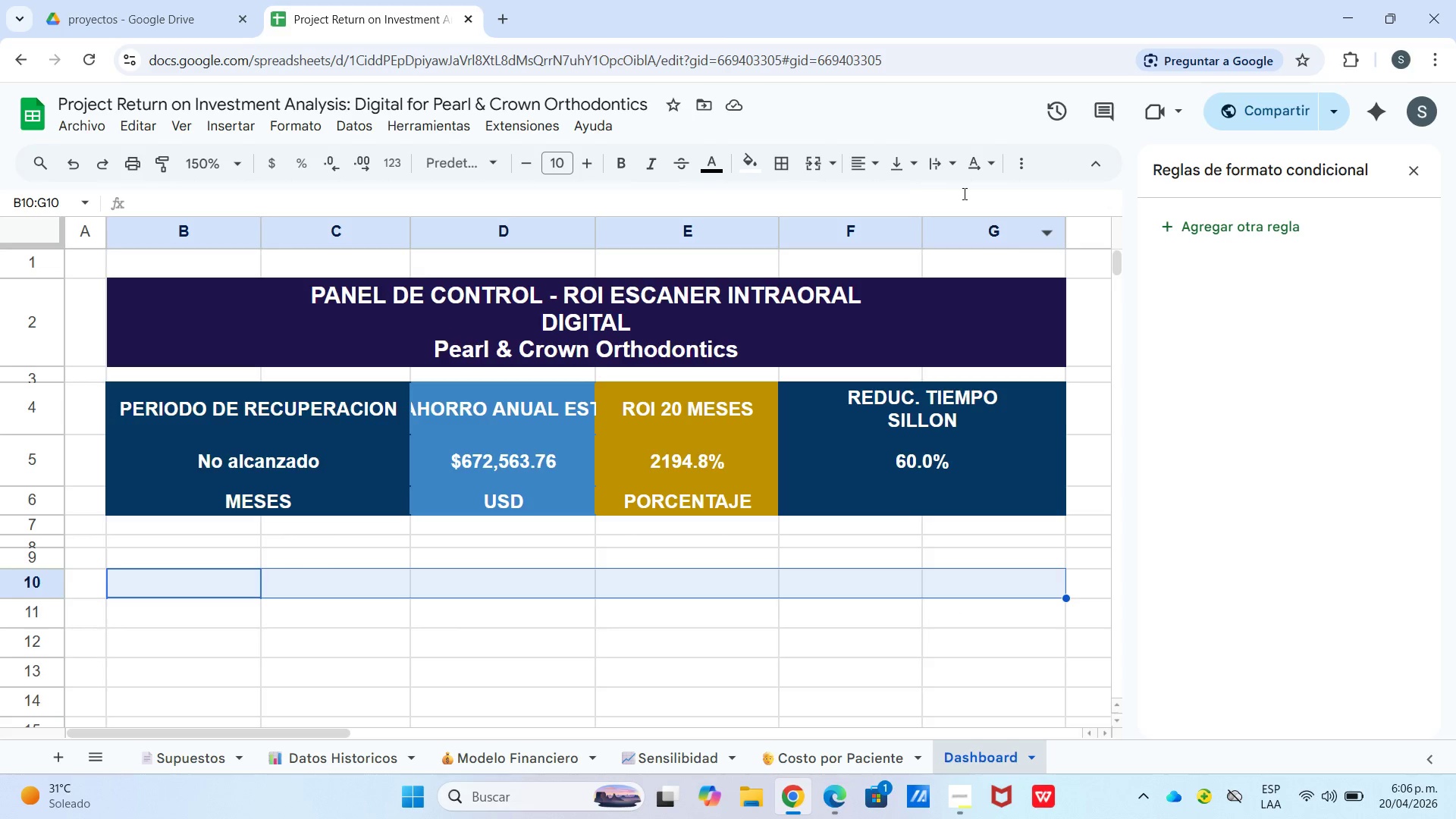 
left_click([805, 162])
 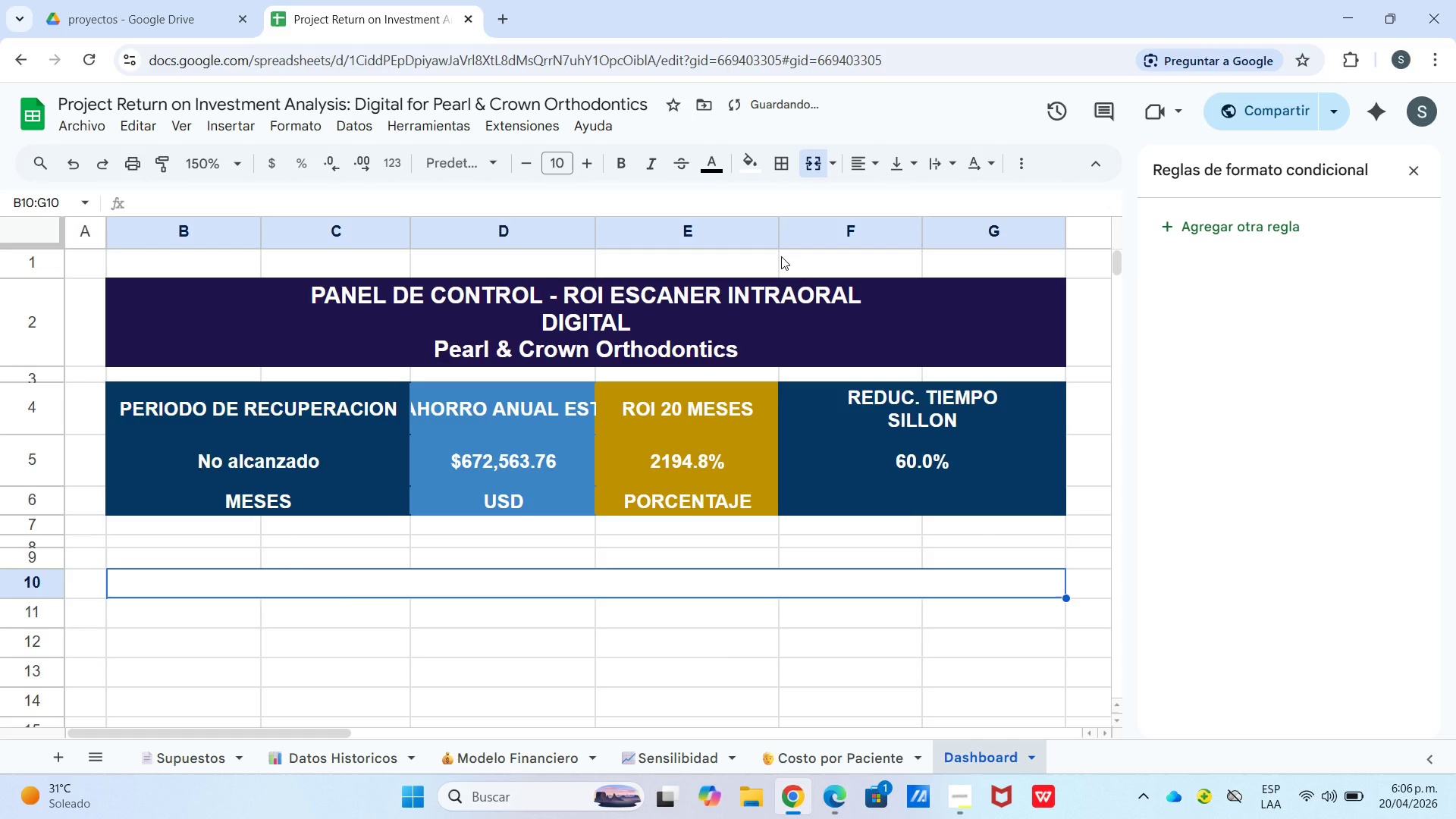 
type(FLUJO DE CADA ACUMULUDA)
key(Backspace)
type(O -Punto de equilibrio)
 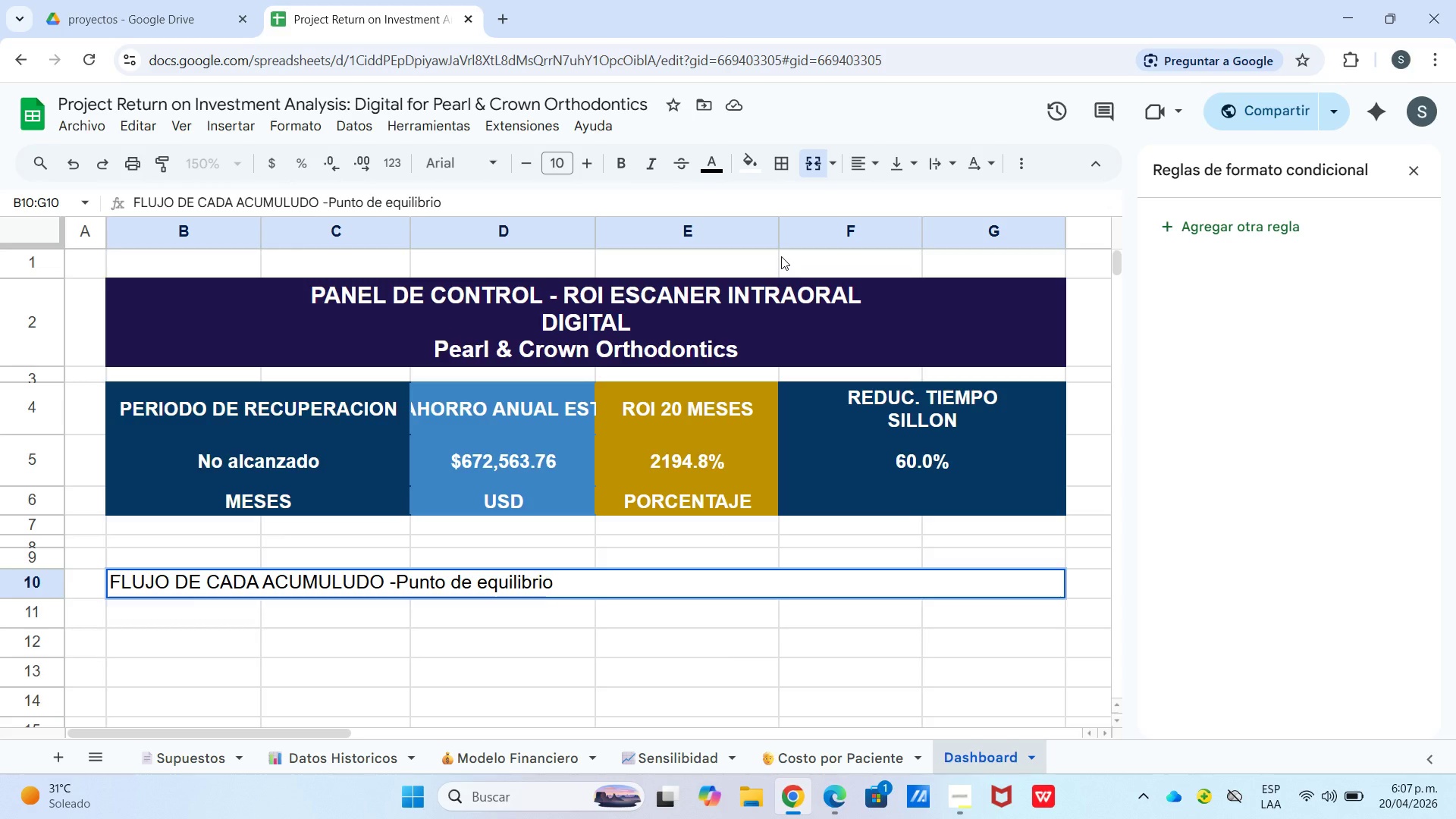 
wait(9.72)
 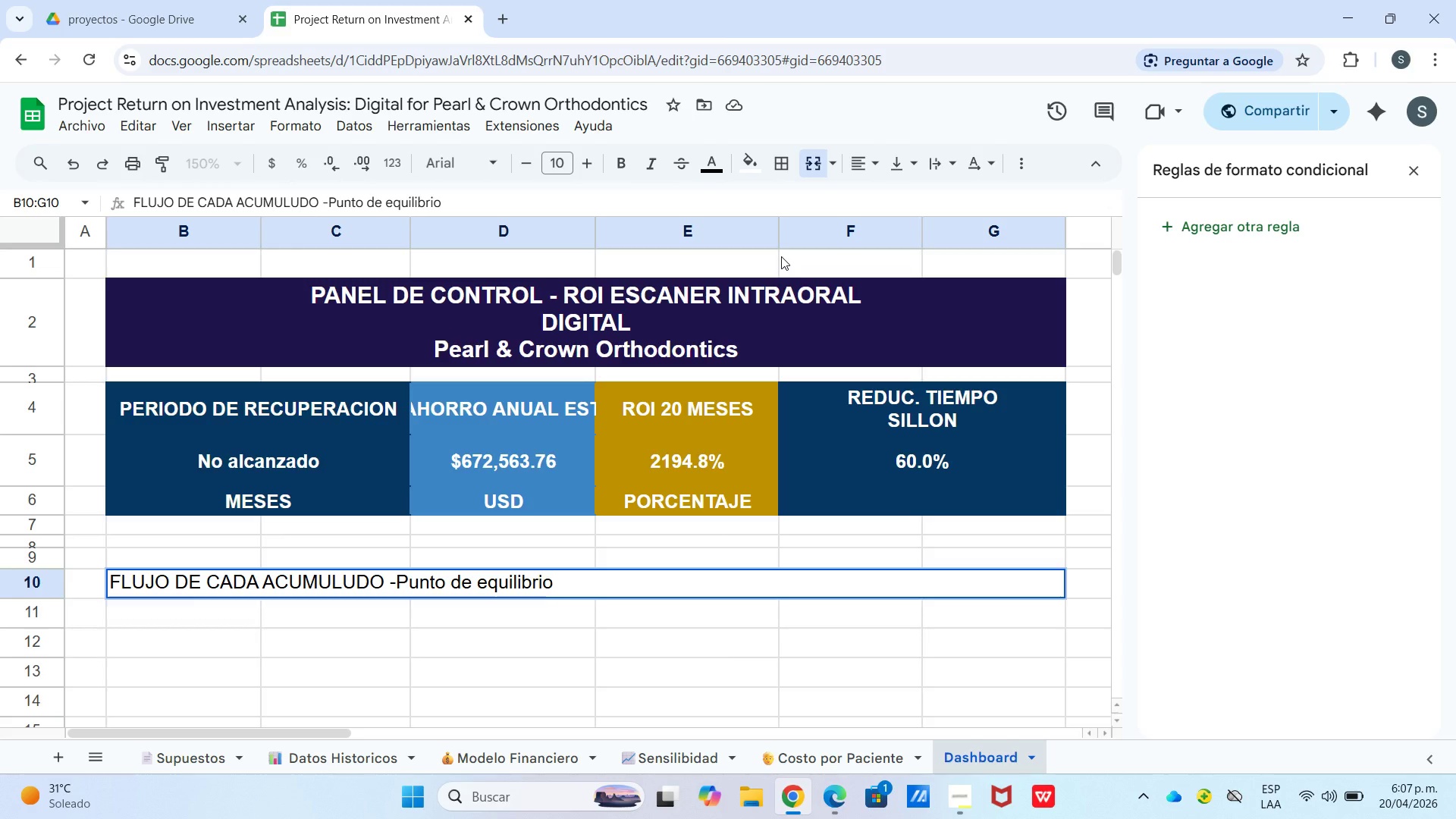 
left_click([243, 578])
 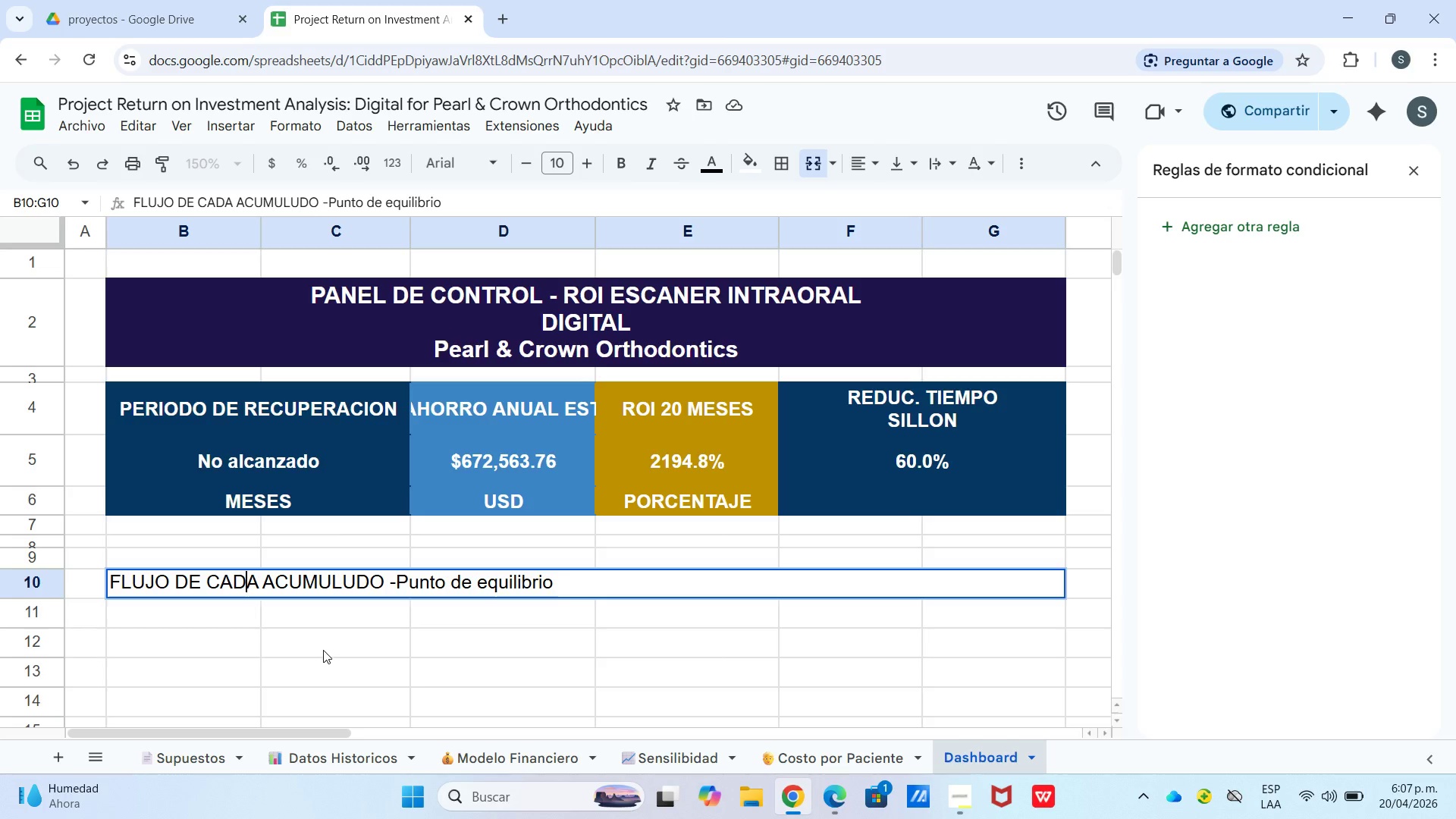 
key(Backspace)
 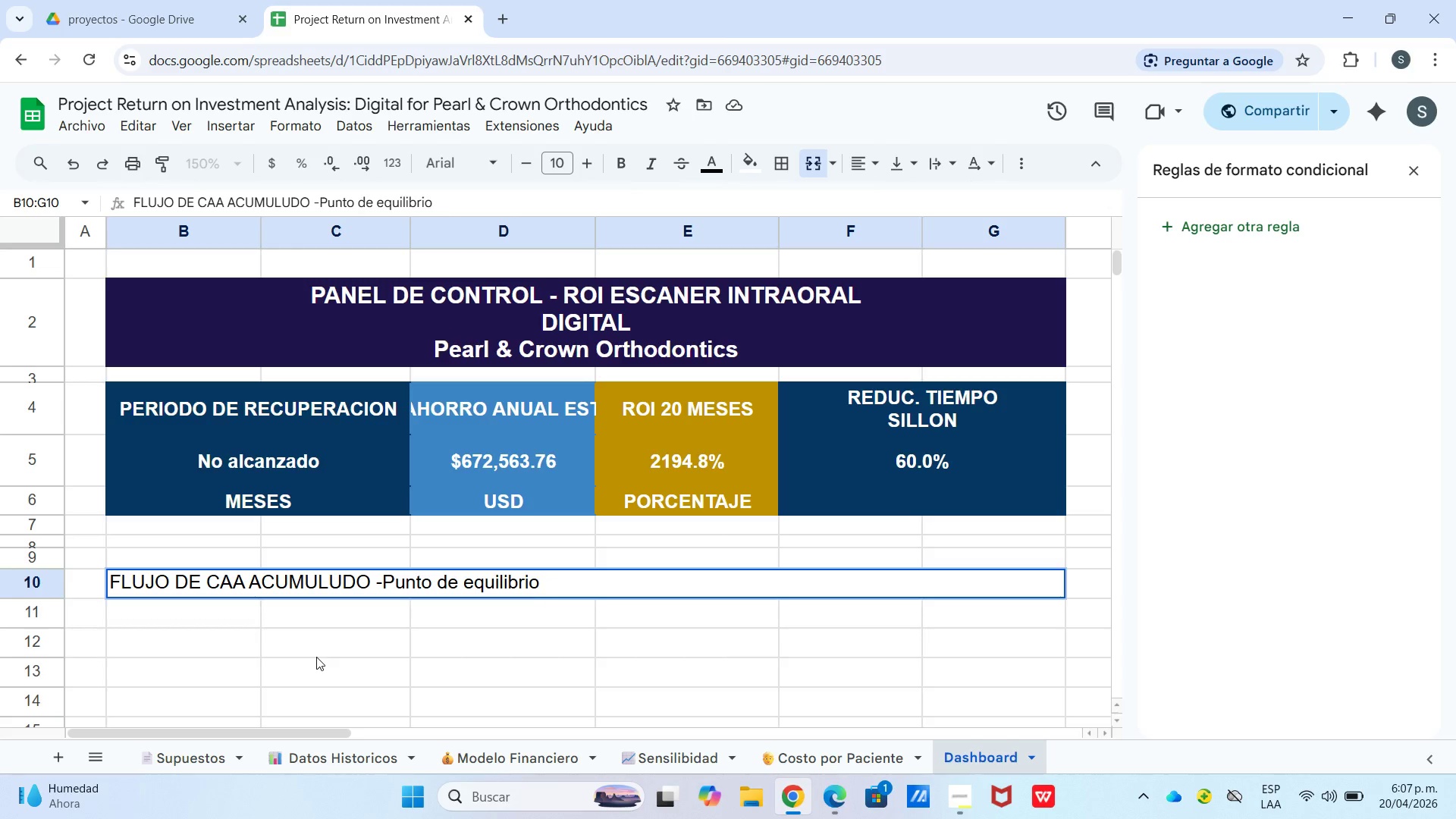 
key(J)
 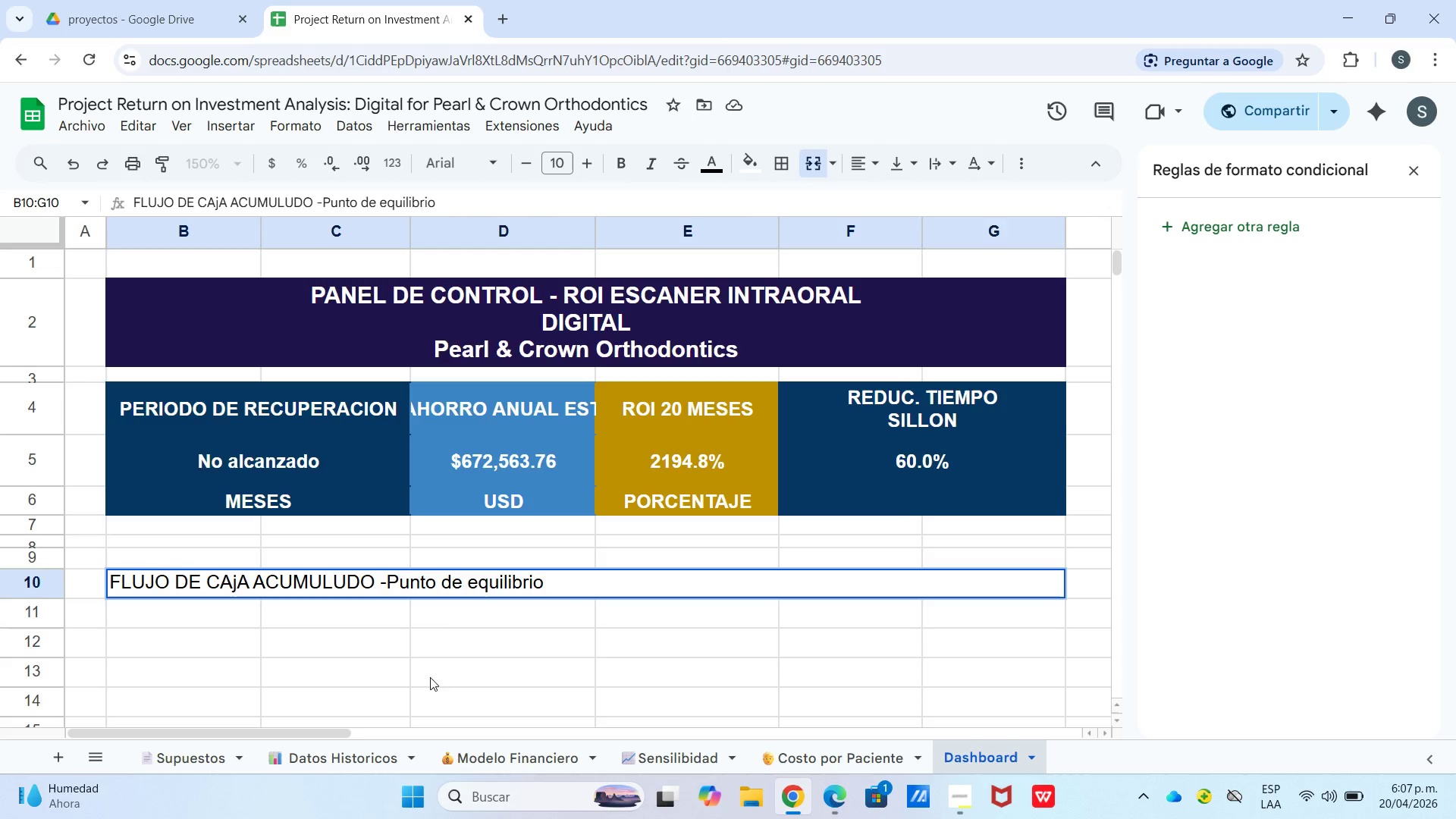 
left_click([431, 669])
 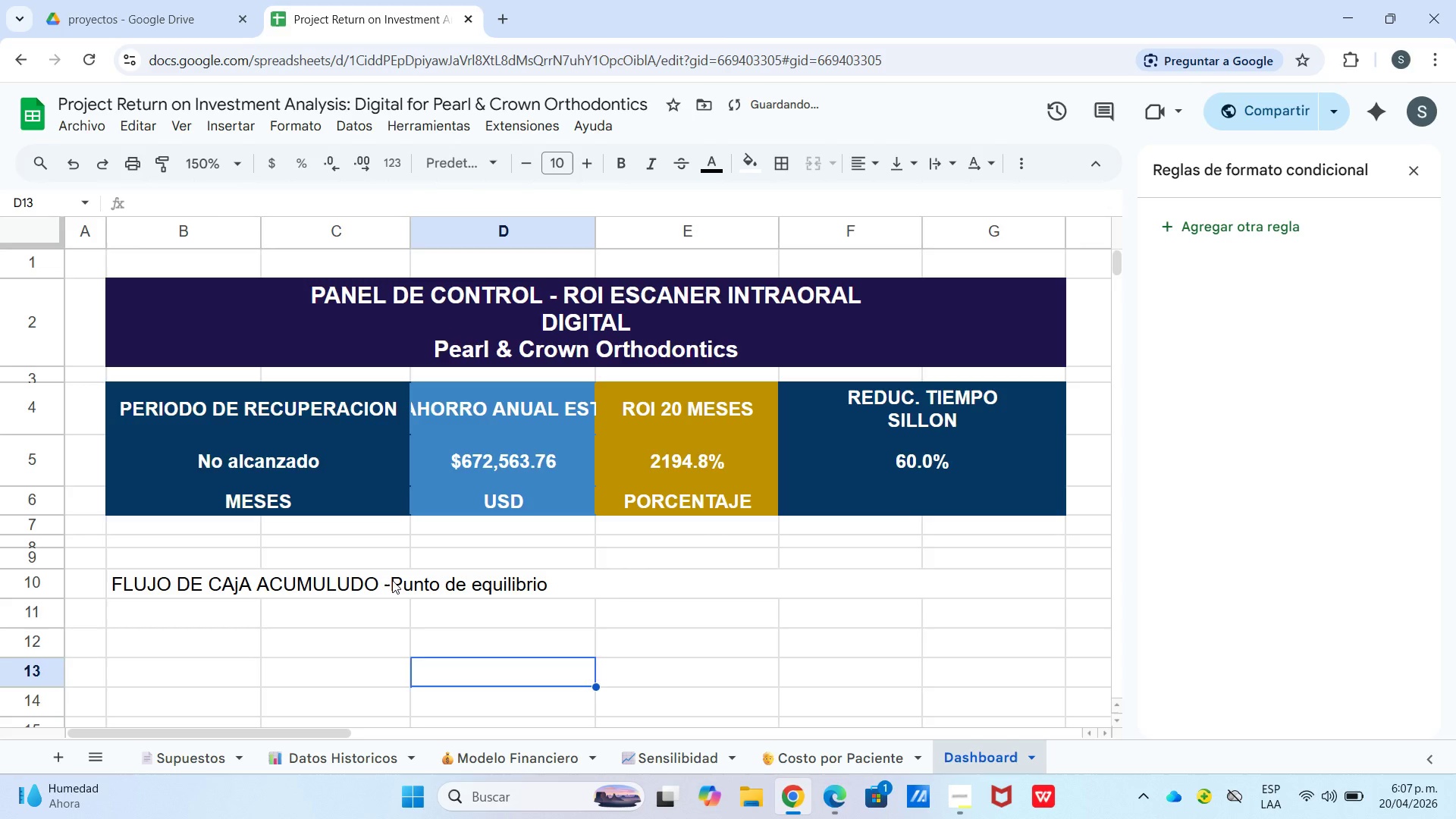 
left_click([392, 580])
 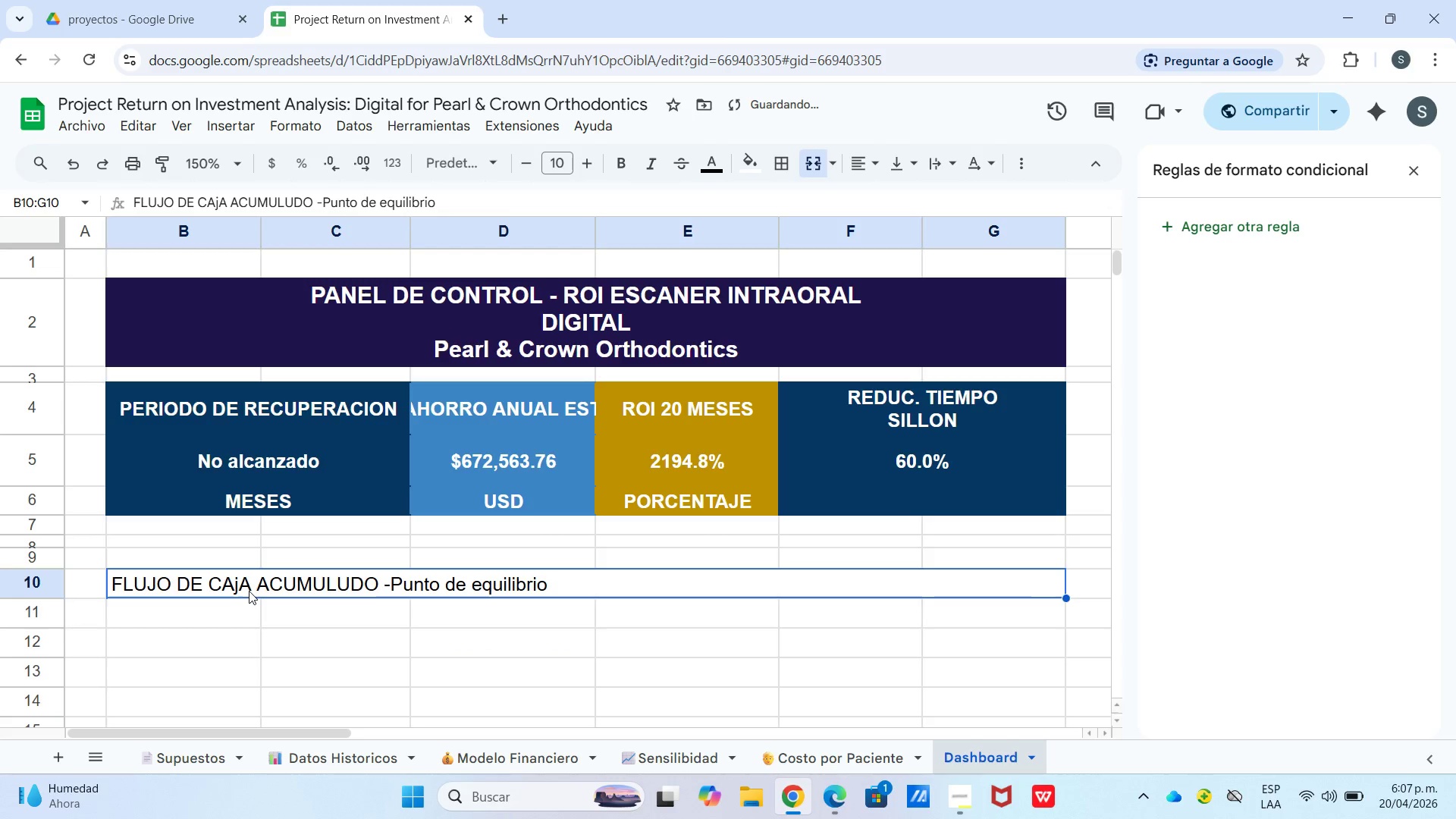 
double_click([243, 591])
 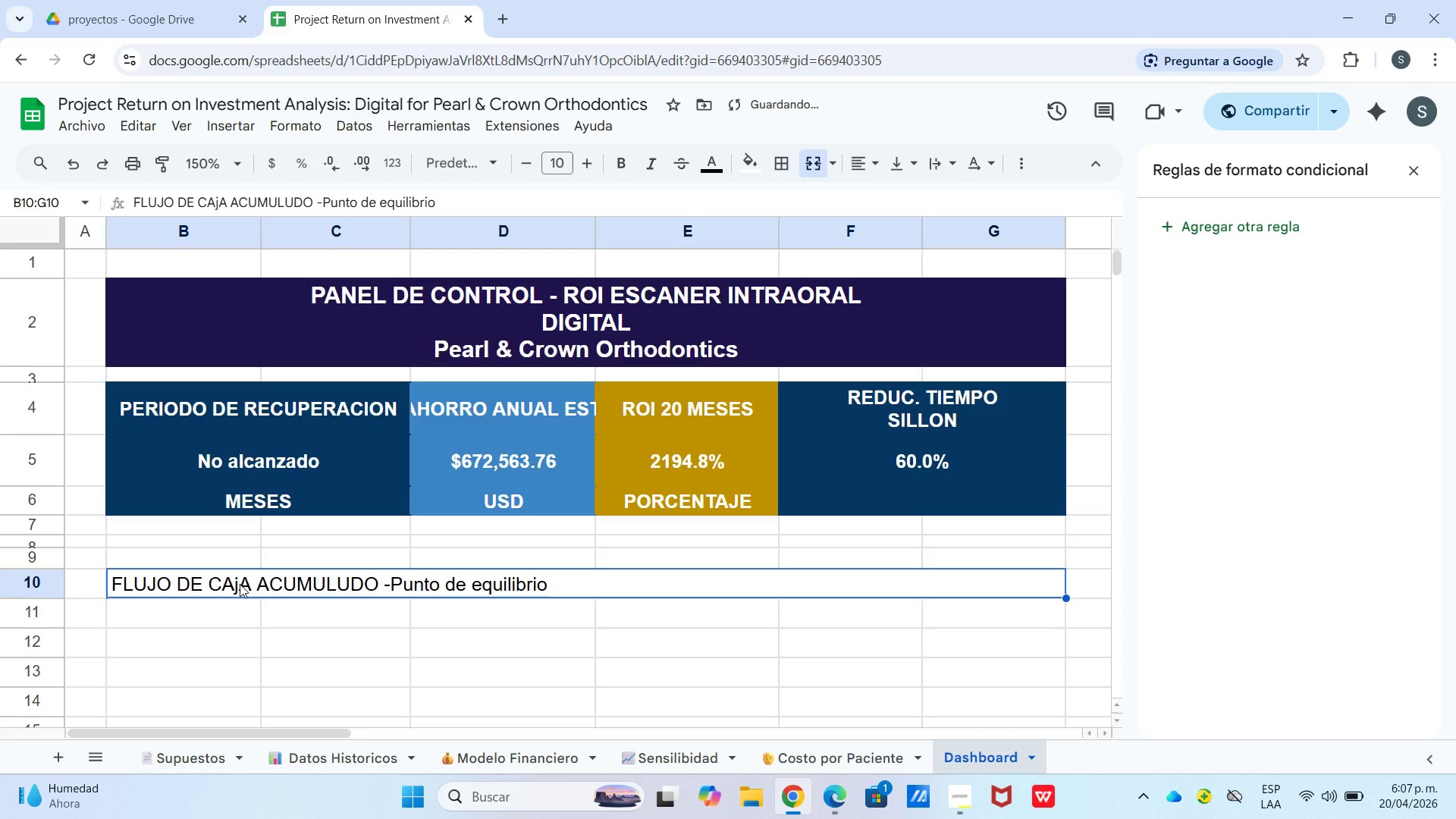 
triple_click([240, 584])
 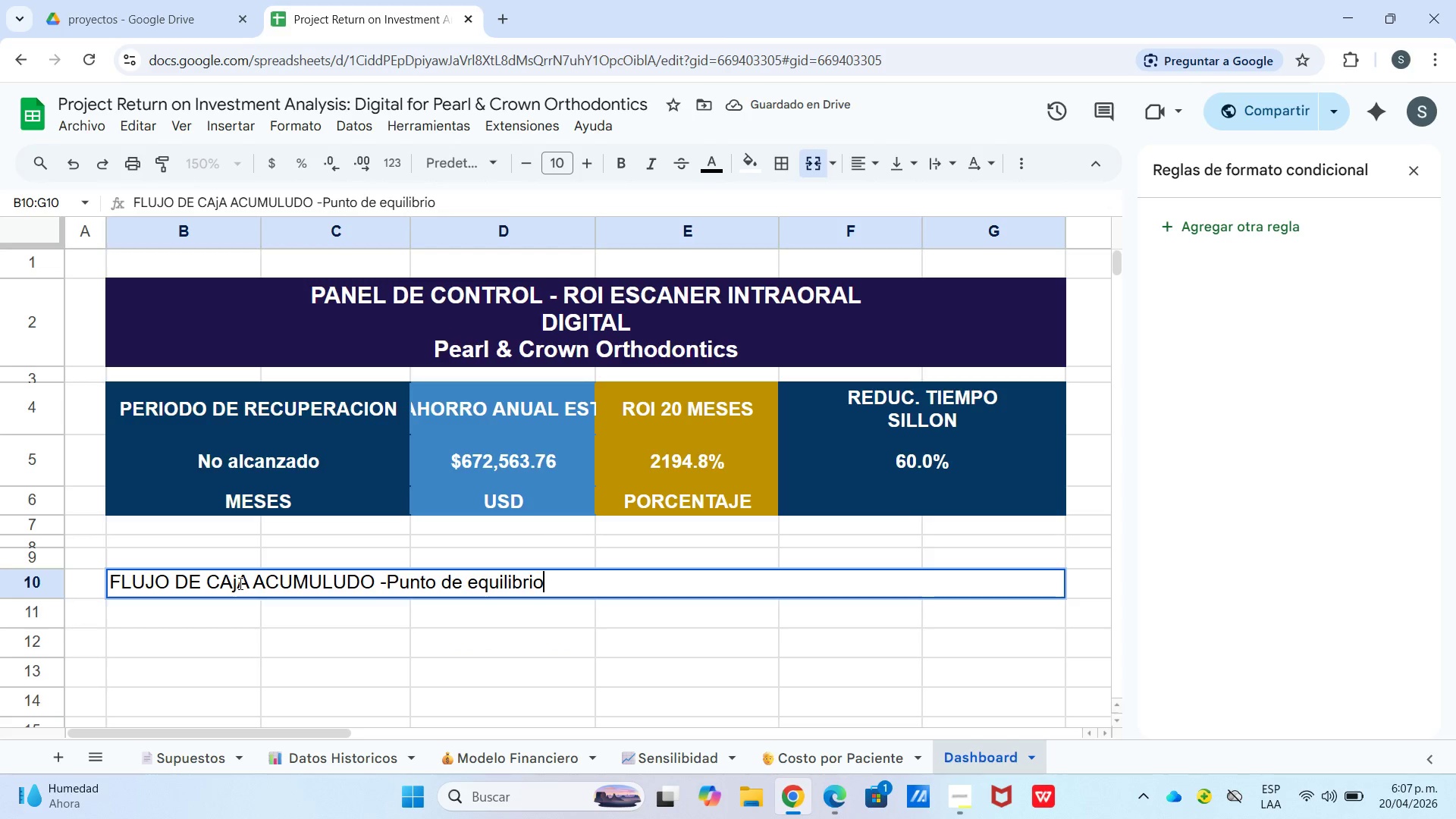 
left_click([239, 583])
 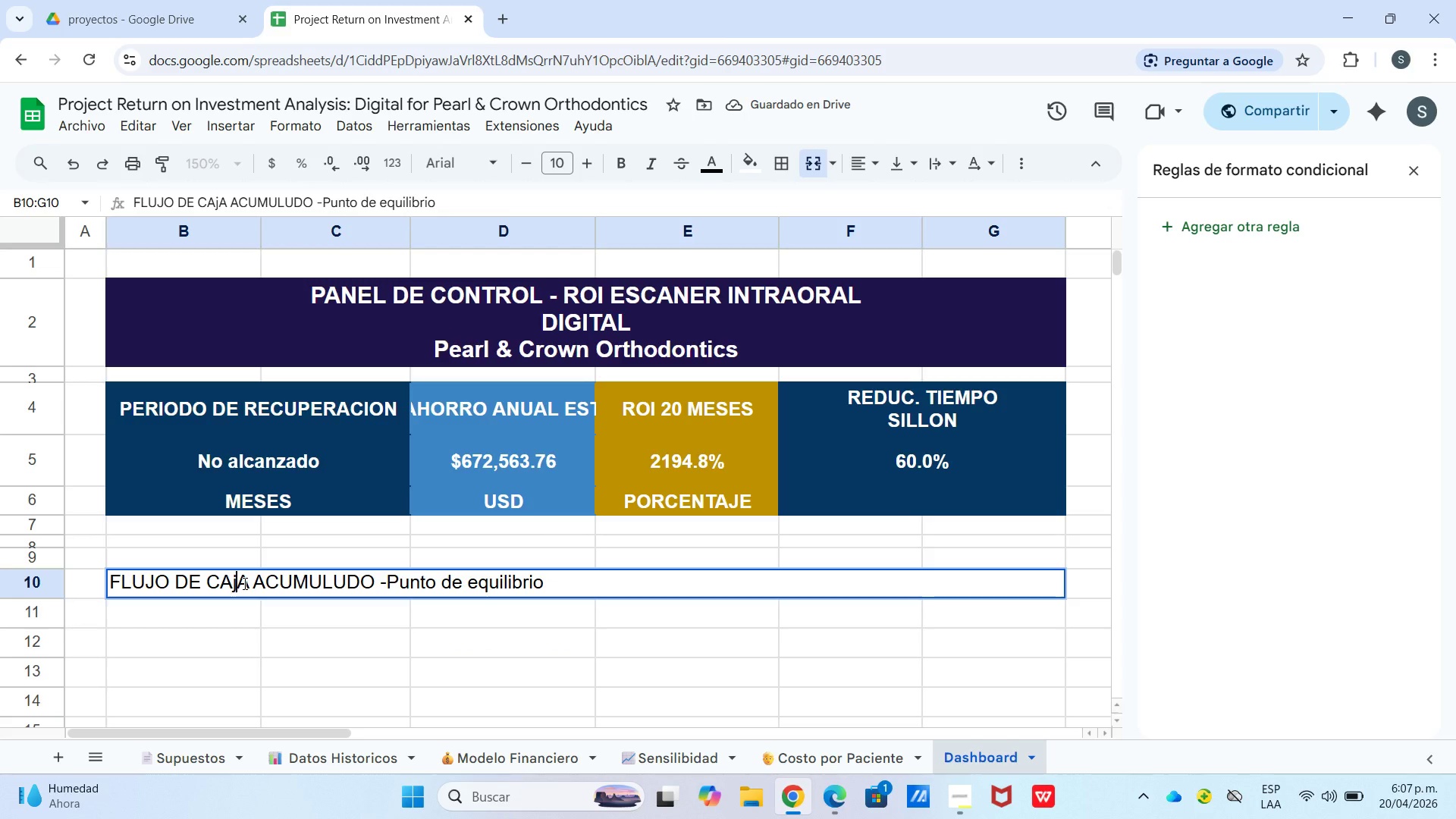 
key(Backspace)
 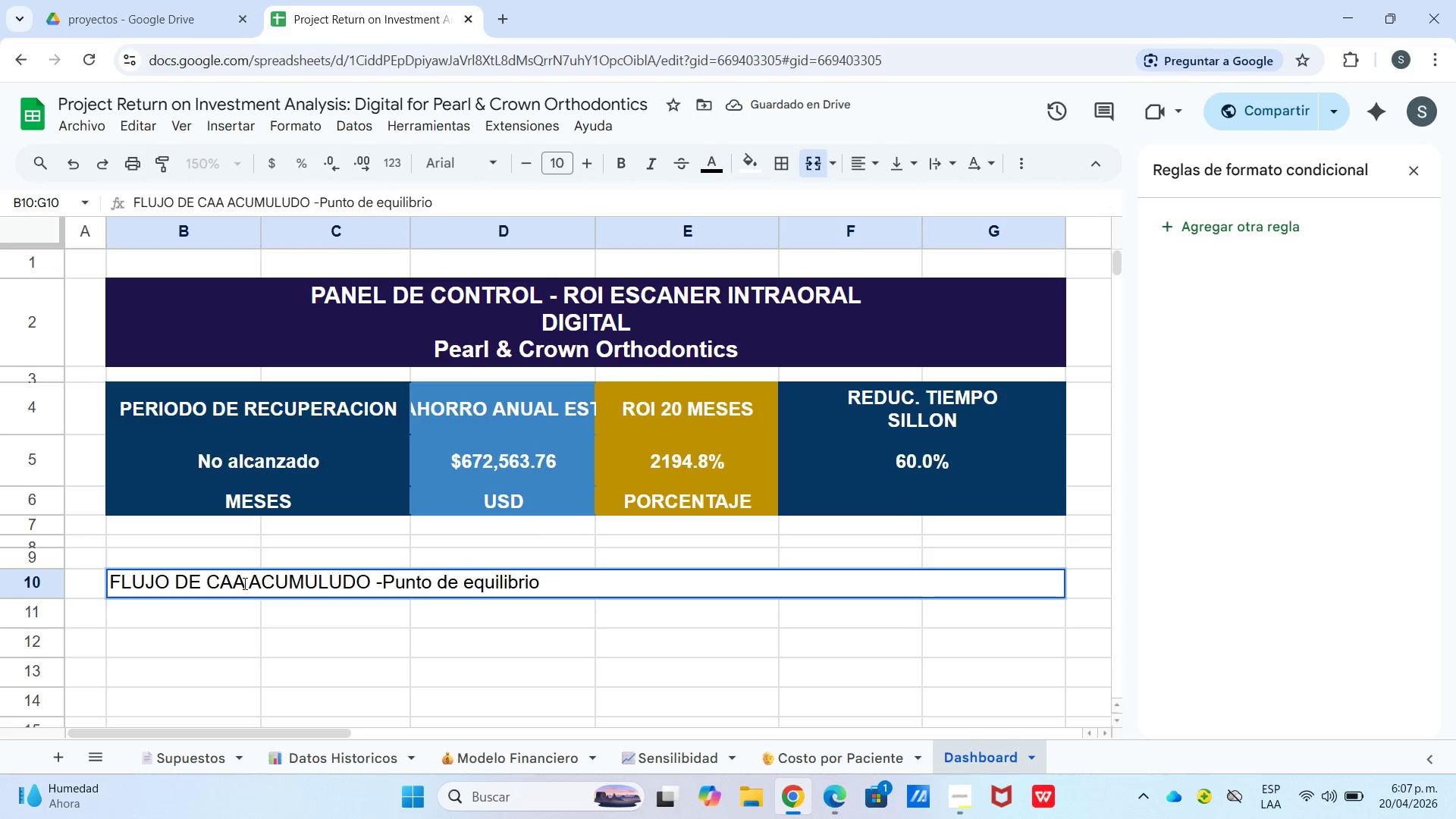 
key(Shift+J)
 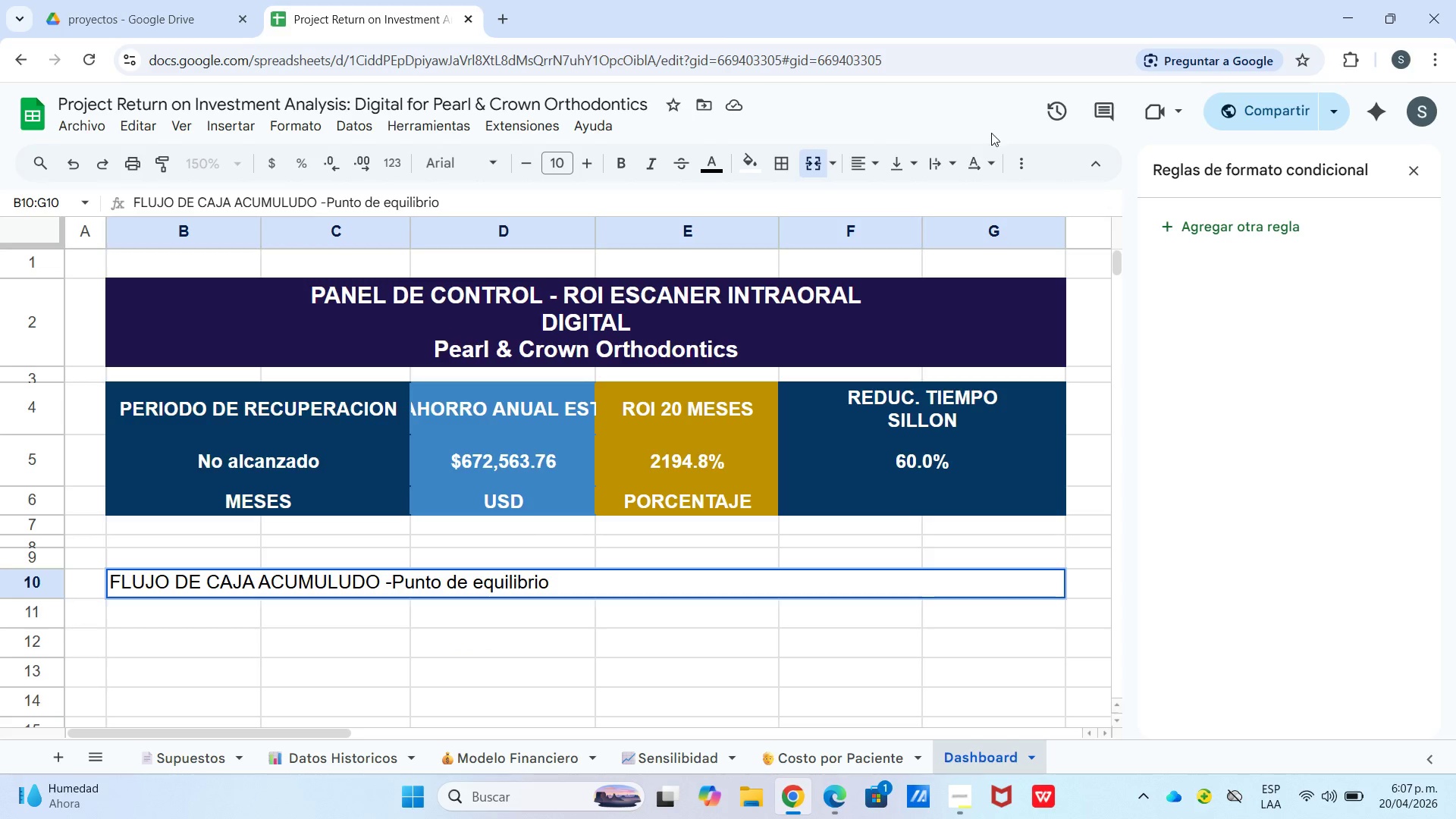 
left_click([881, 173])
 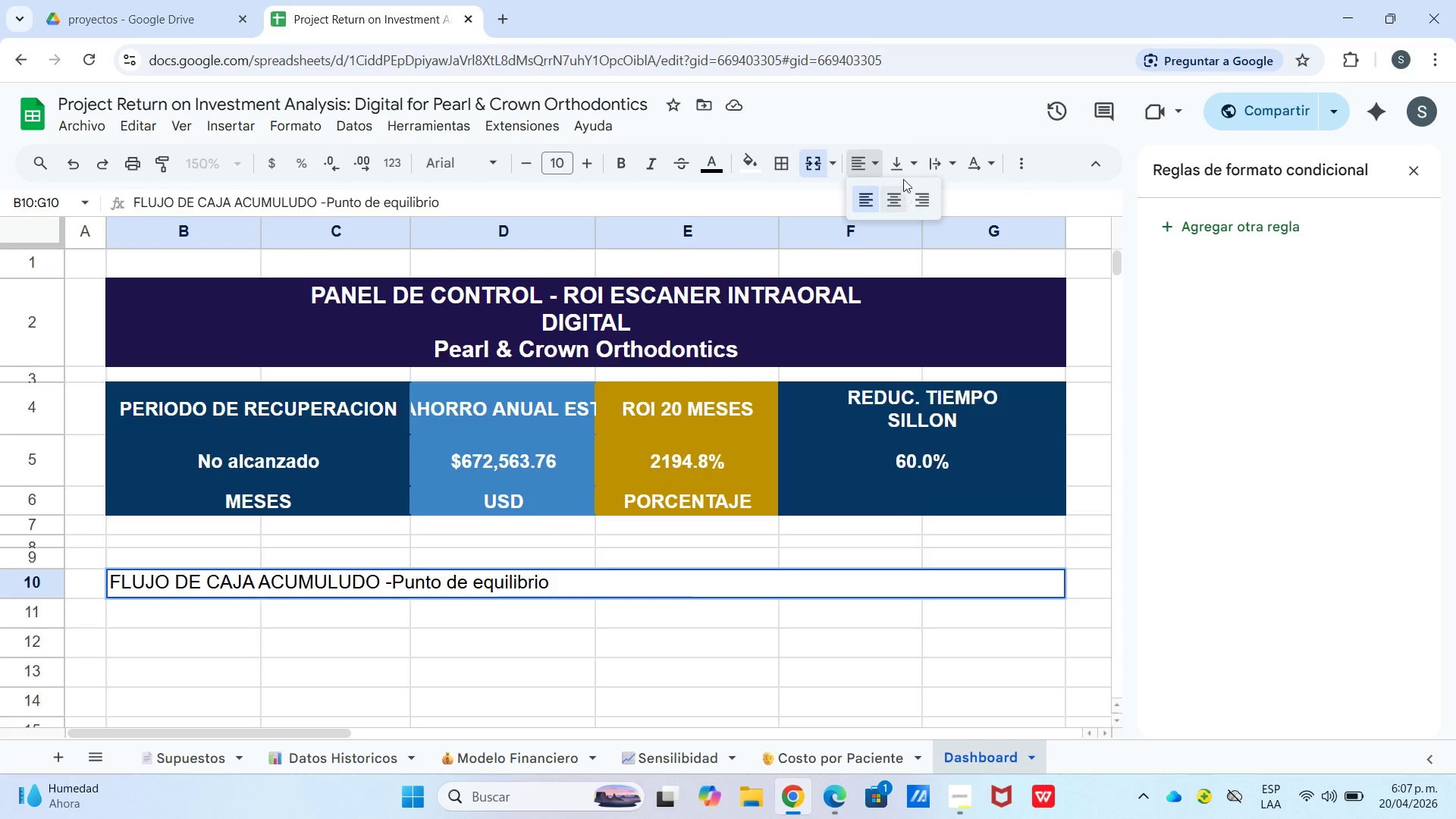 
double_click([905, 162])
 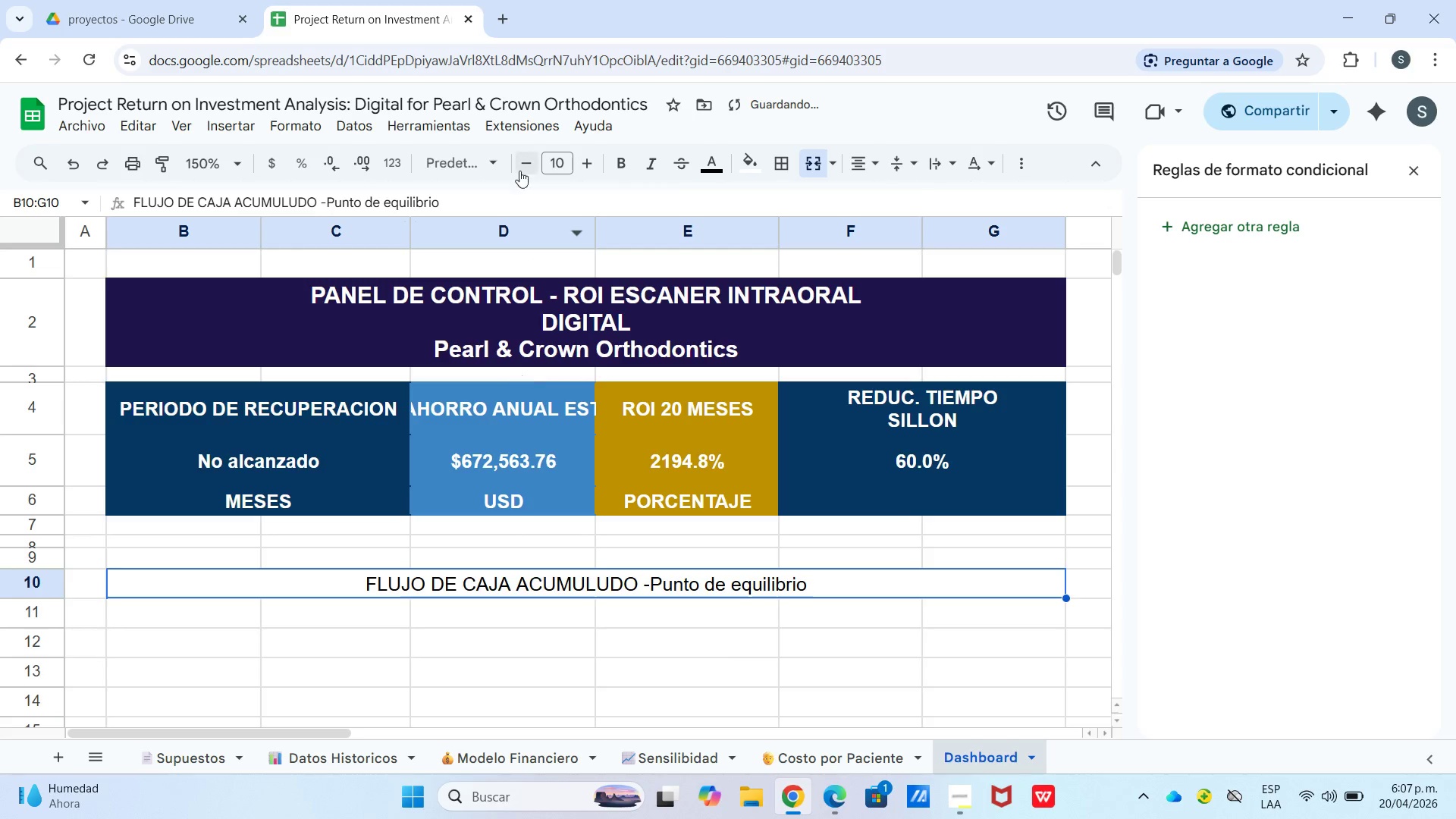 
left_click([758, 165])
 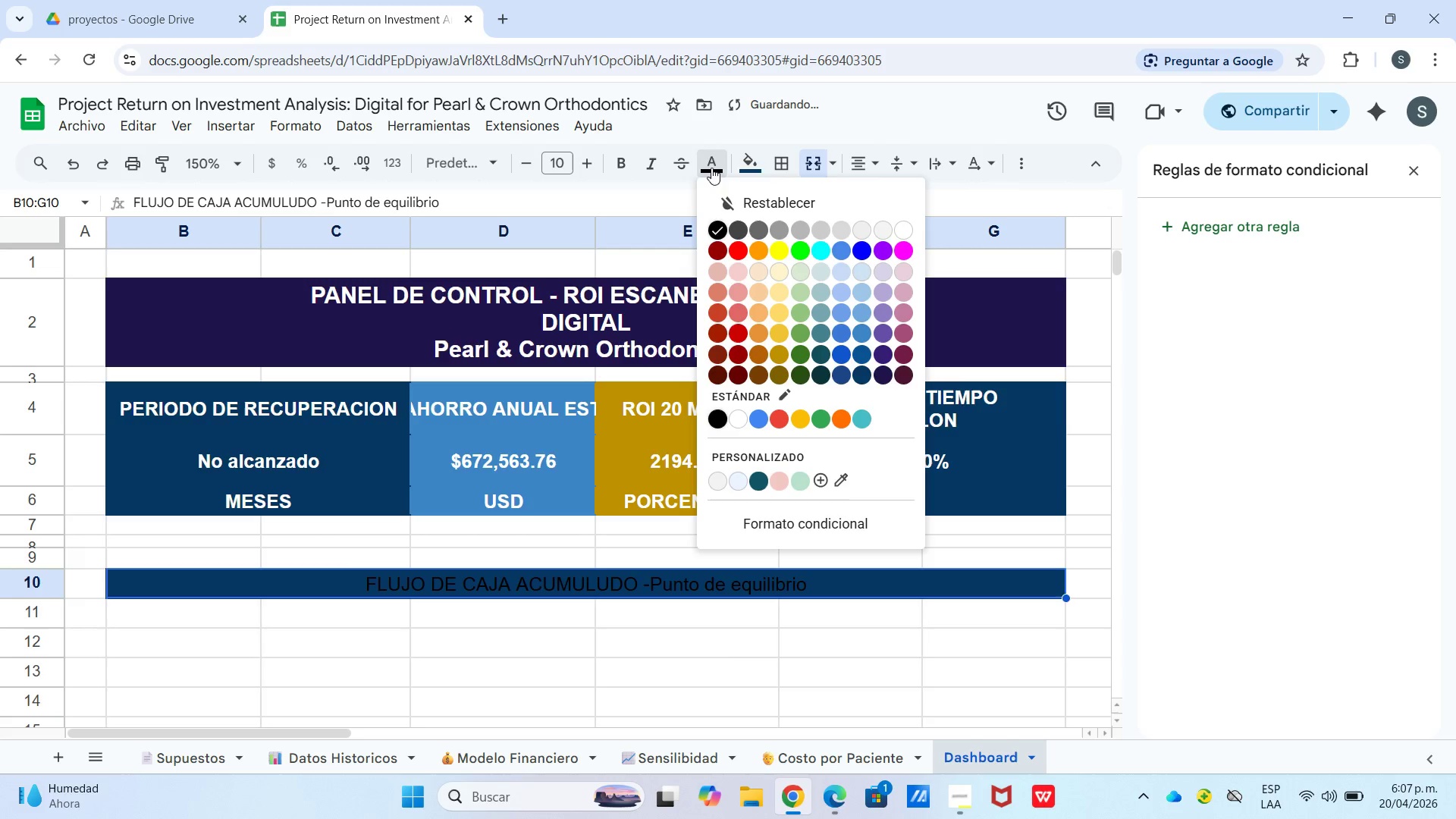 
left_click([896, 232])
 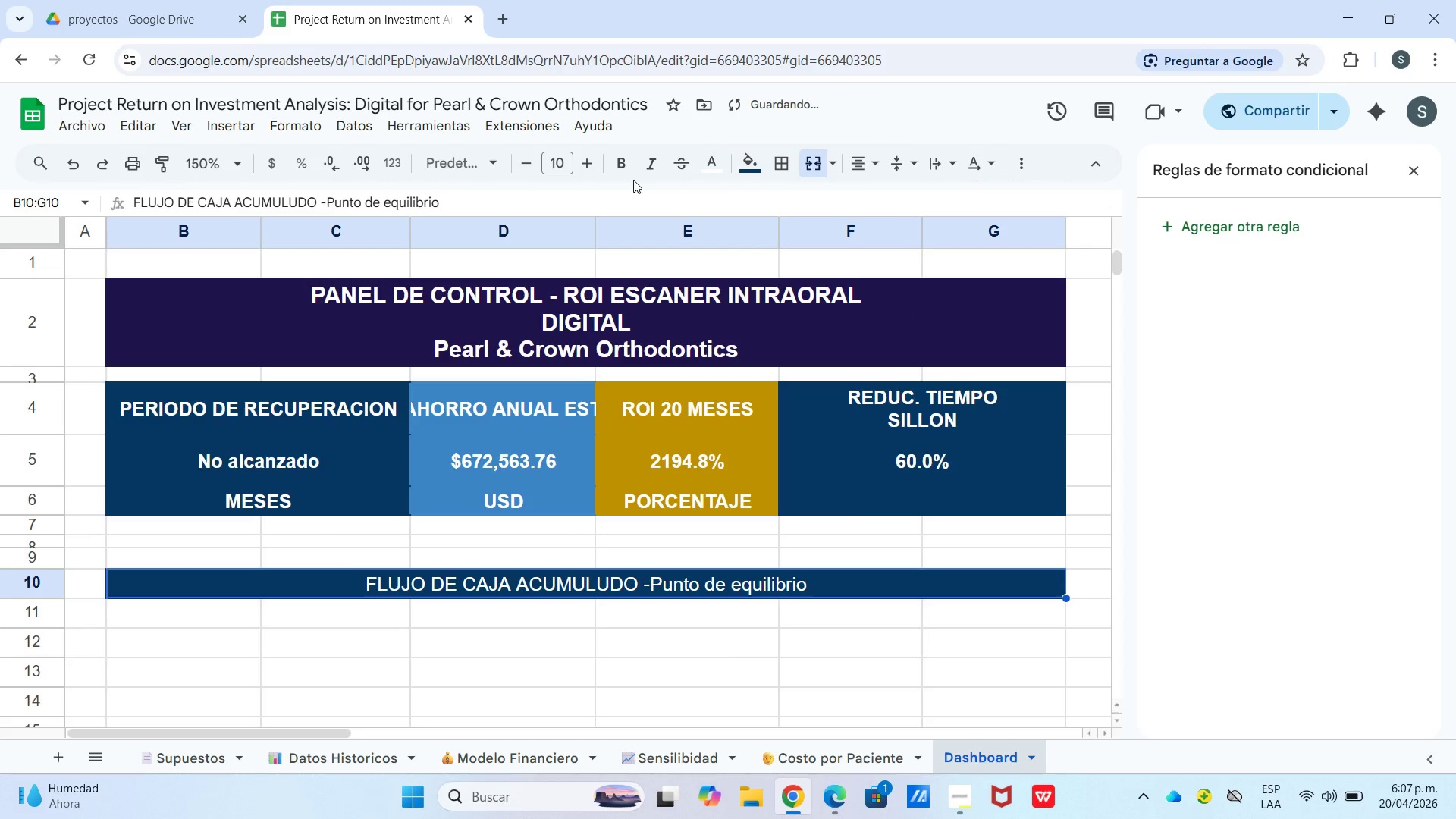 
left_click([630, 171])
 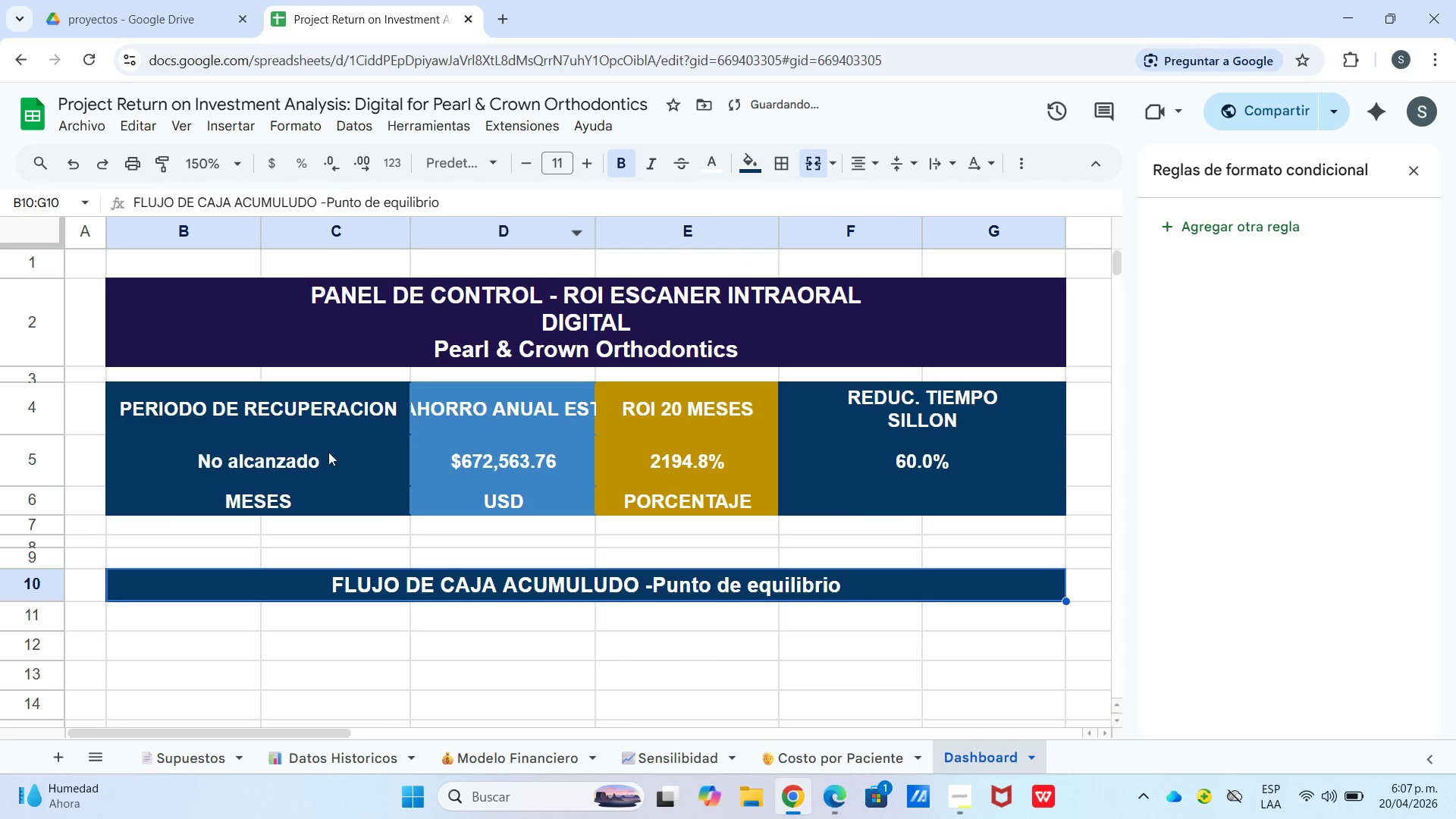 
left_click([185, 629])
 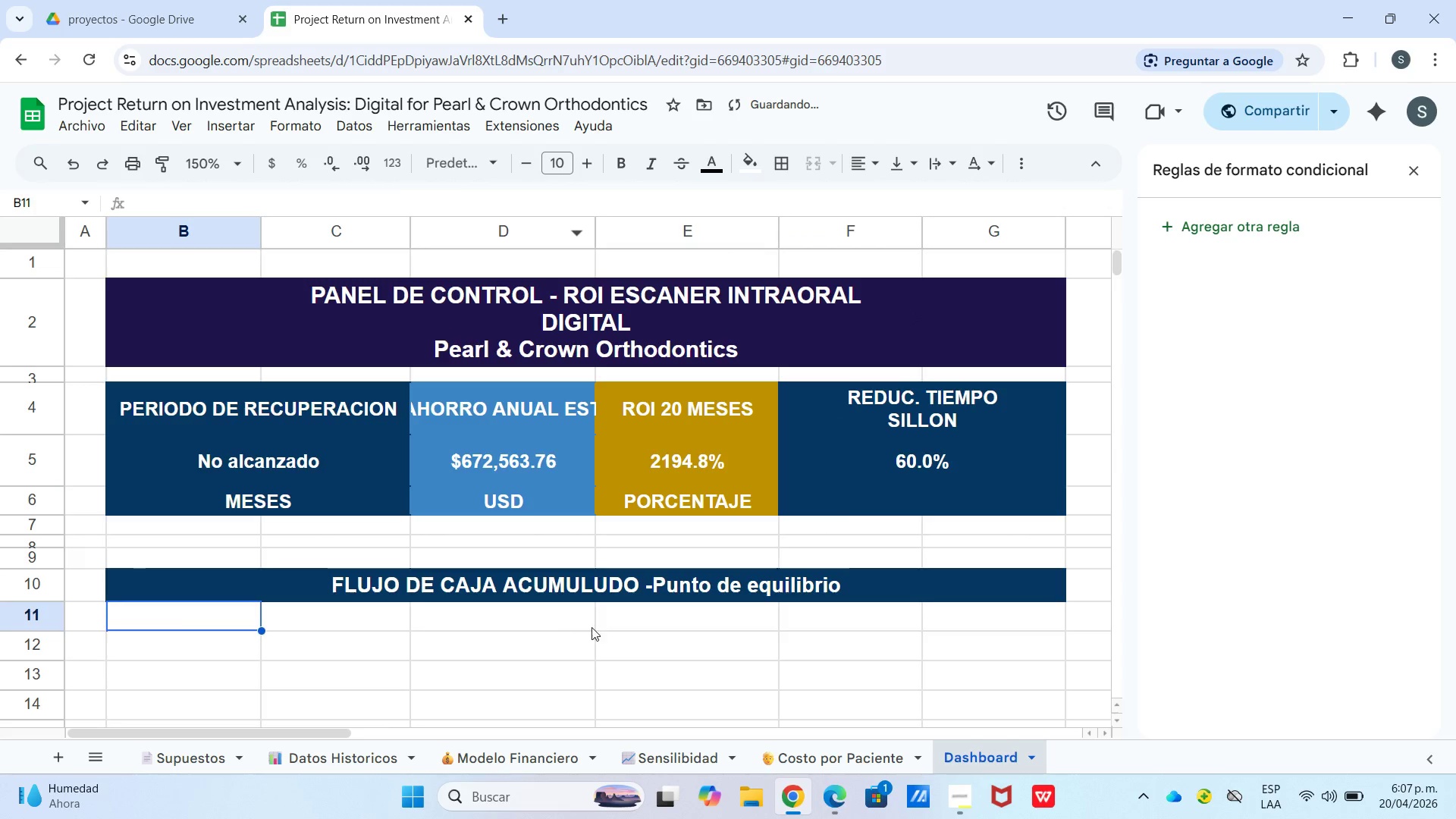 
left_click([598, 629])
 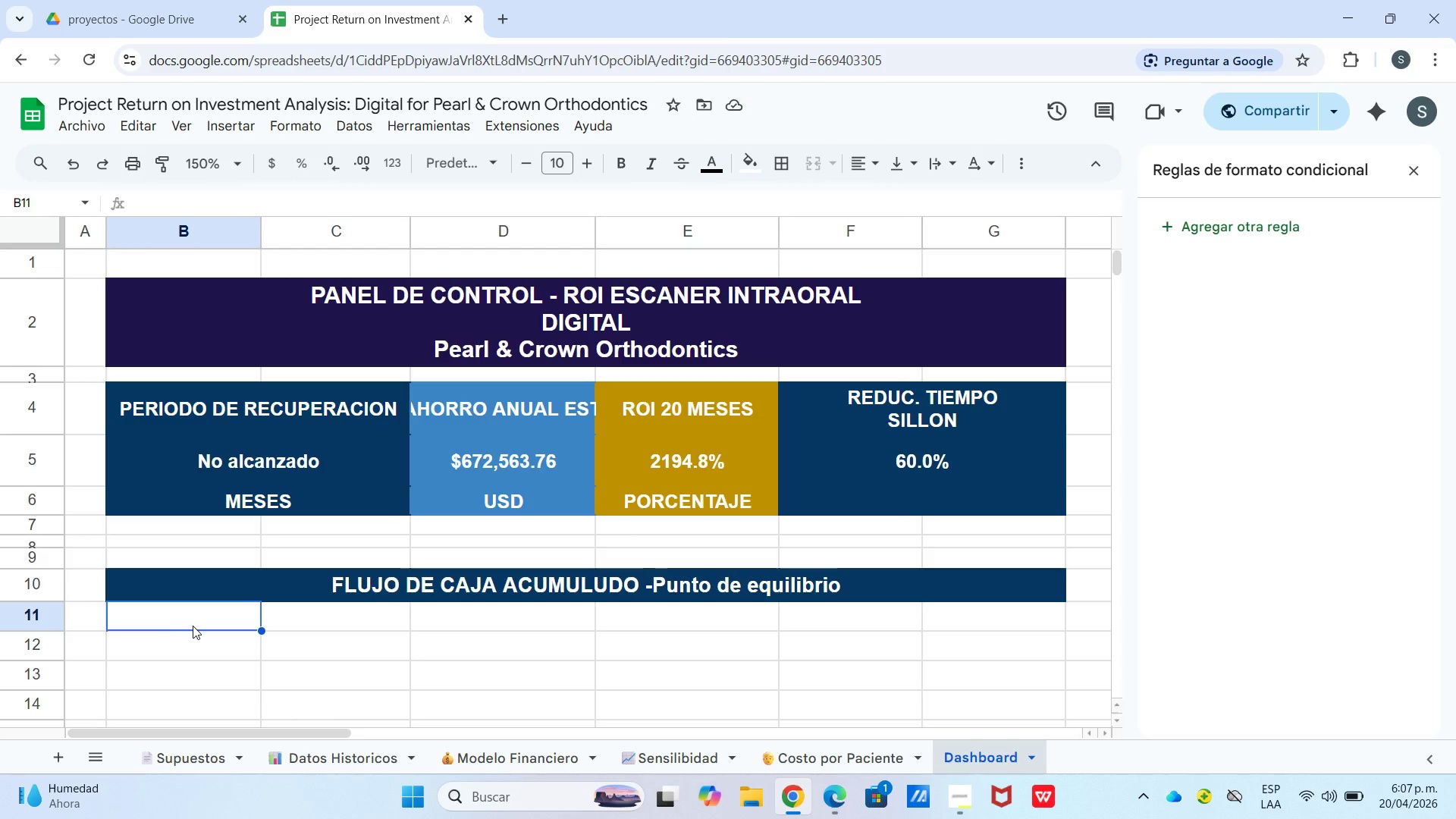 
wait(5.22)
 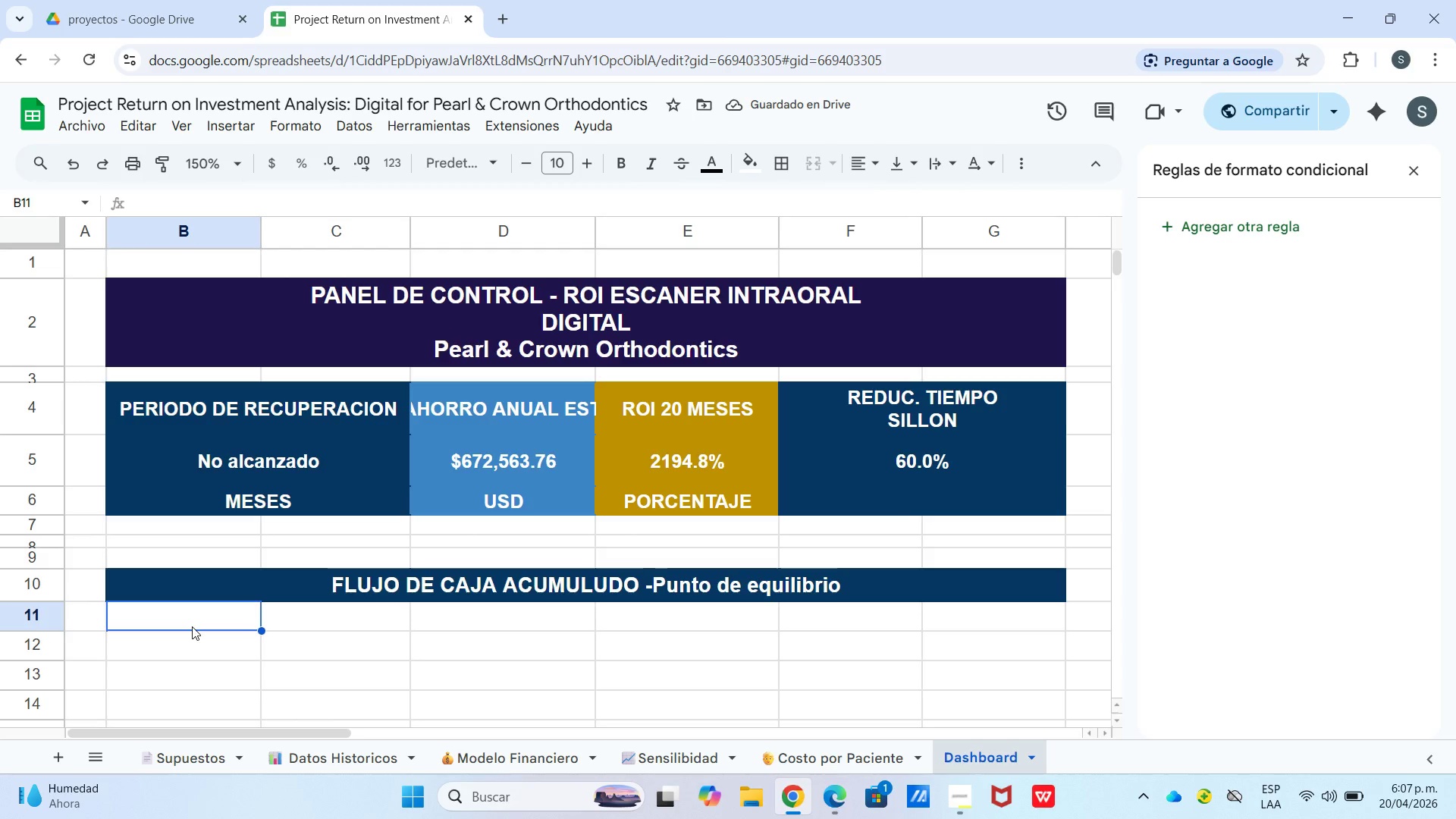 
type(Mes)
 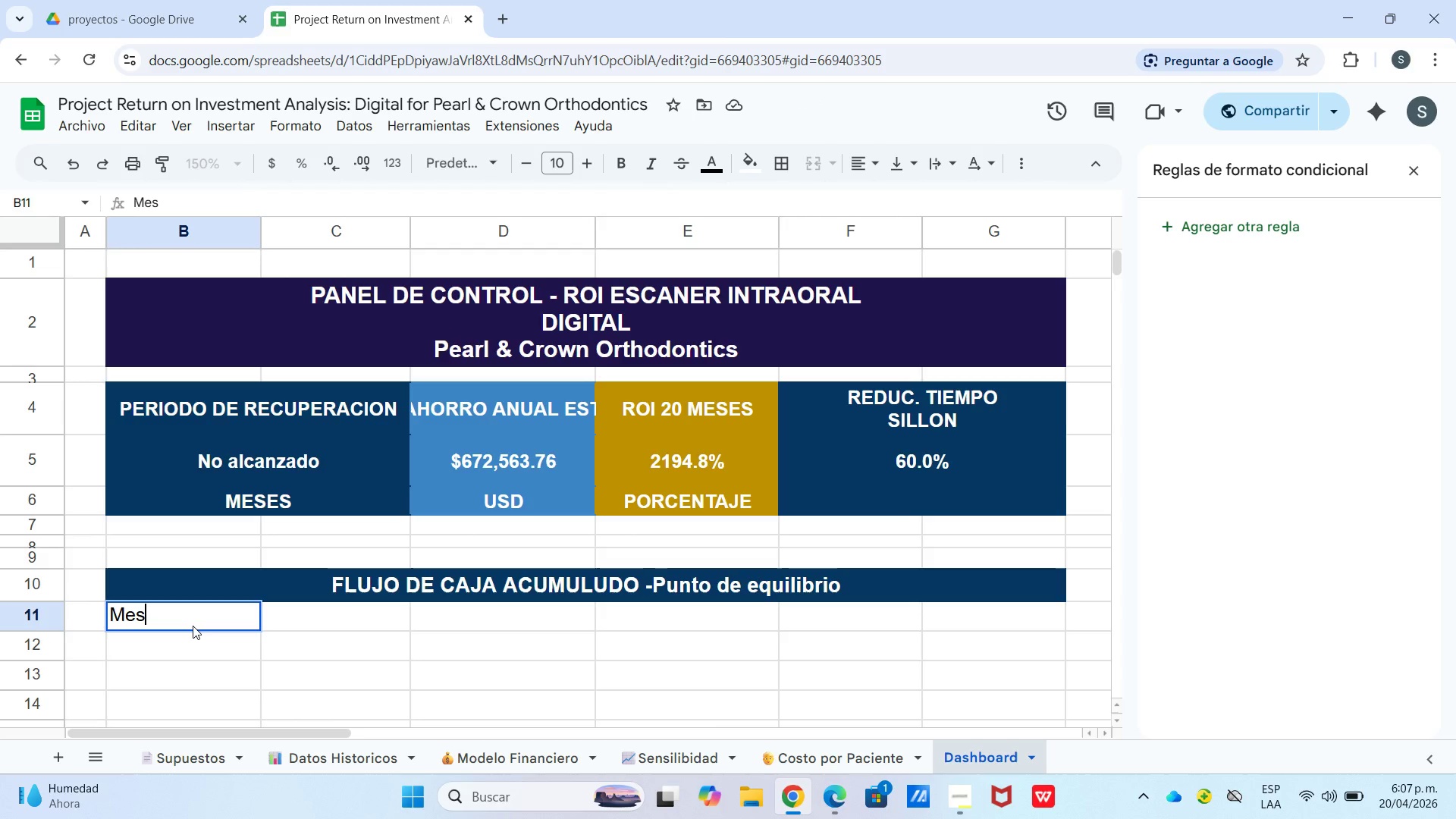 
key(ArrowRight)
 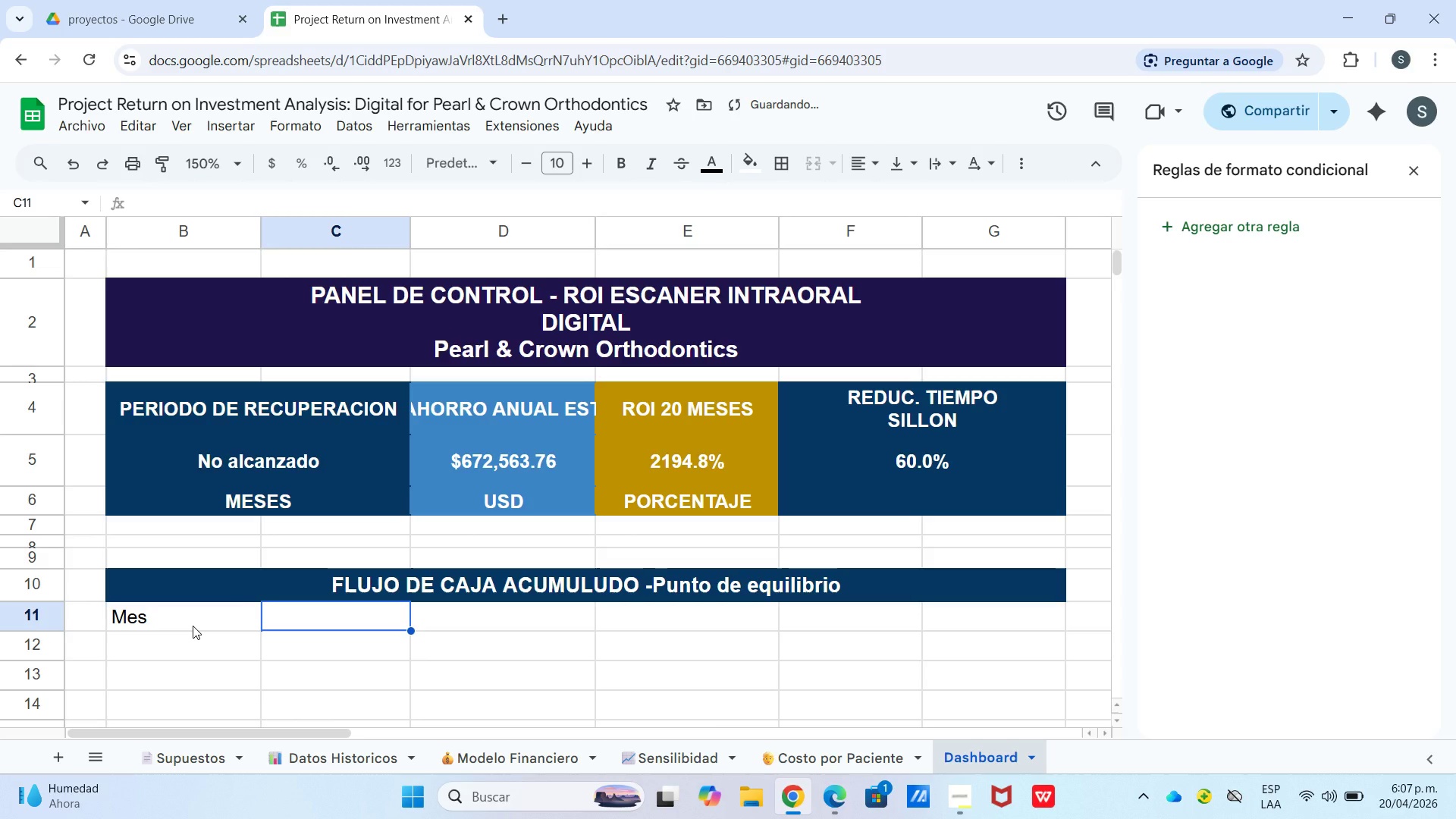 
type(Flujo acumulado *$()
 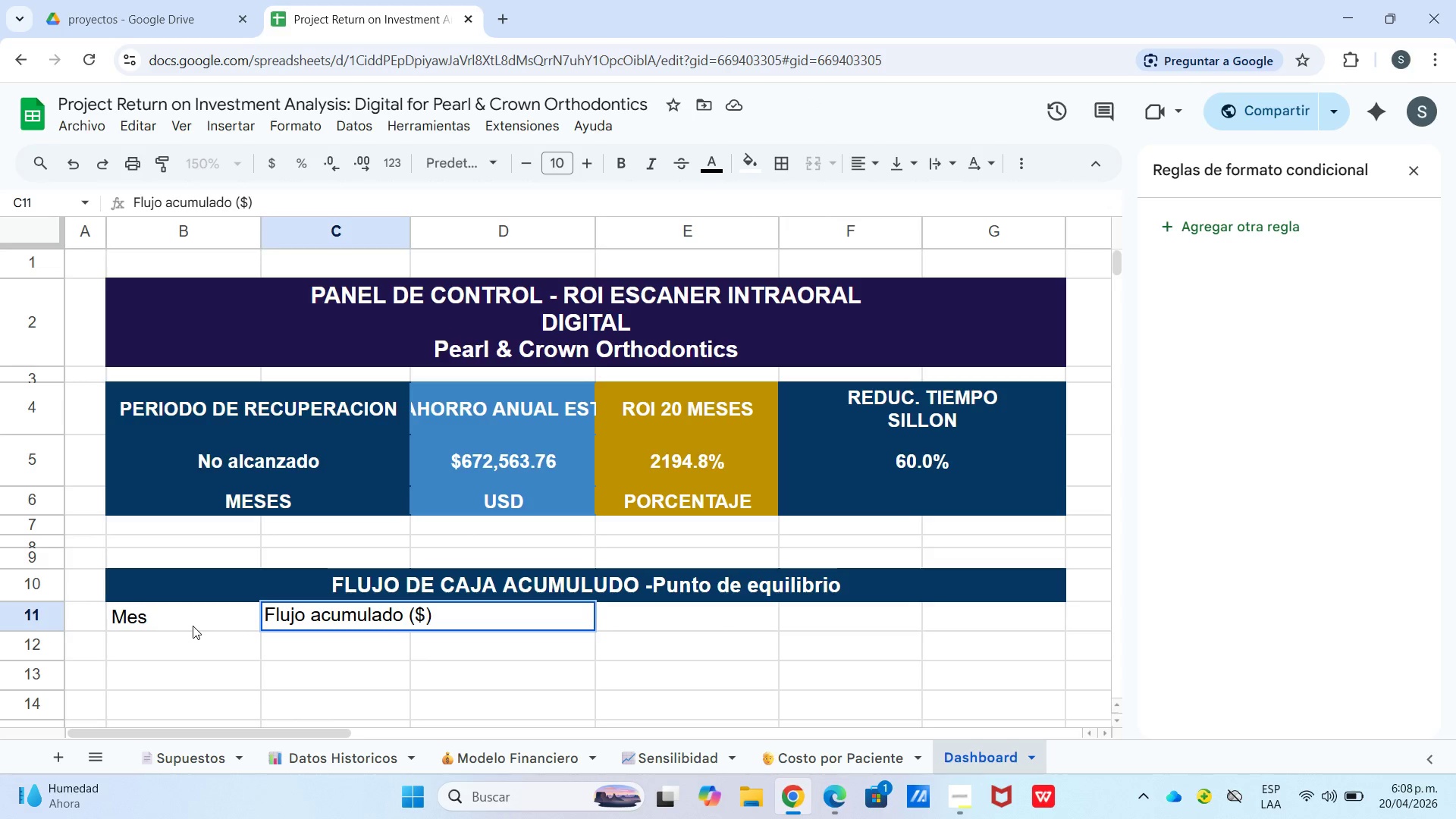 
key(Enter)
 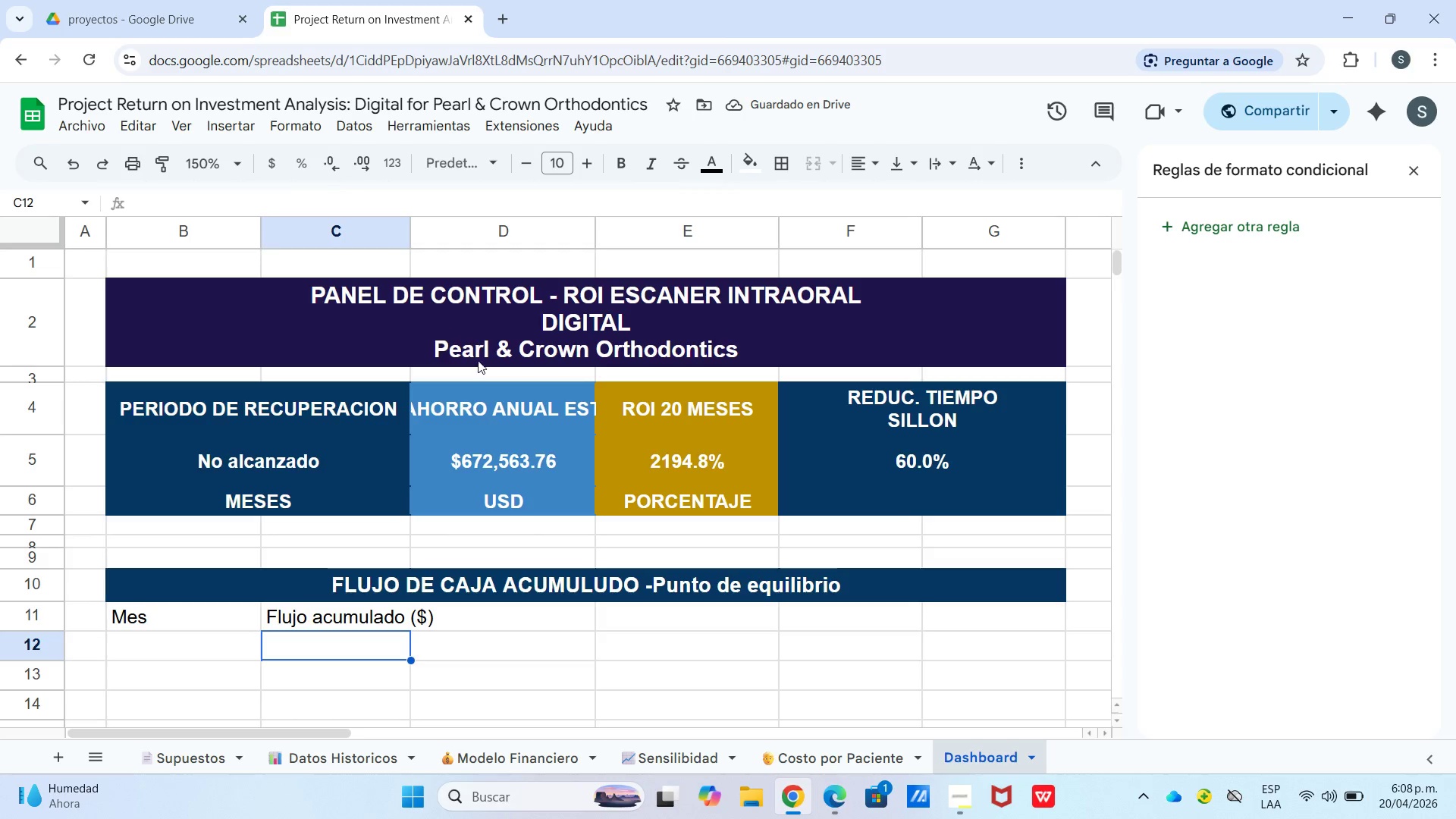 
left_click_drag(start_coordinate=[406, 234], to_coordinate=[439, 232])
 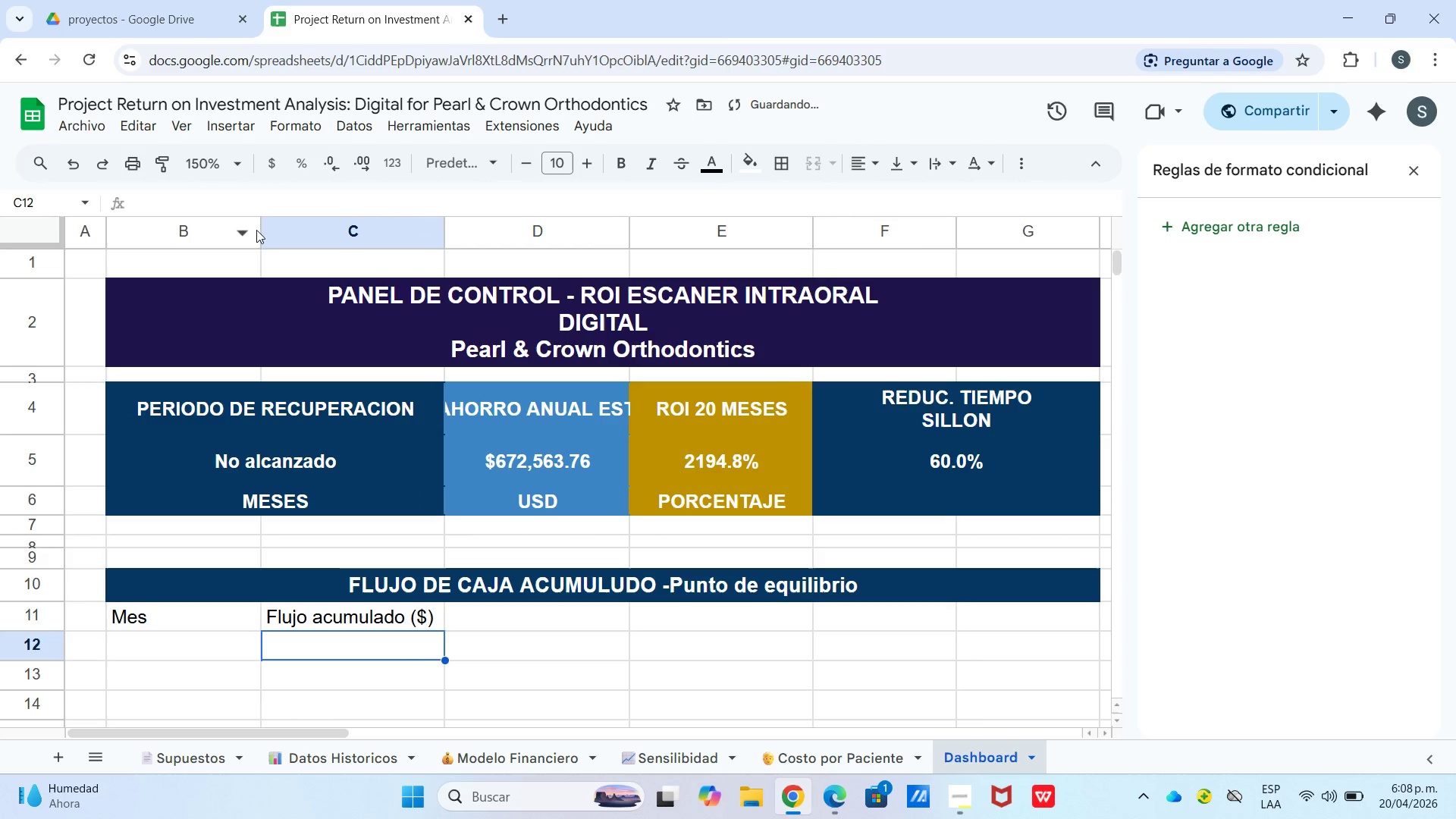 
left_click_drag(start_coordinate=[262, 230], to_coordinate=[209, 238])
 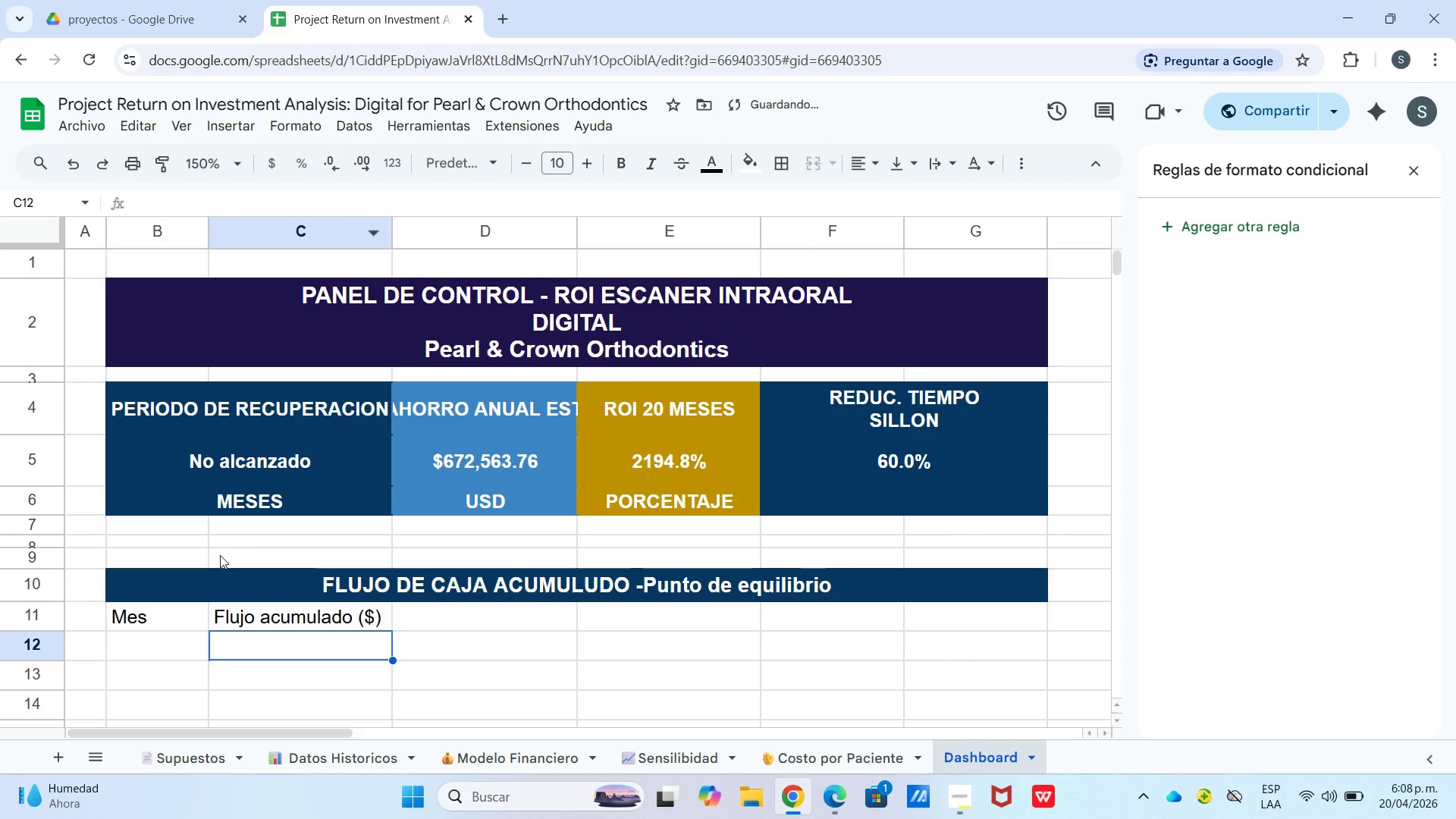 
scroll: coordinate [216, 560], scroll_direction: down, amount: 1.0
 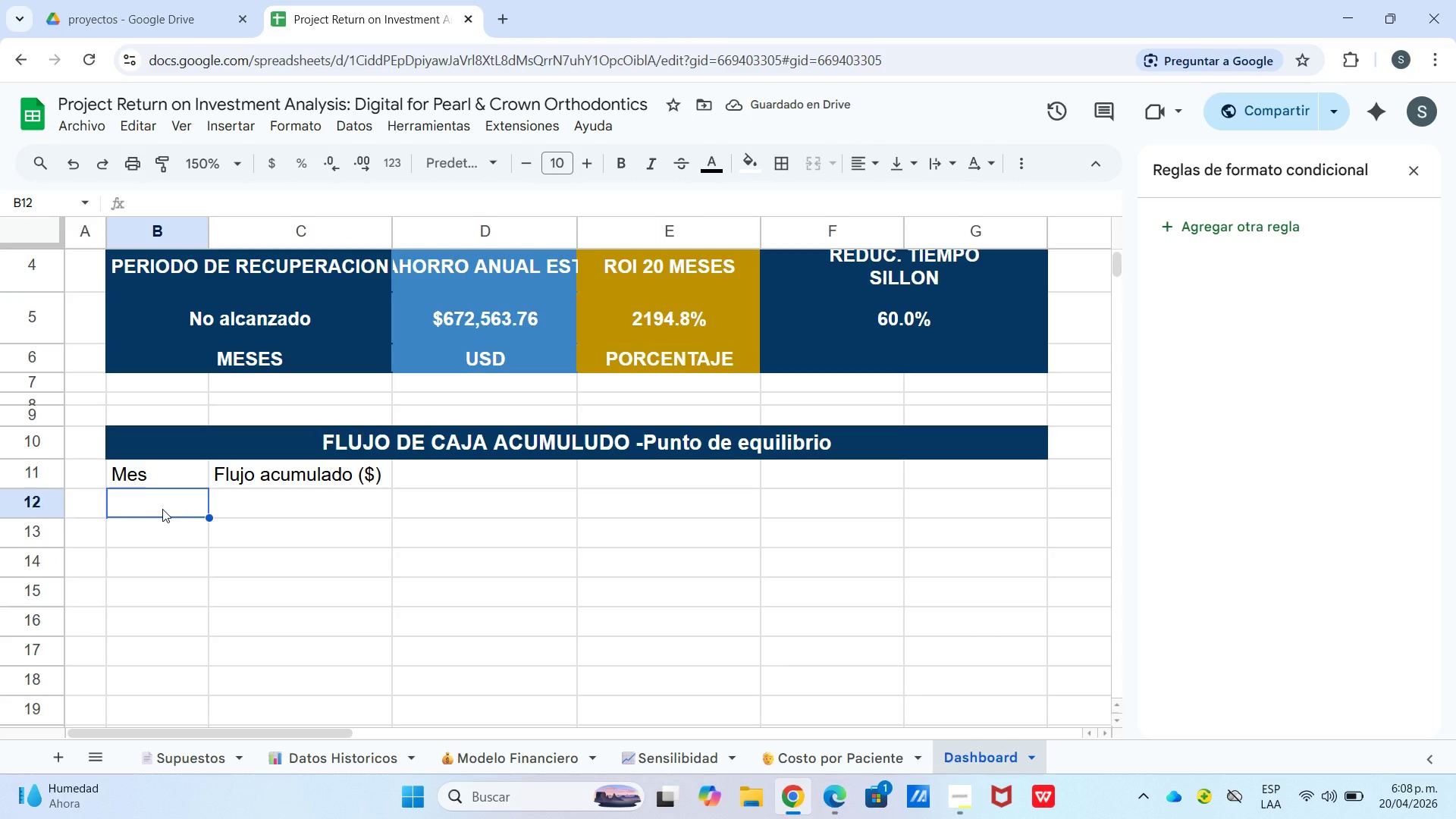 
key(Numpad1)
 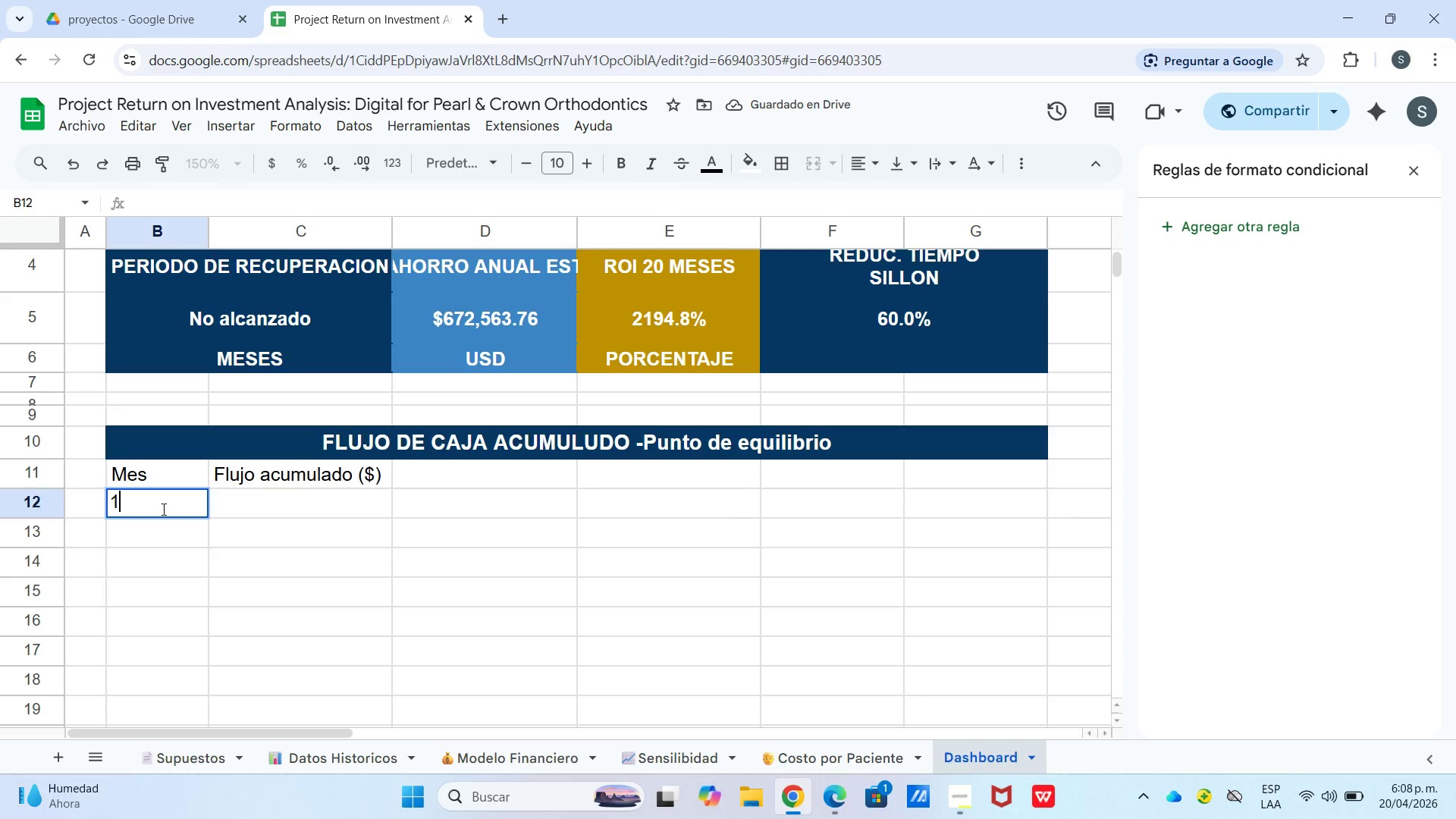 
key(Enter)
 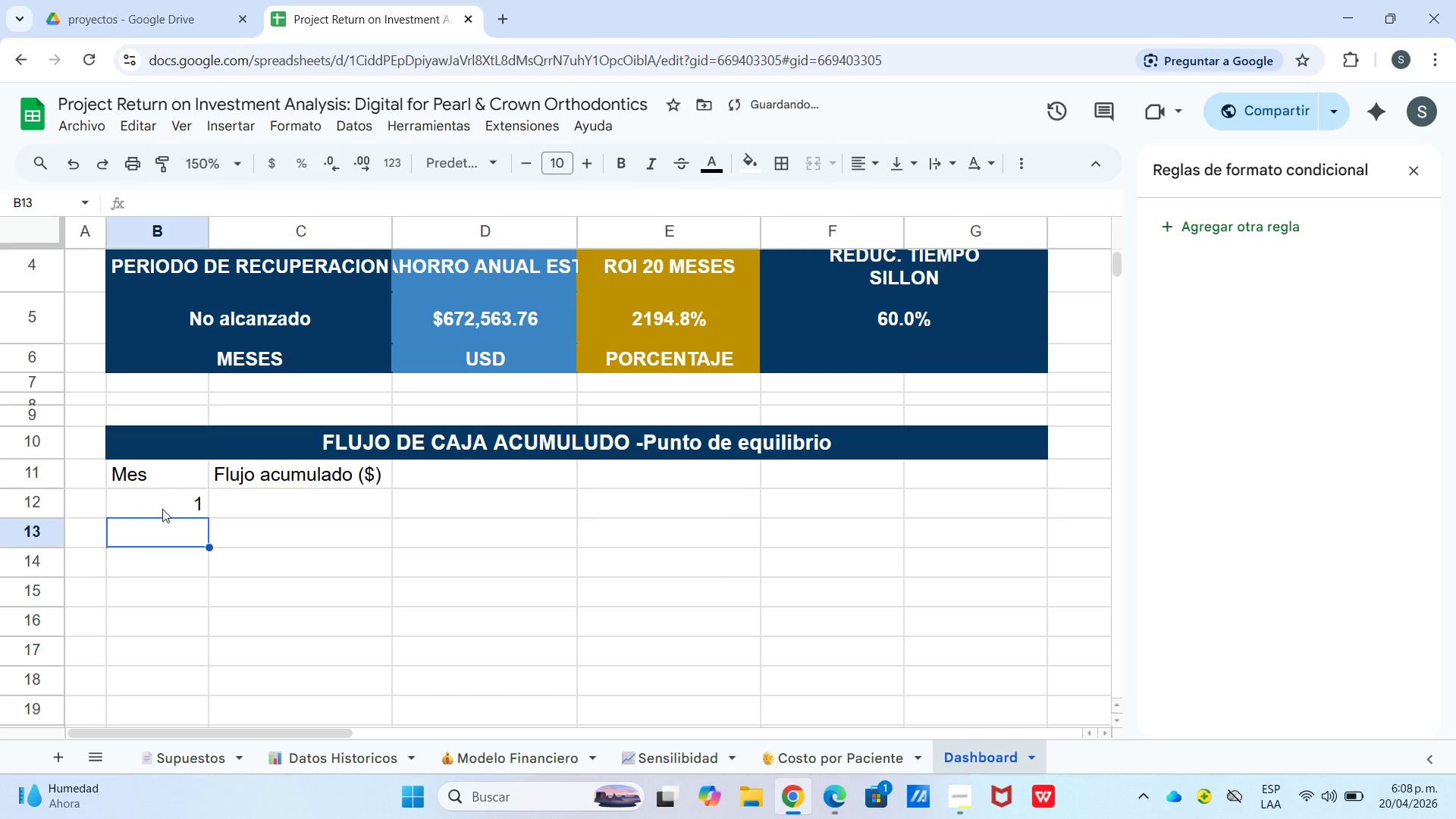 
key(Numpad2)
 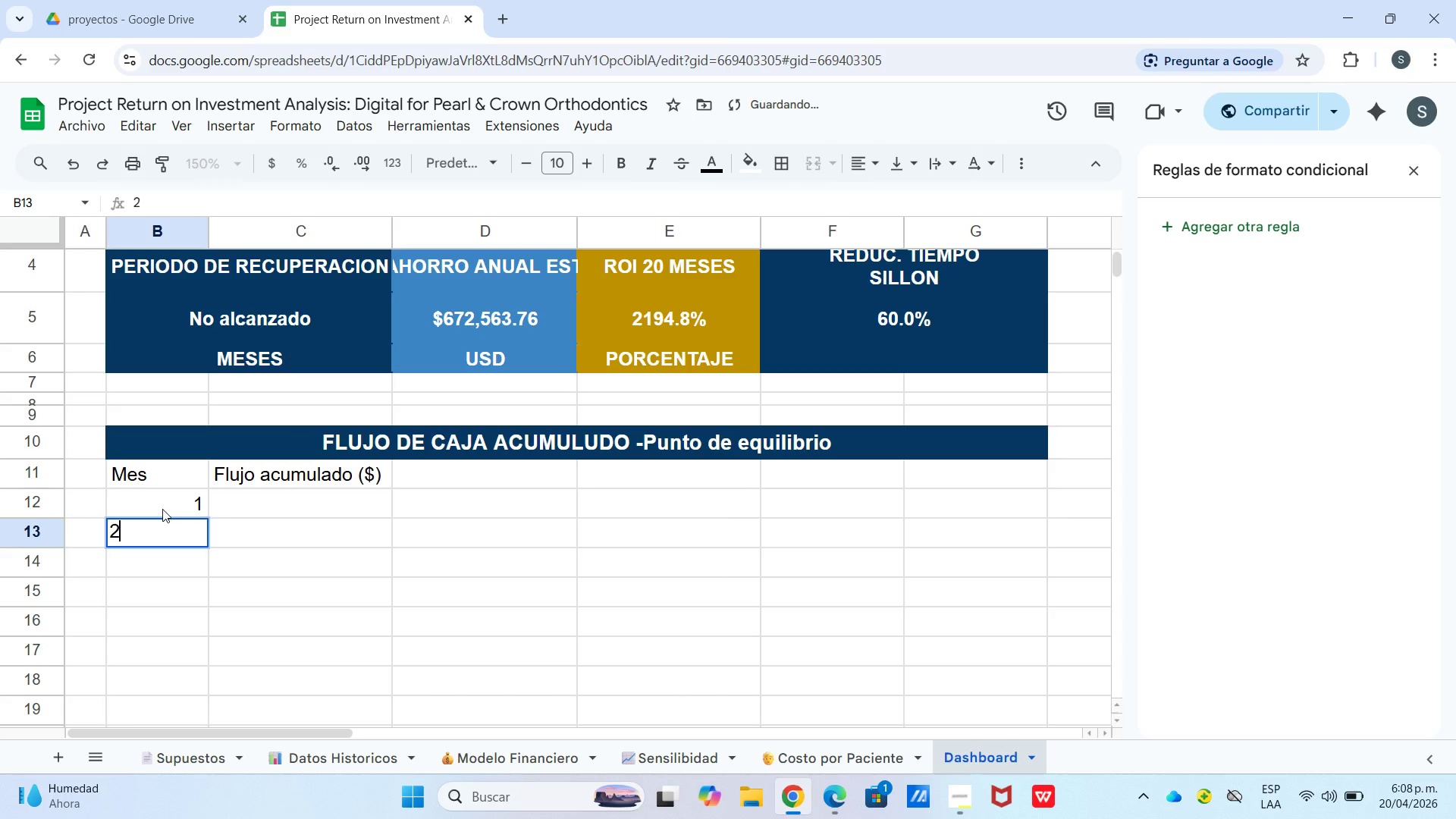 
key(Enter)
 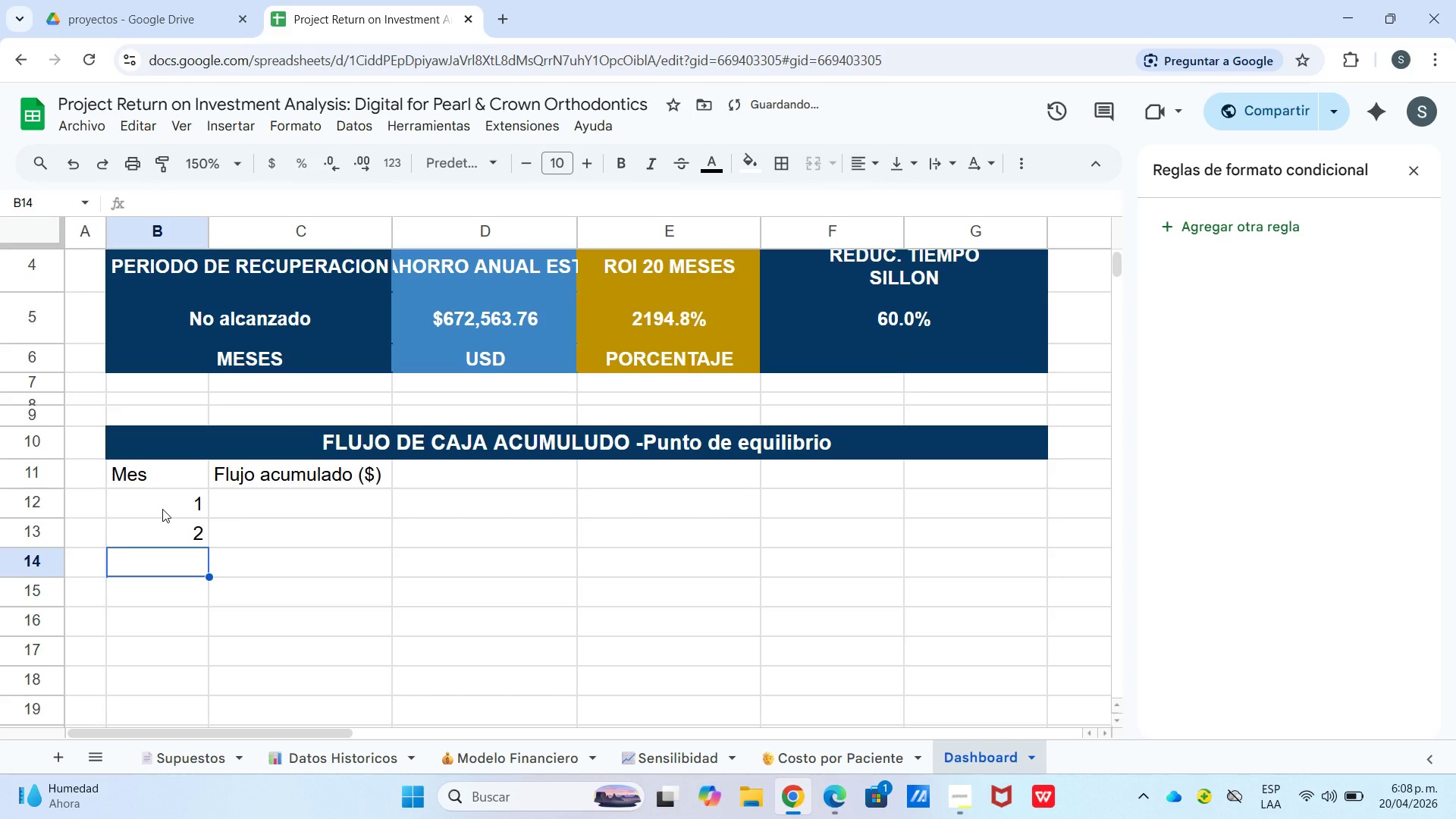 
key(Numpad3)
 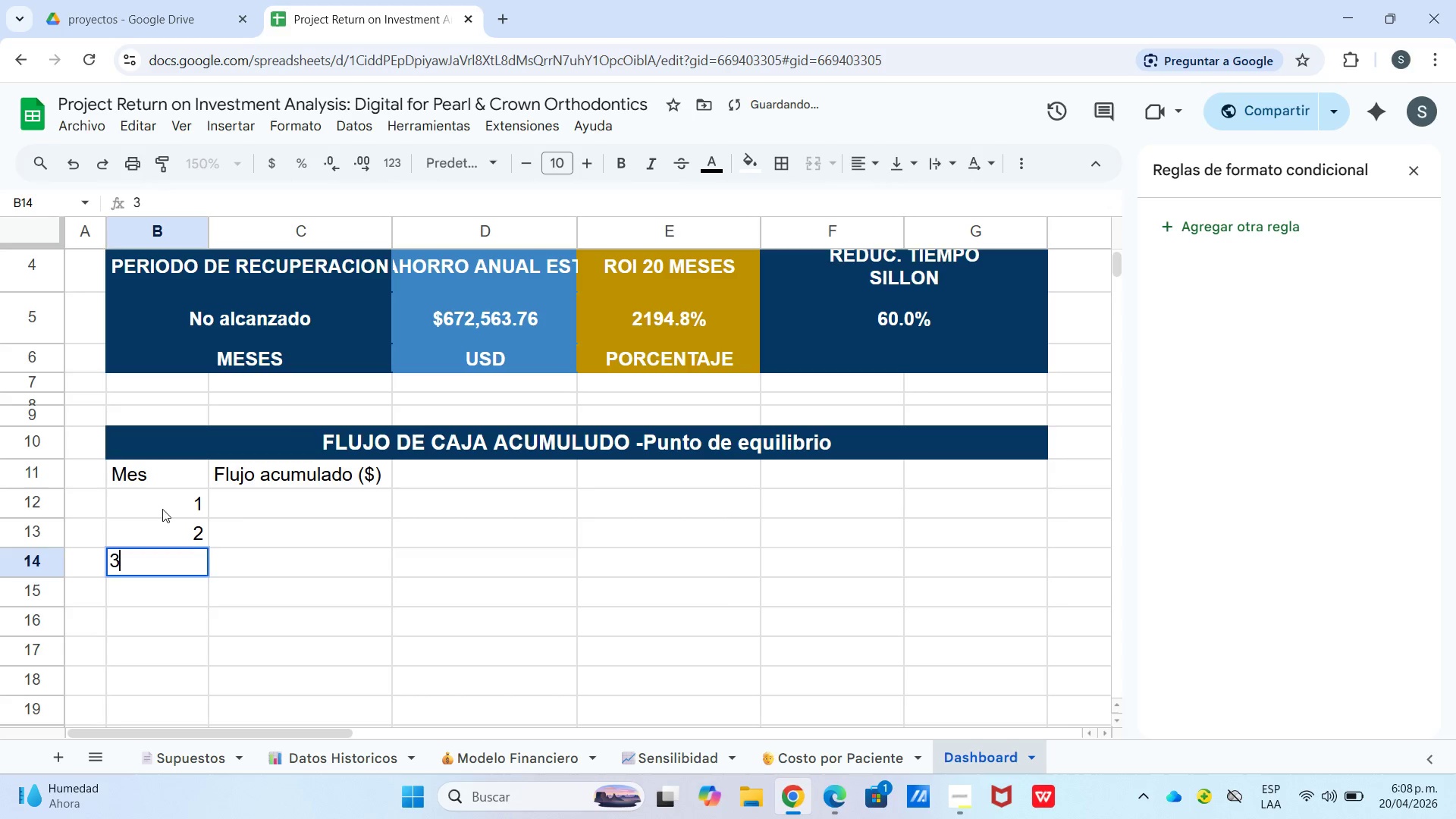 
key(Enter)
 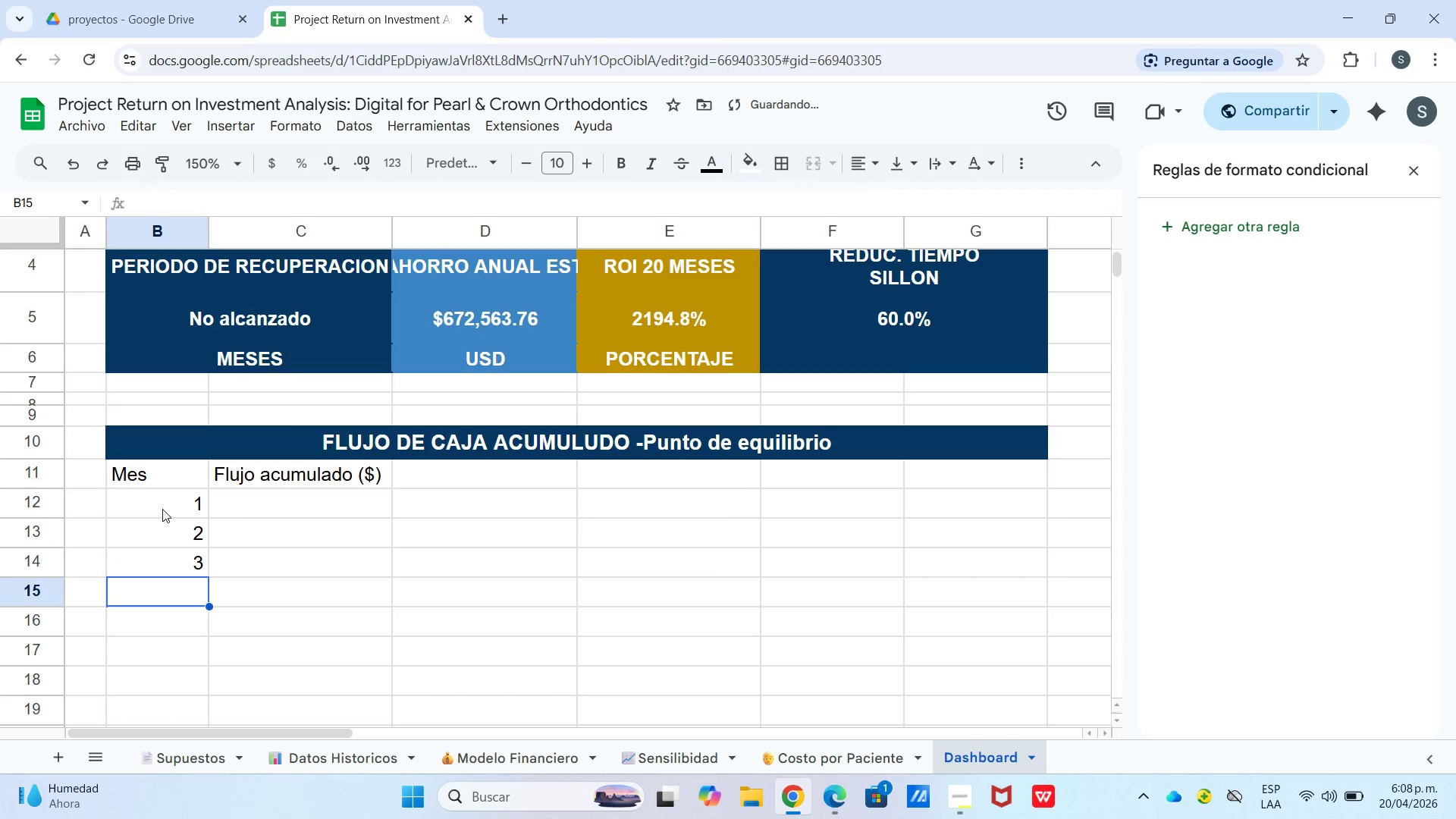 
key(Numpad4)
 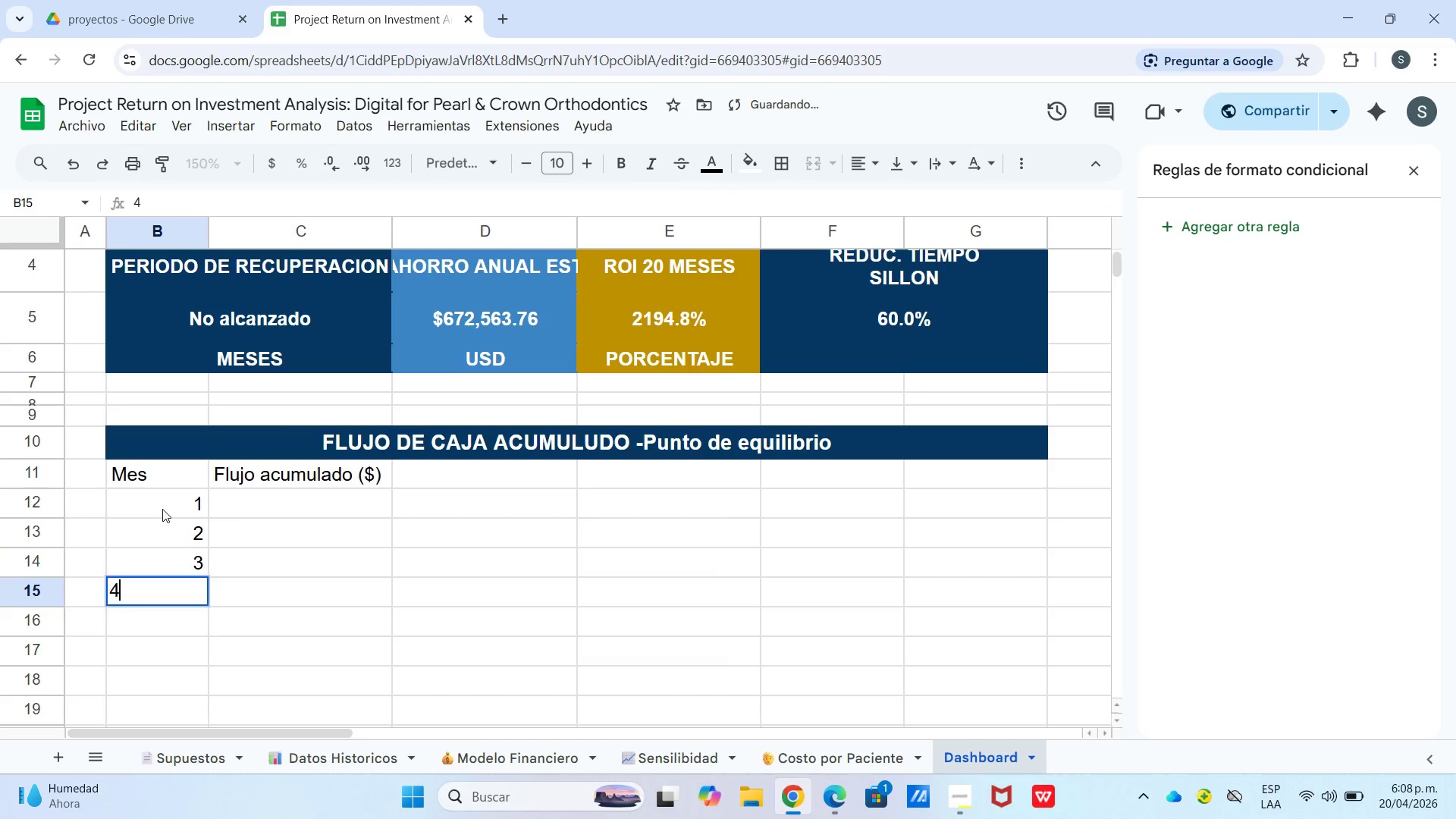 
key(Enter)
 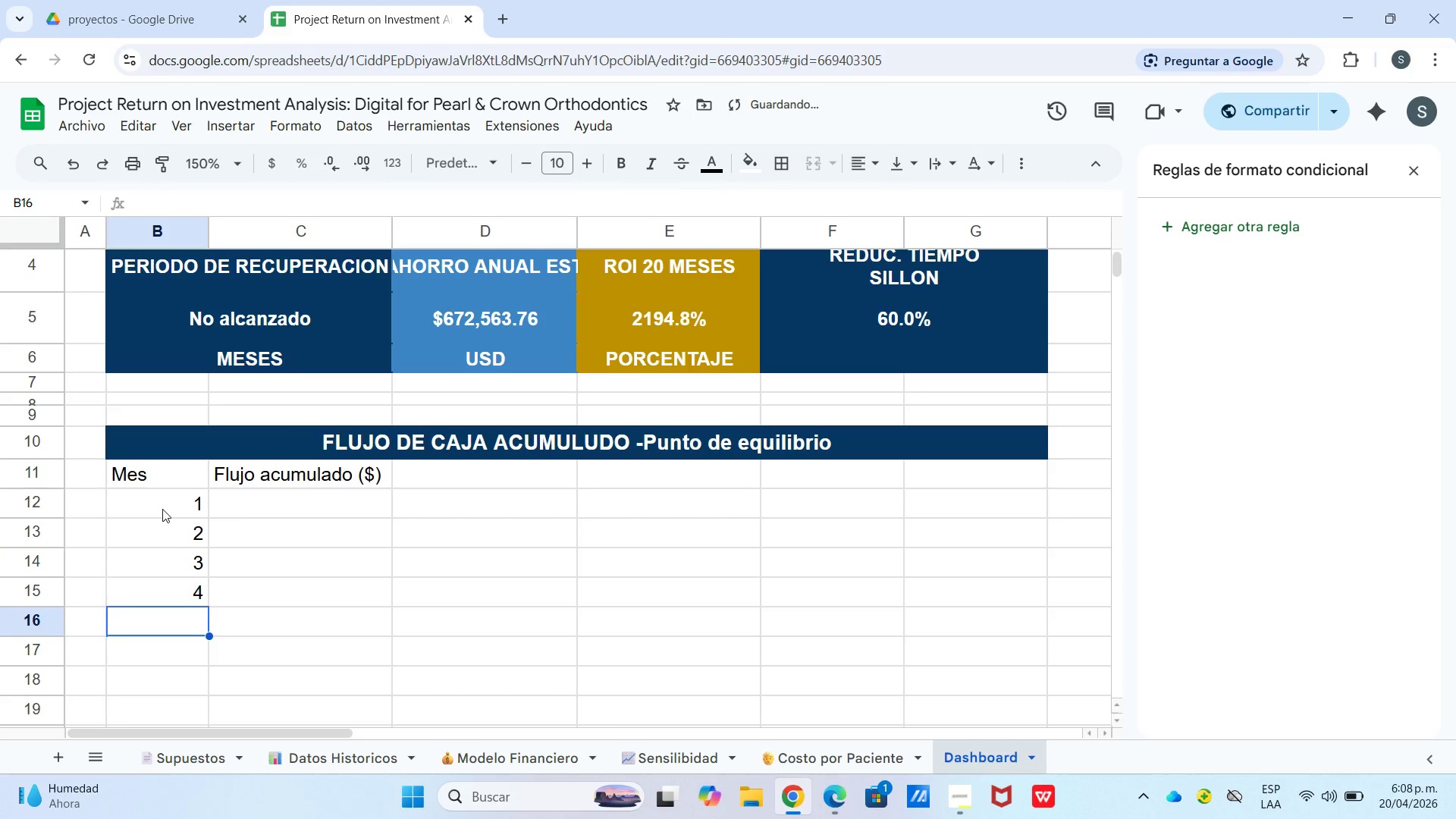 
key(Numpad5)
 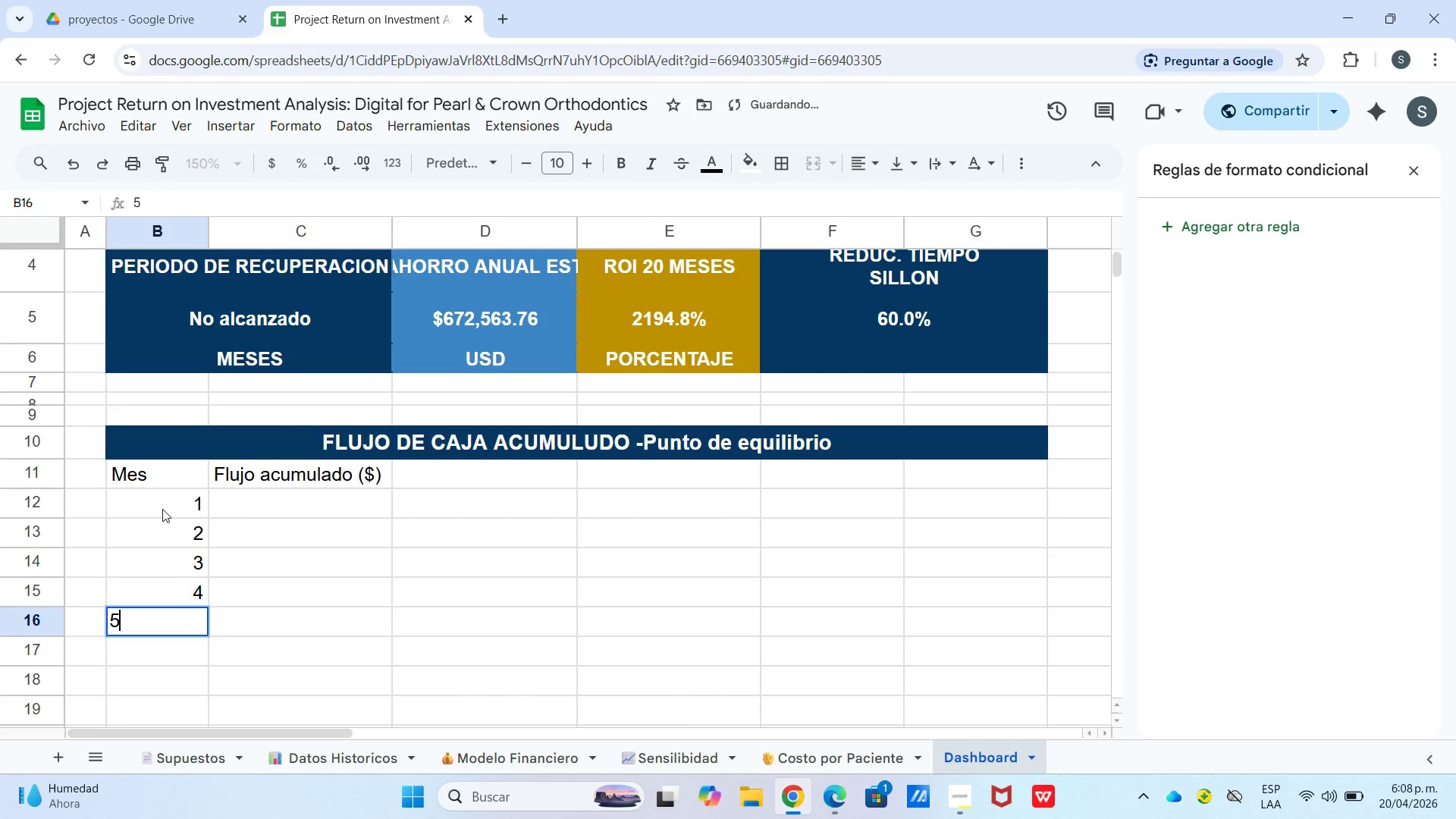 
key(Enter)
 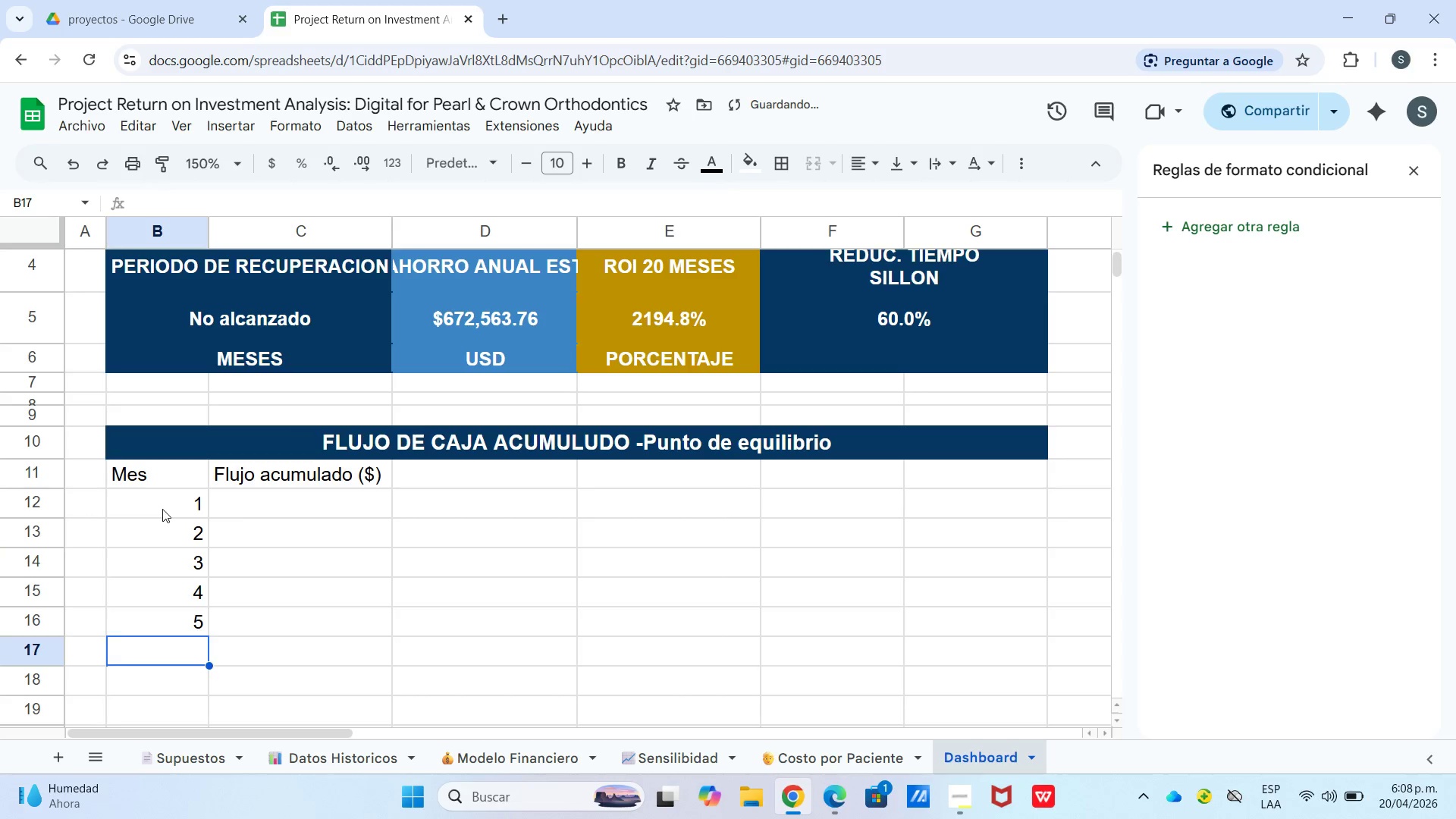 
key(Numpad6)
 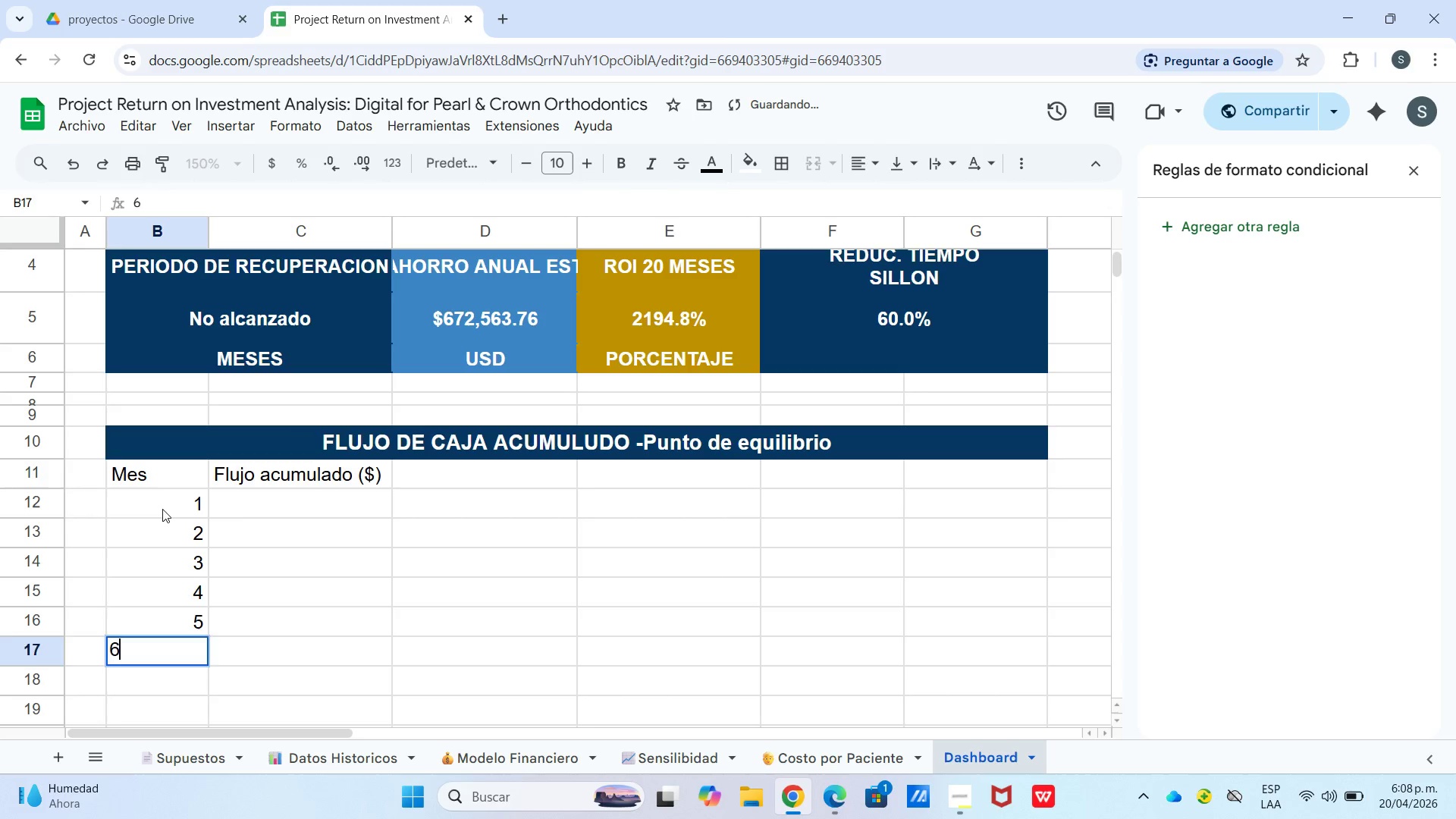 
key(Enter)
 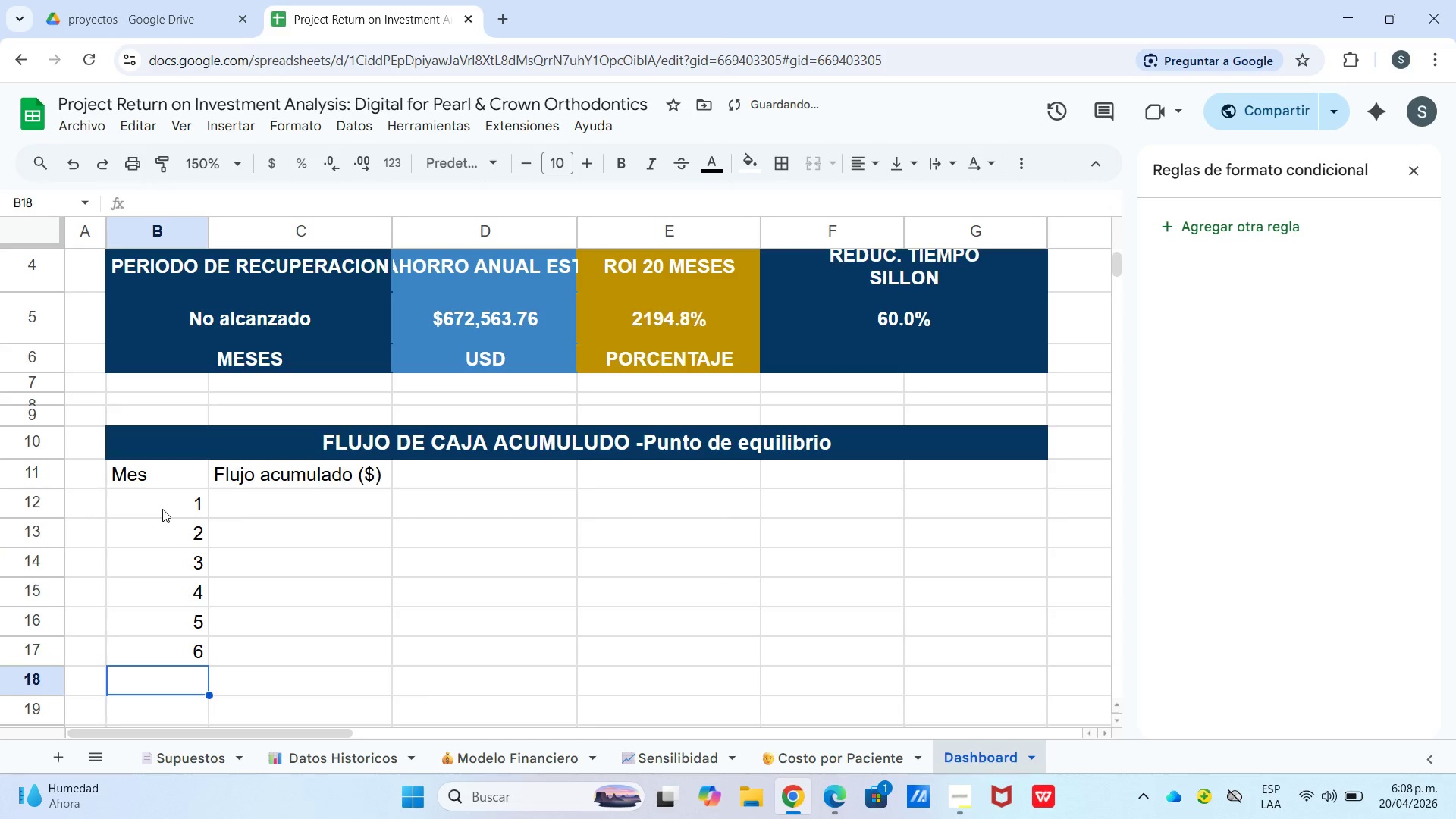 
key(Numpad7)
 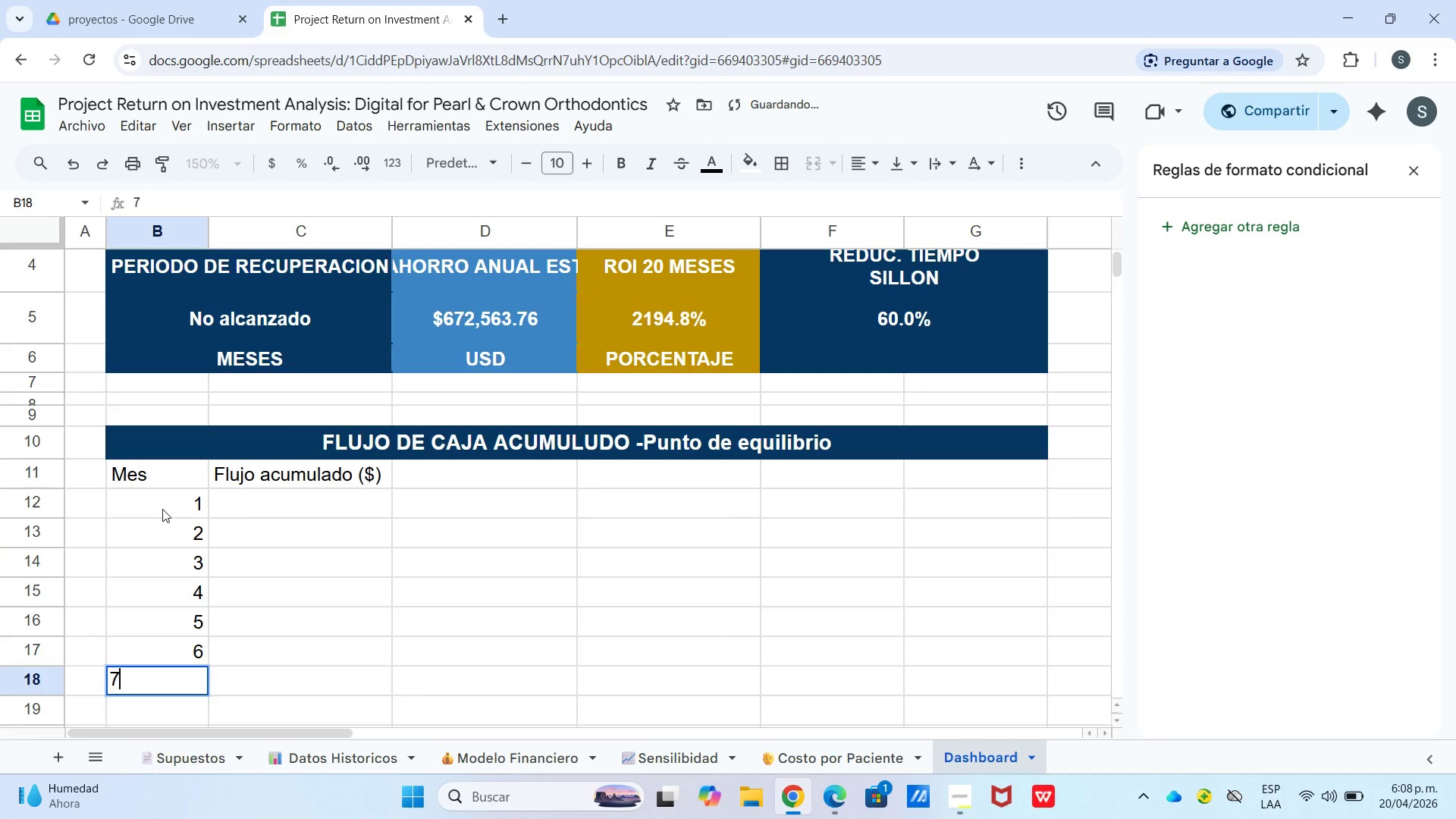 
key(Enter)
 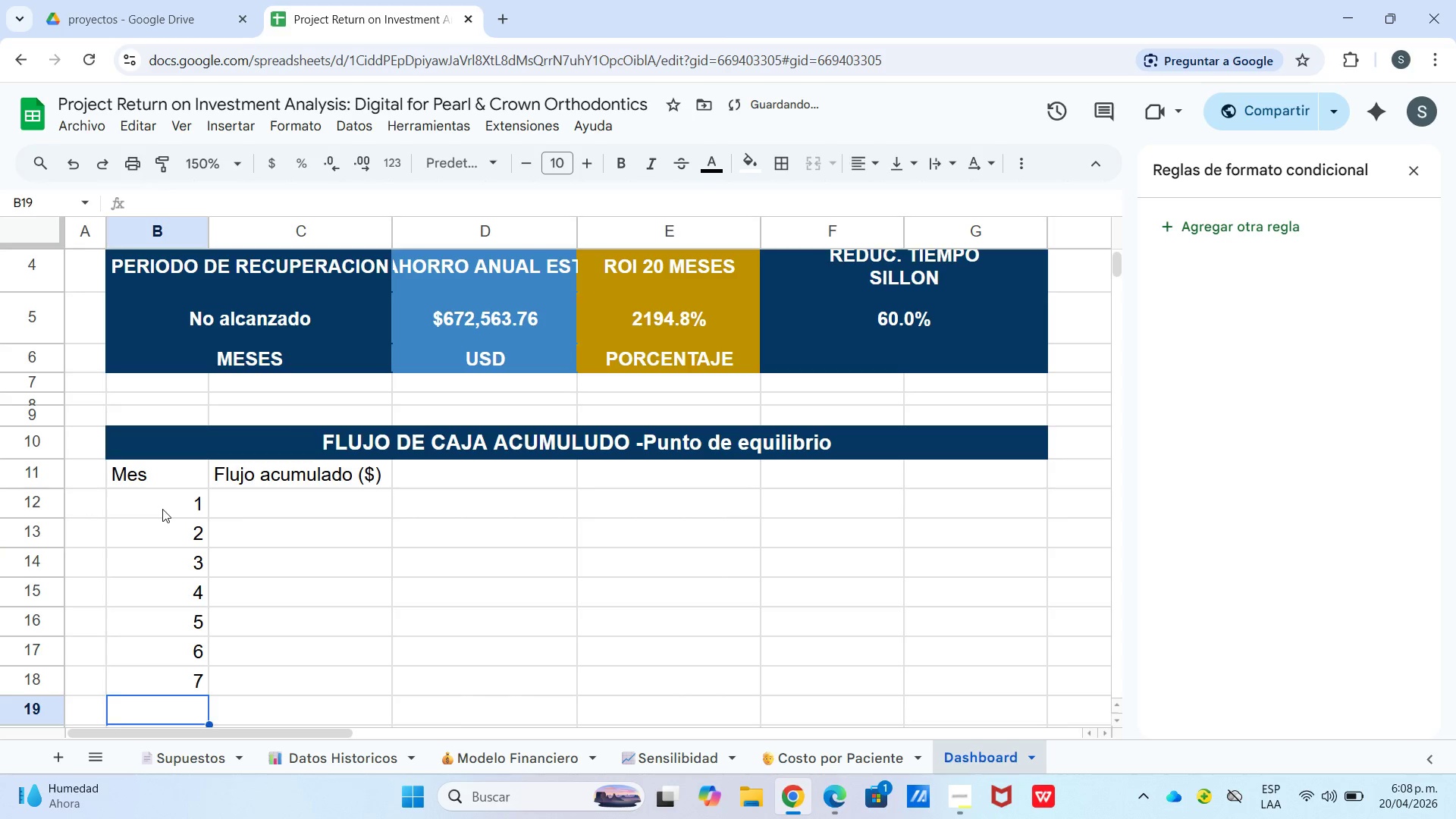 
key(Numpad8)
 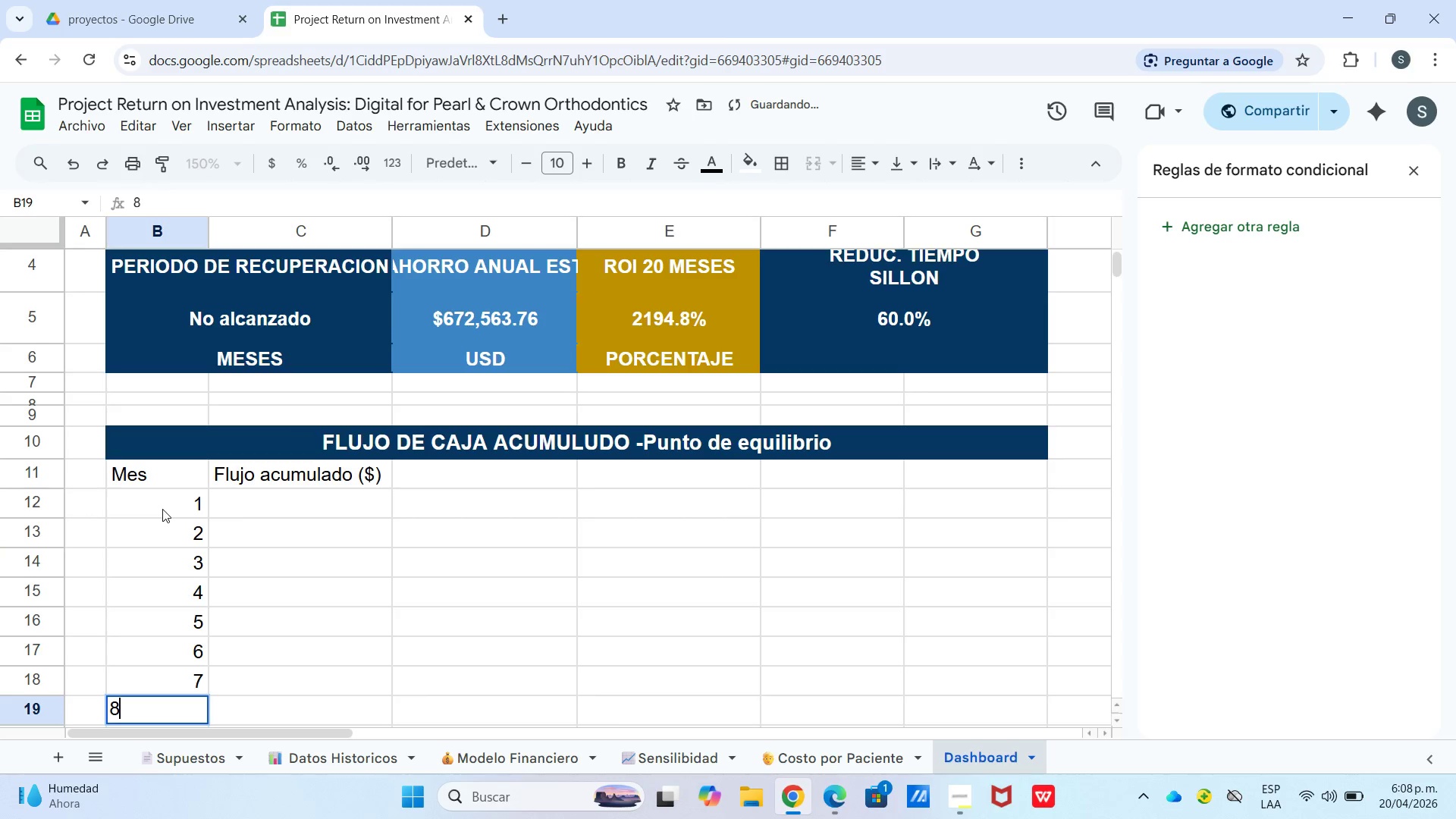 
key(Enter)
 